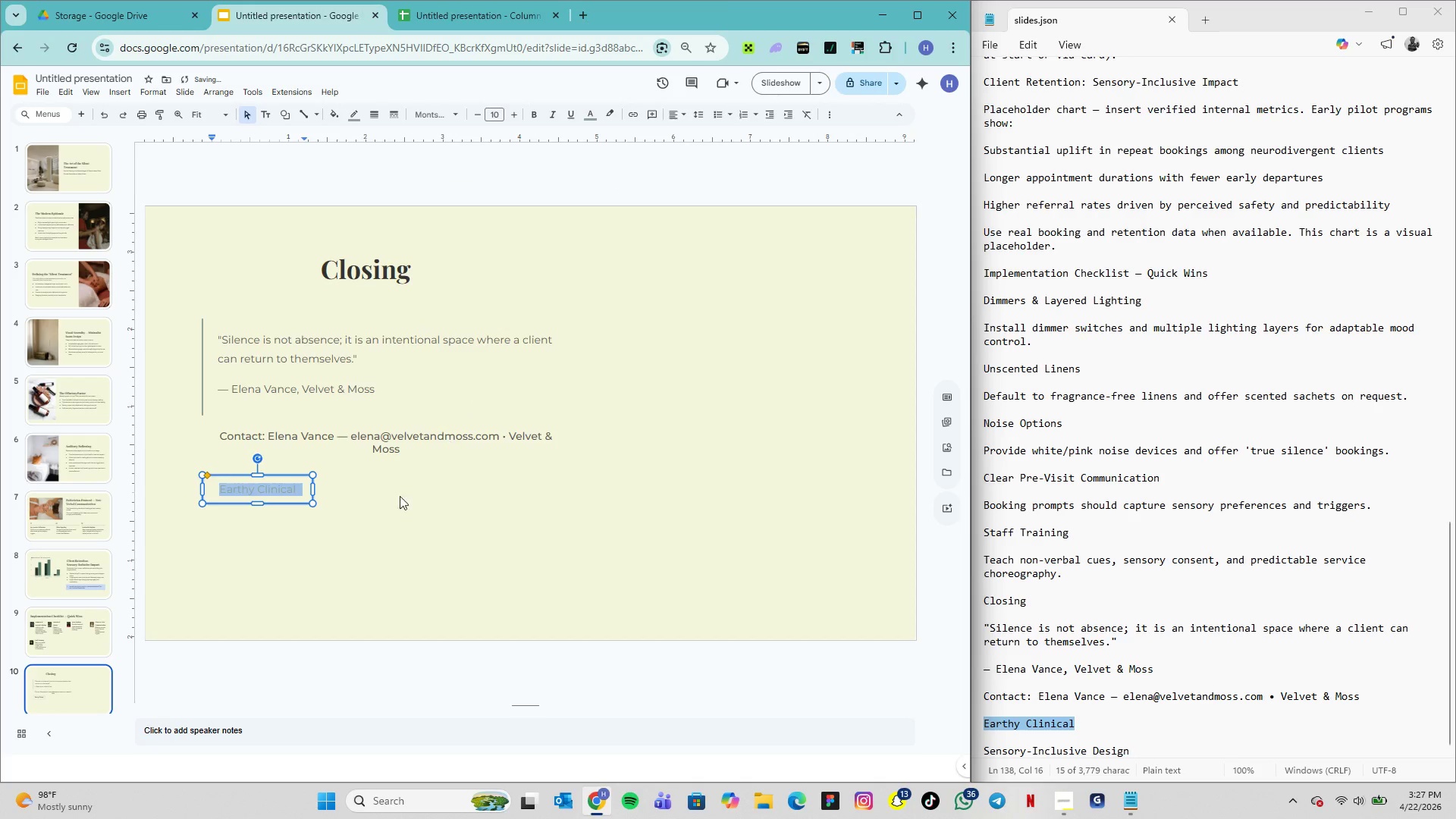 
left_click([392, 509])
 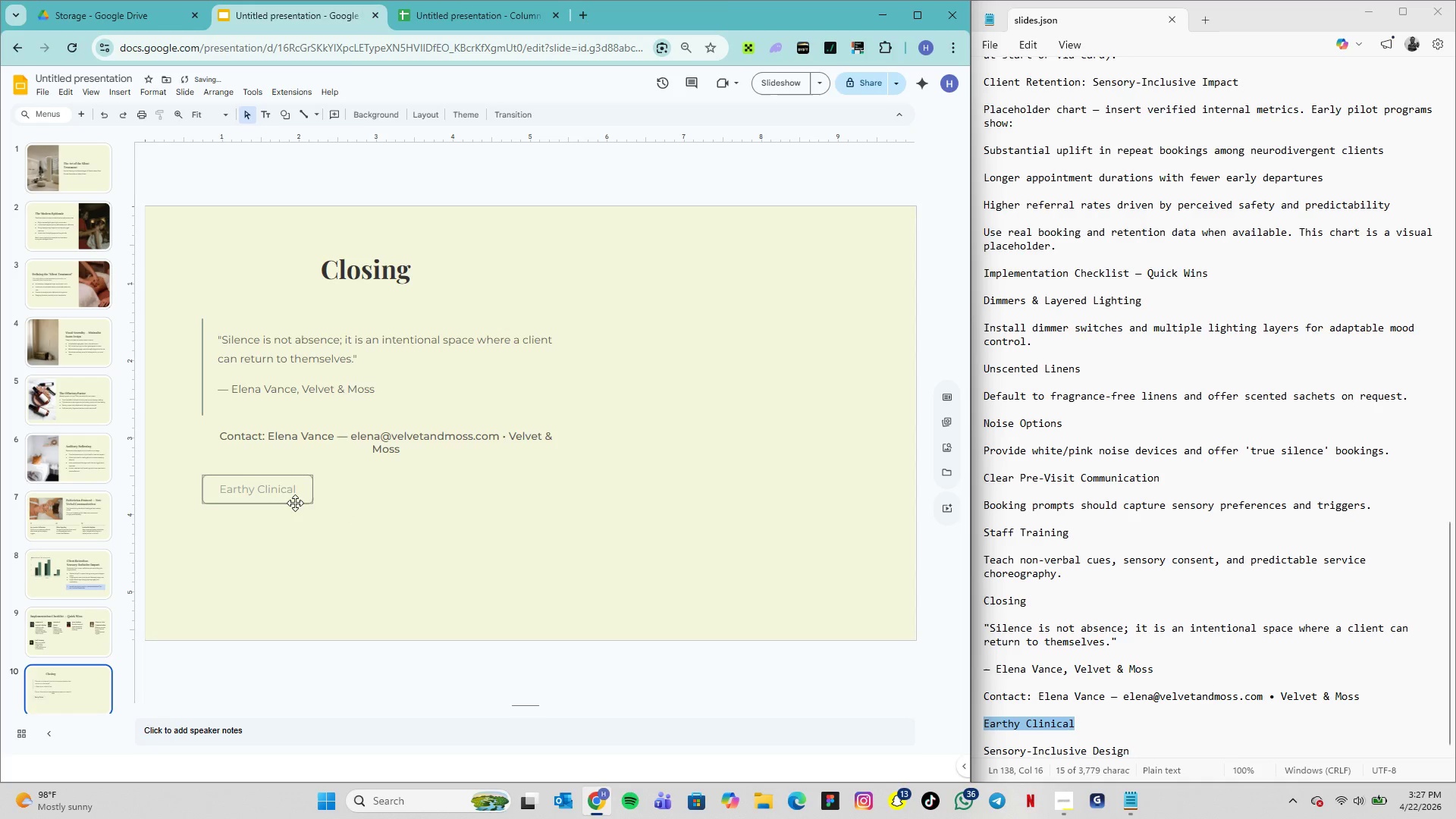 
left_click([290, 494])
 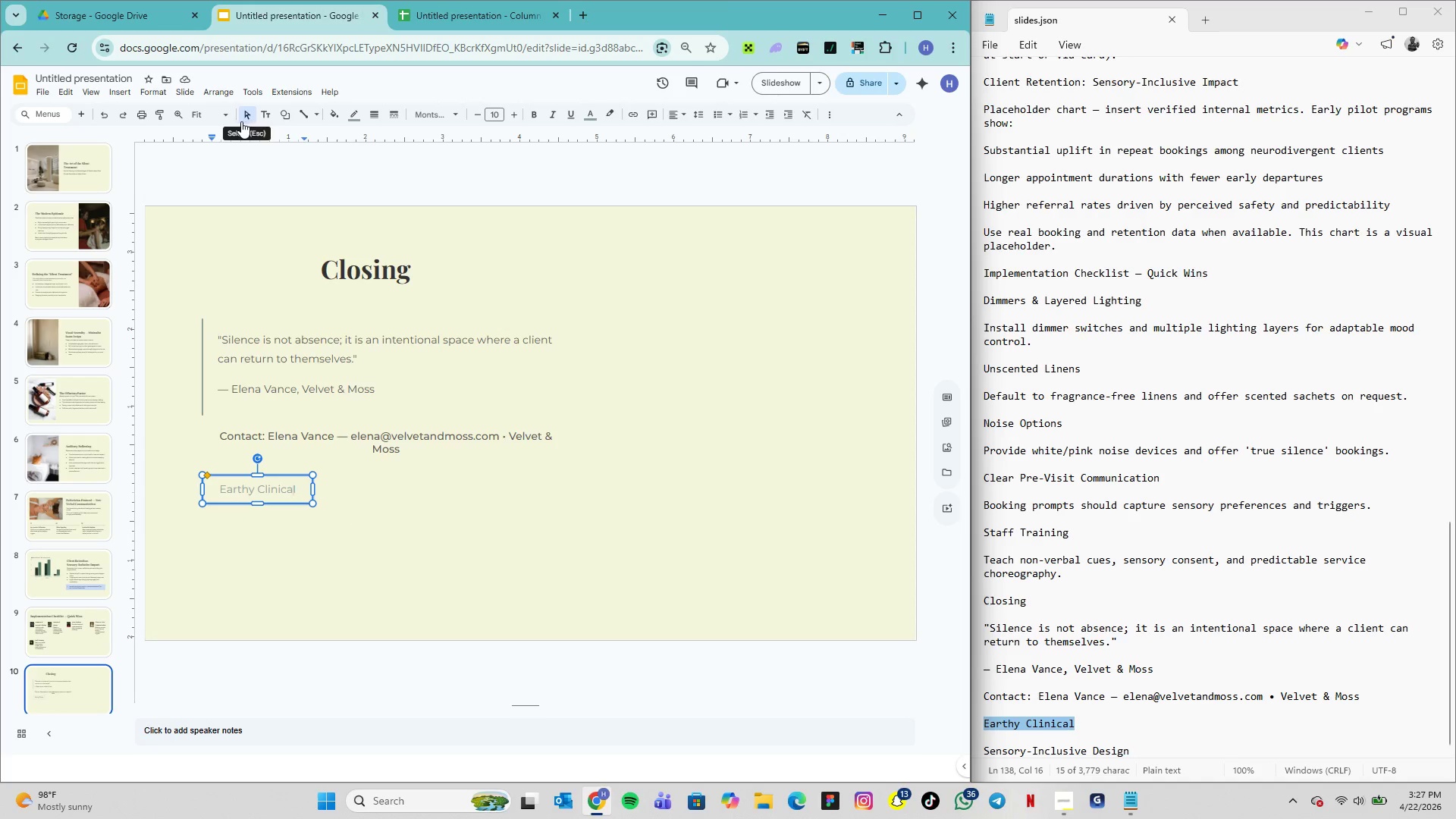 
left_click([123, 93])
 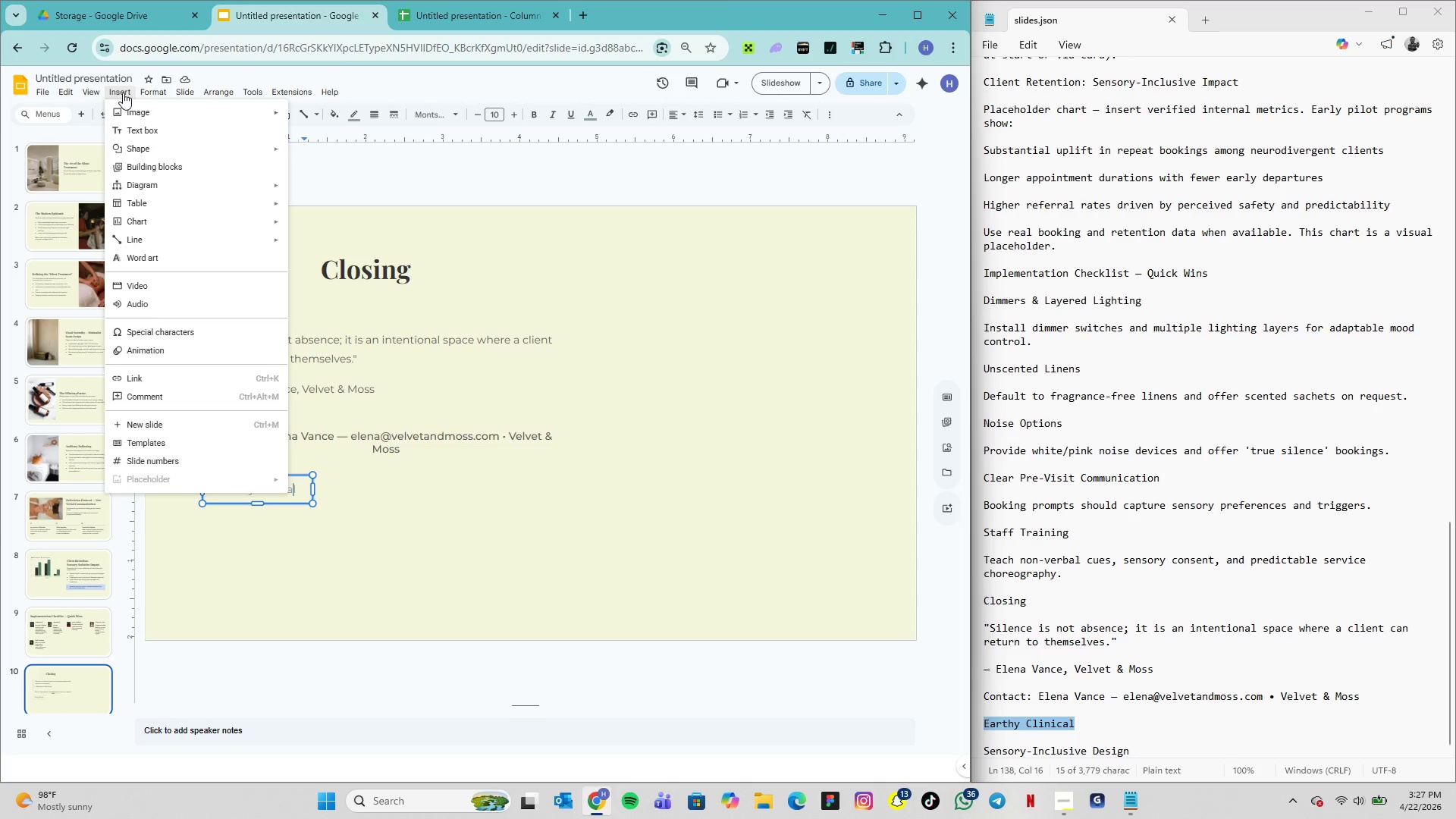 
mouse_move([329, 125])
 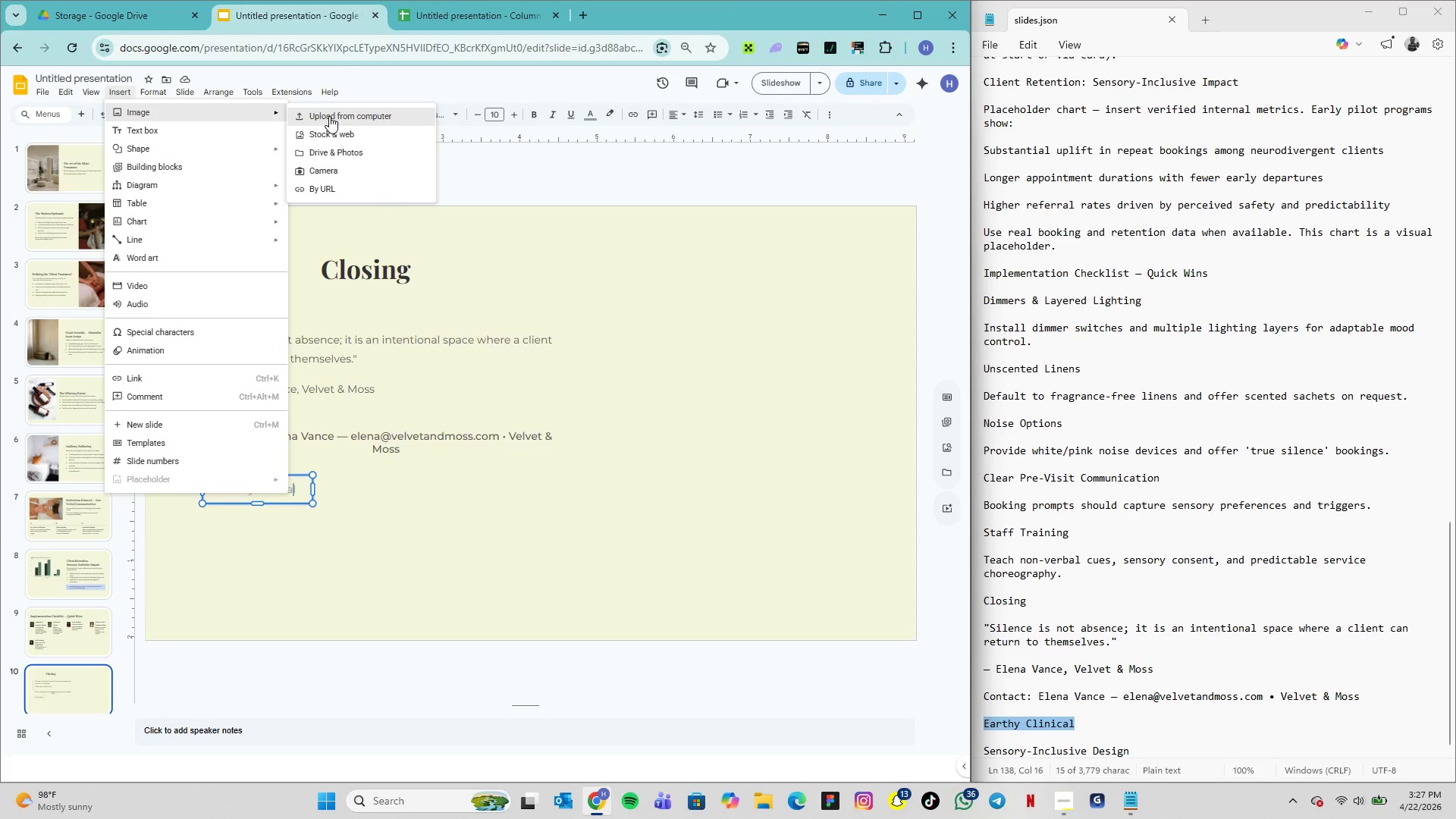 
left_click([329, 116])
 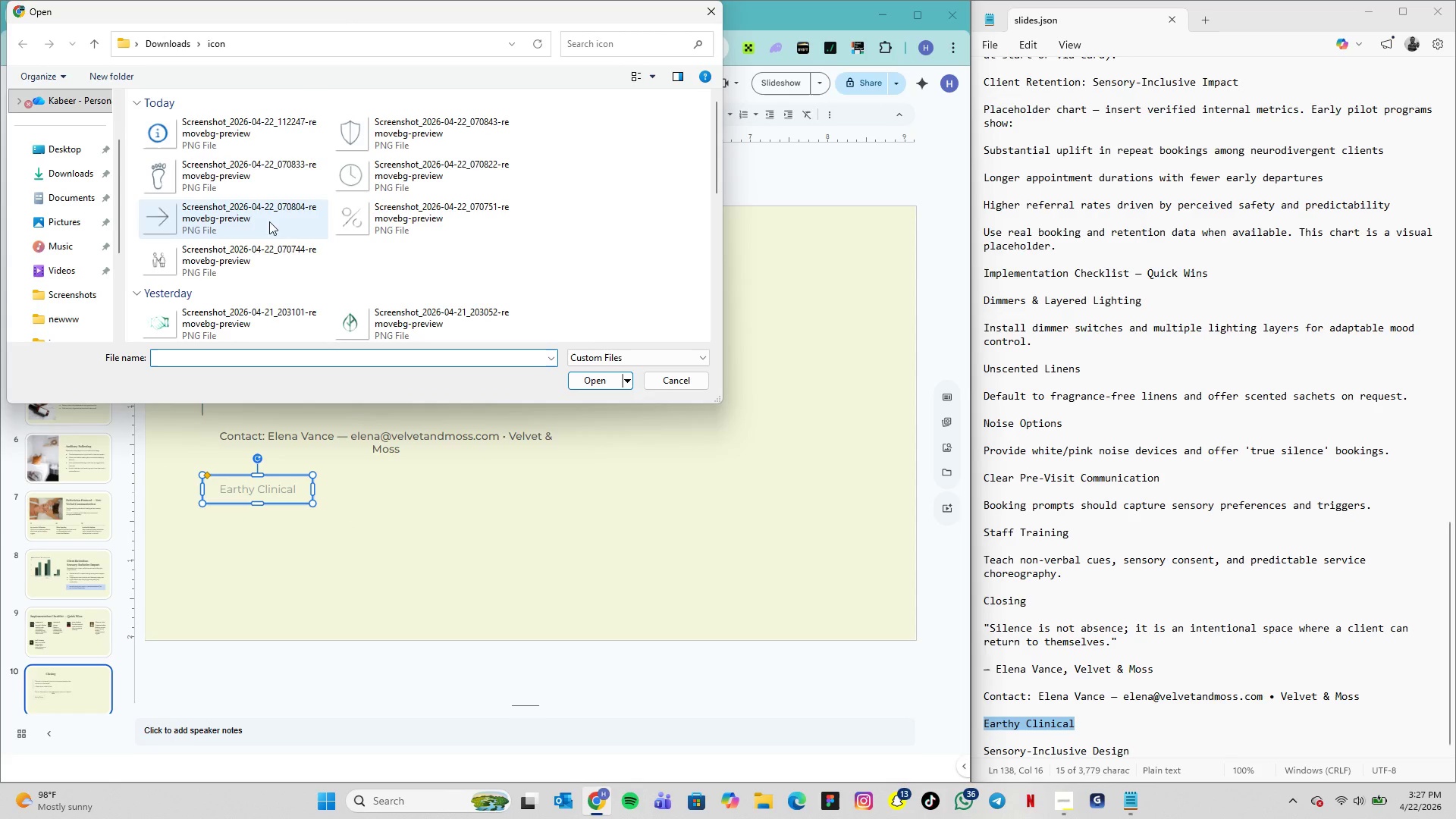 
scroll: coordinate [327, 242], scroll_direction: down, amount: 2.0
 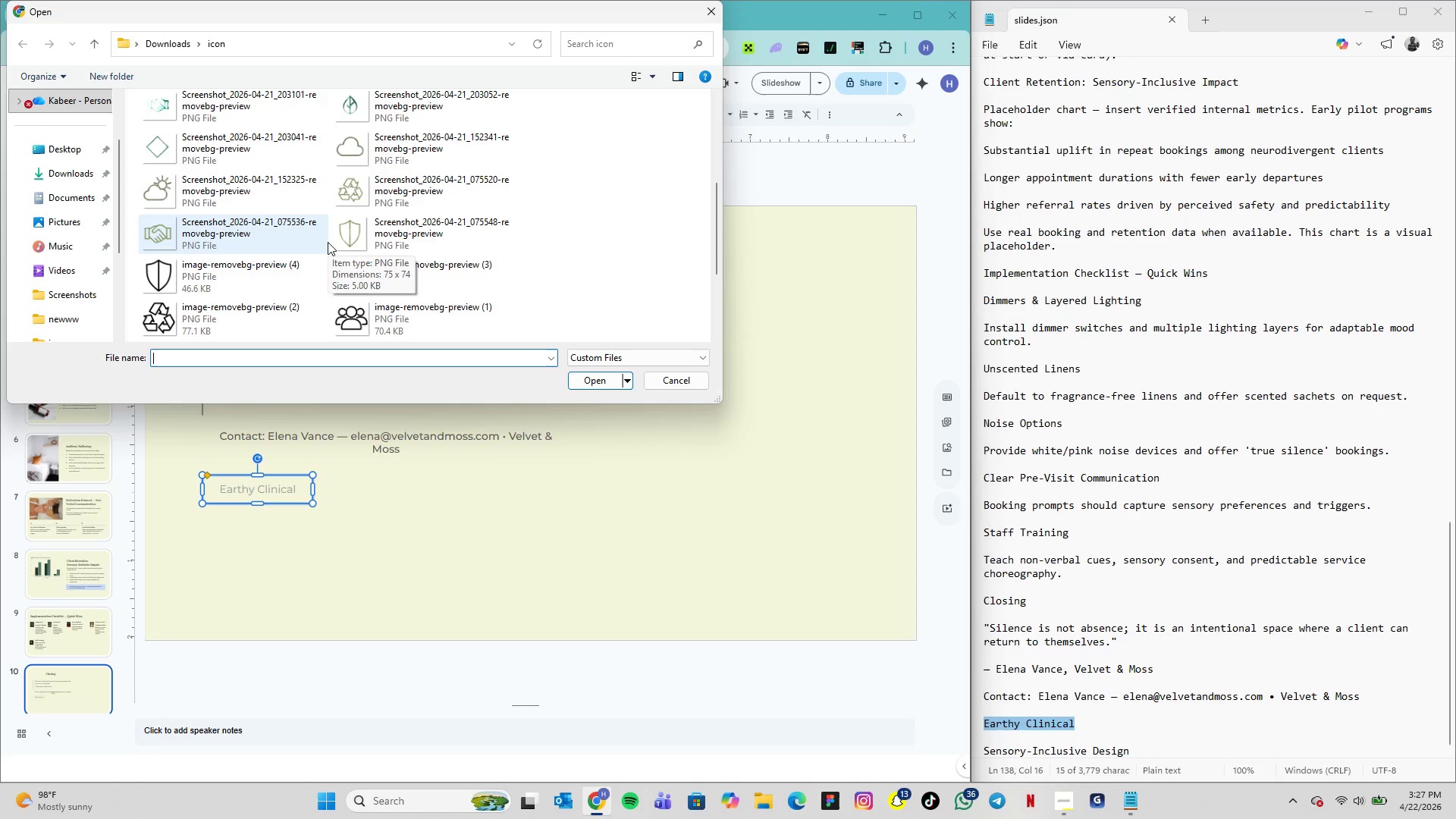 
mouse_move([352, 186])
 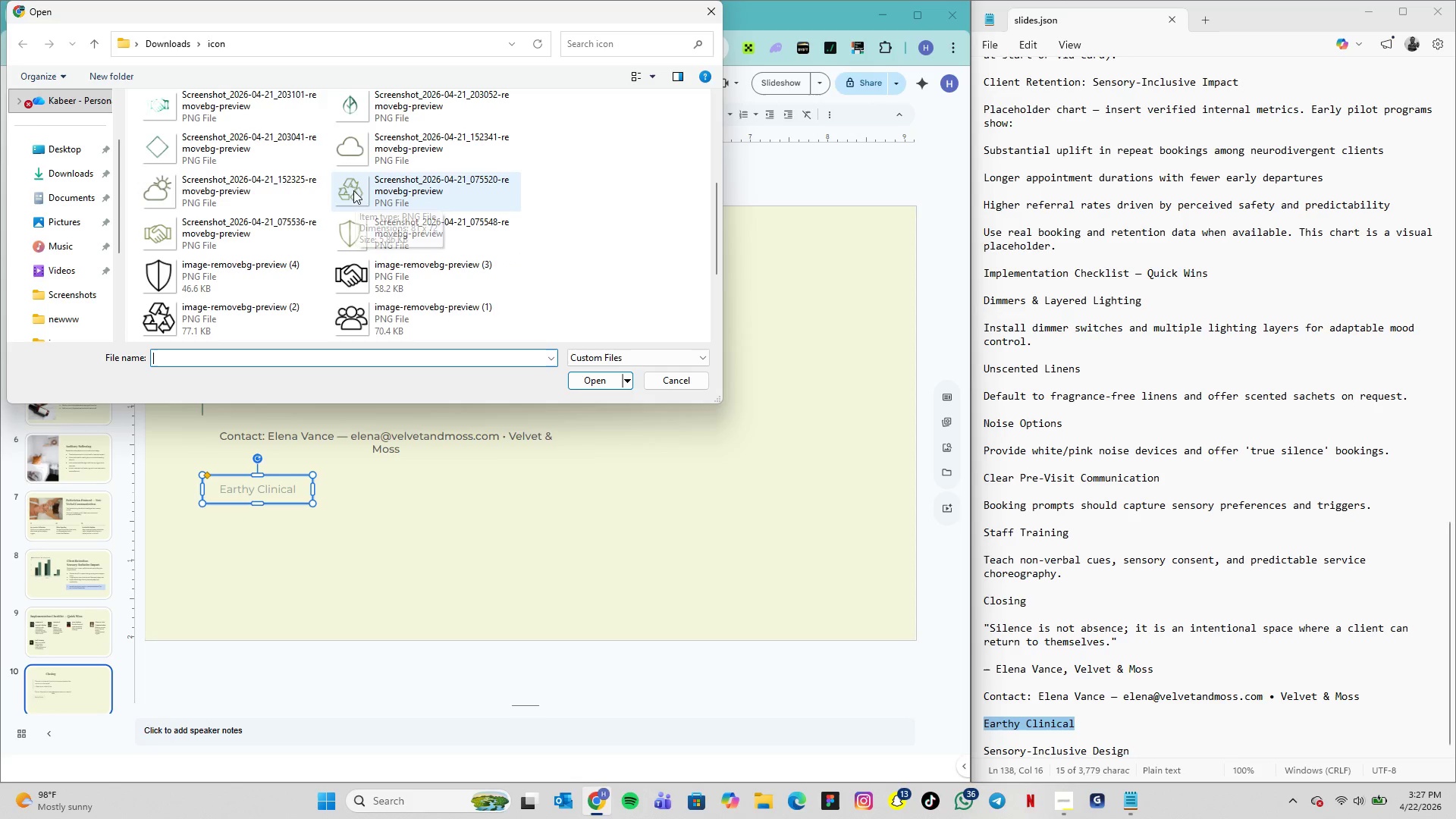 
scroll: coordinate [352, 178], scroll_direction: up, amount: 1.0
 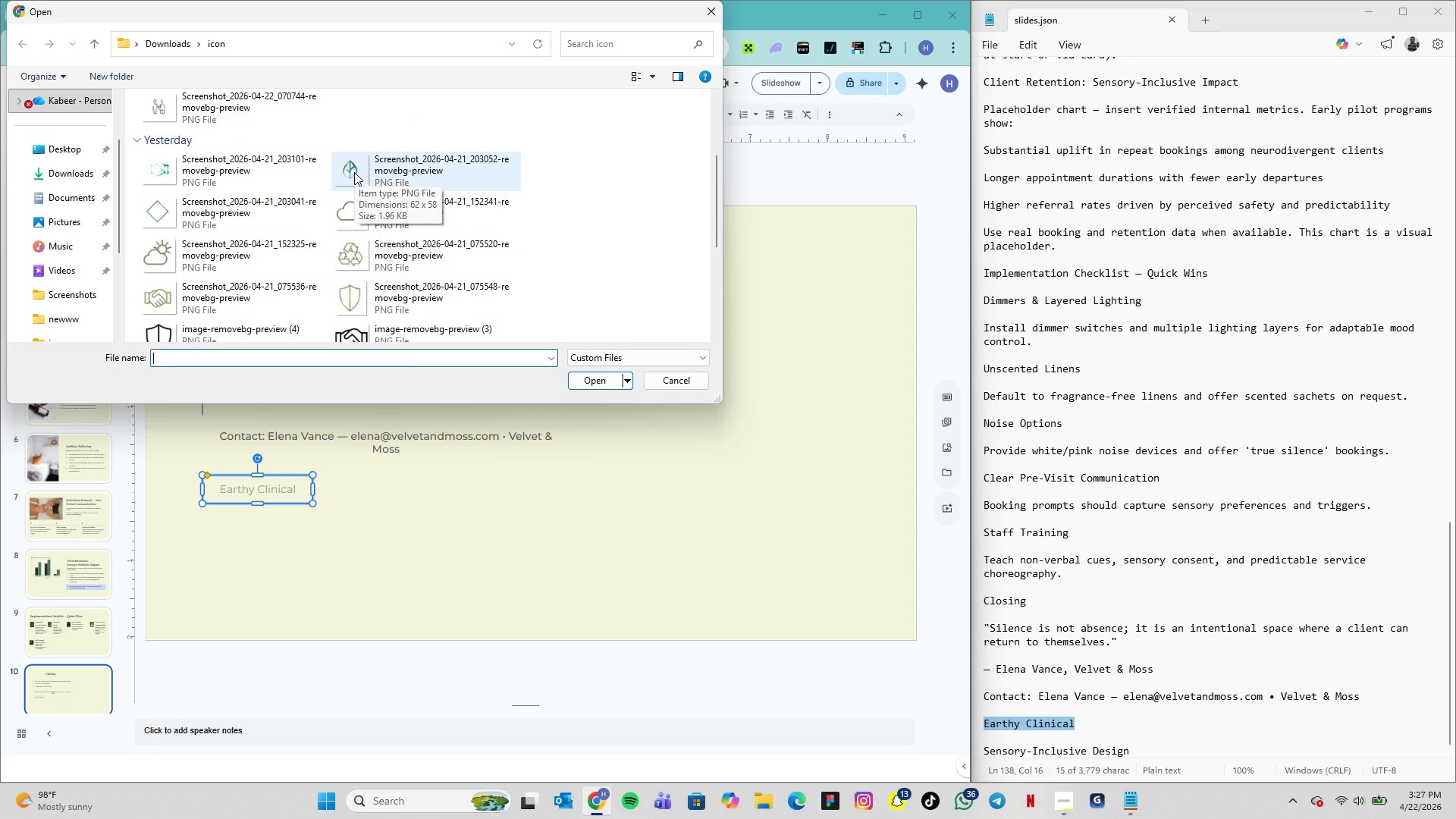 
left_click([354, 172])
 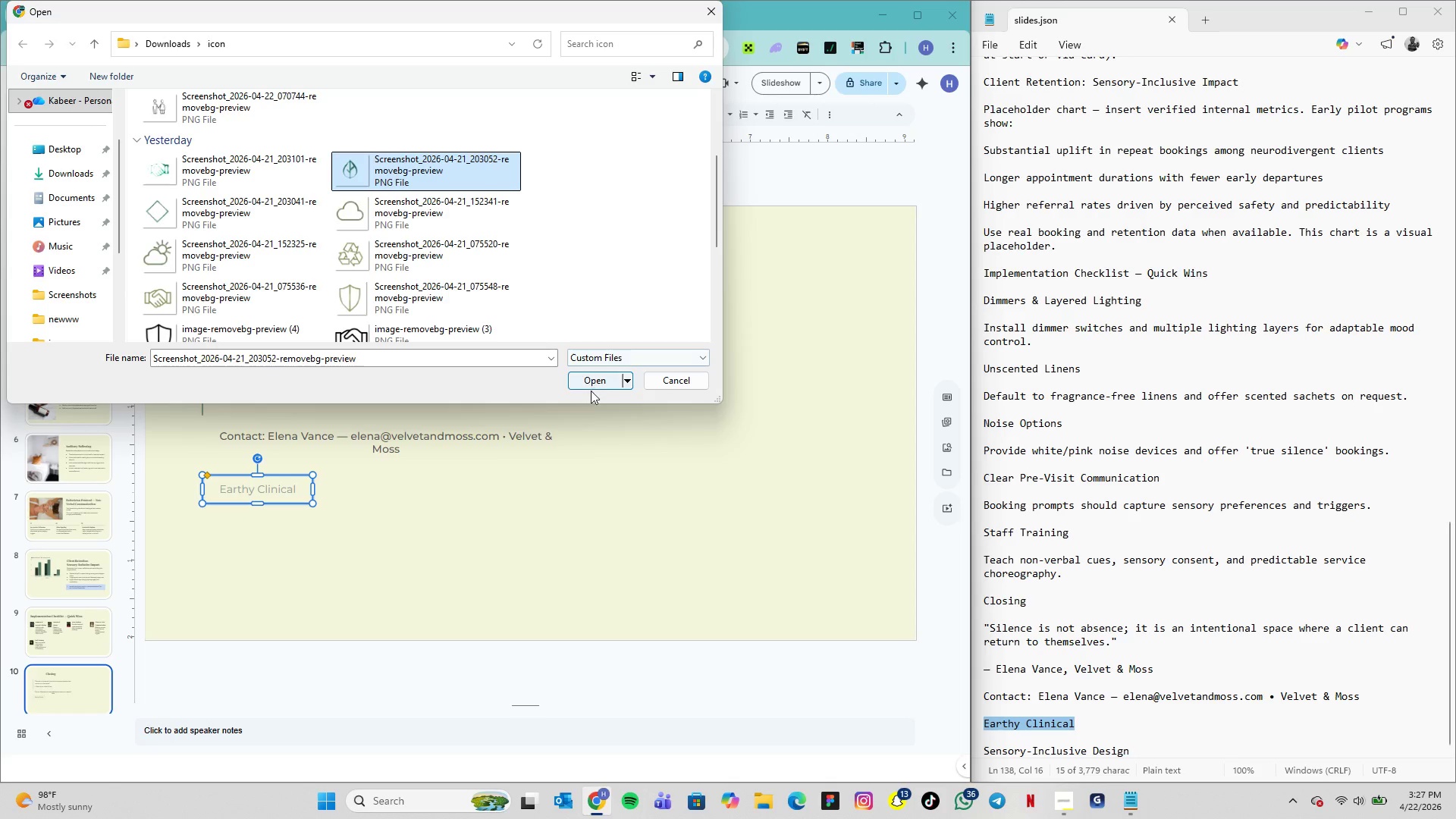 
left_click([582, 381])
 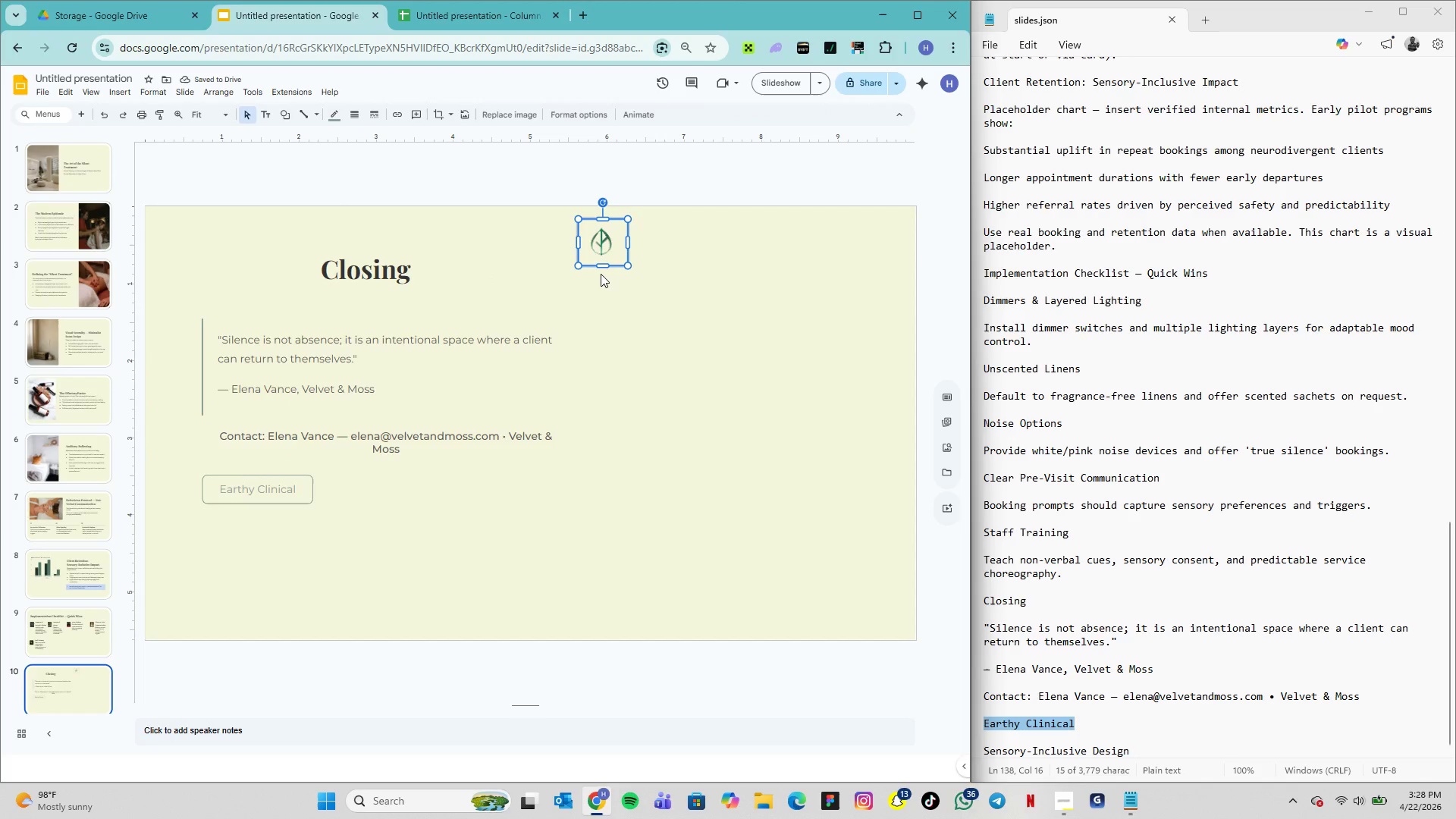 
hold_key(key=ControlLeft, duration=0.56)
 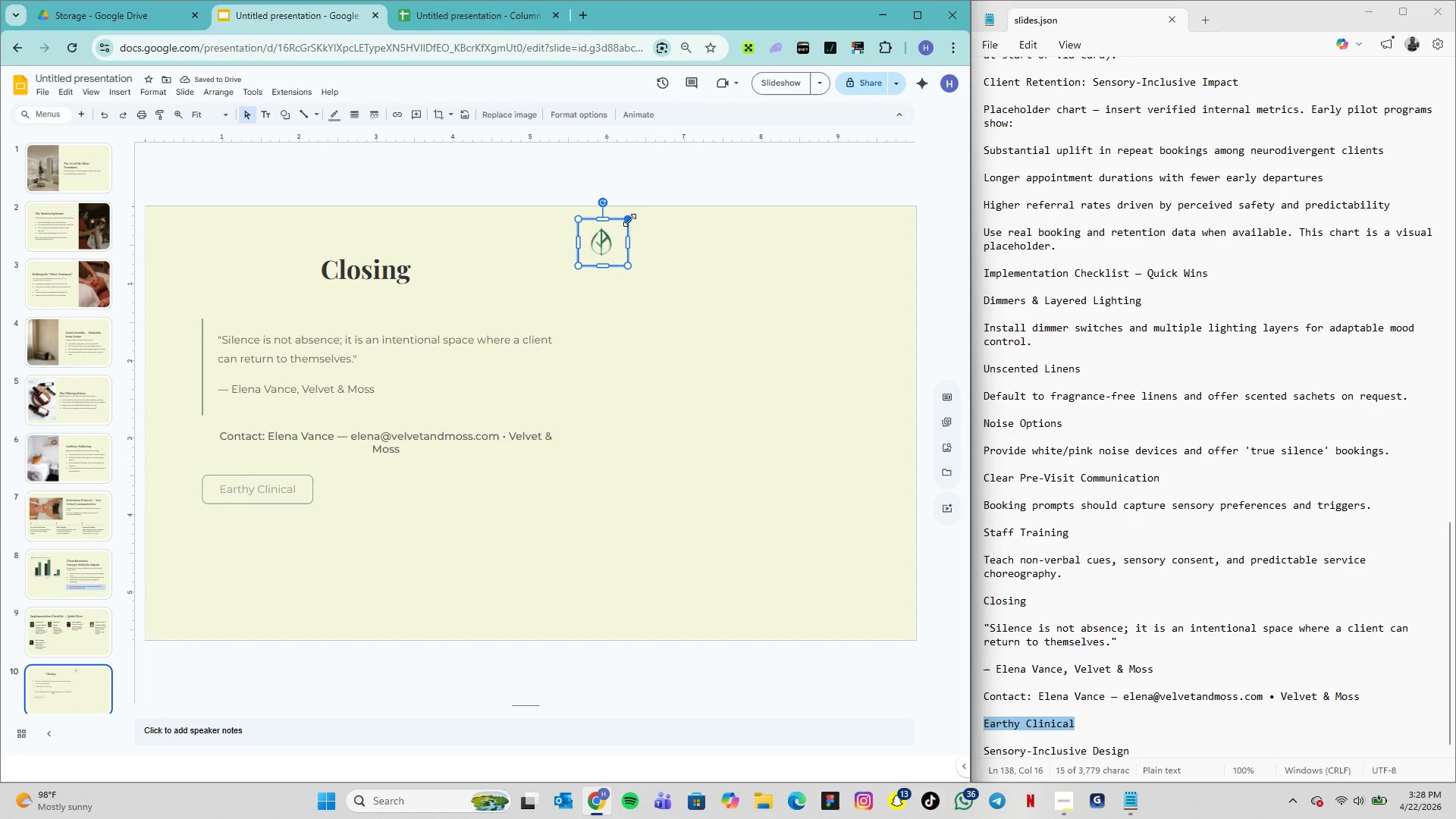 
left_click_drag(start_coordinate=[629, 220], to_coordinate=[592, 256])
 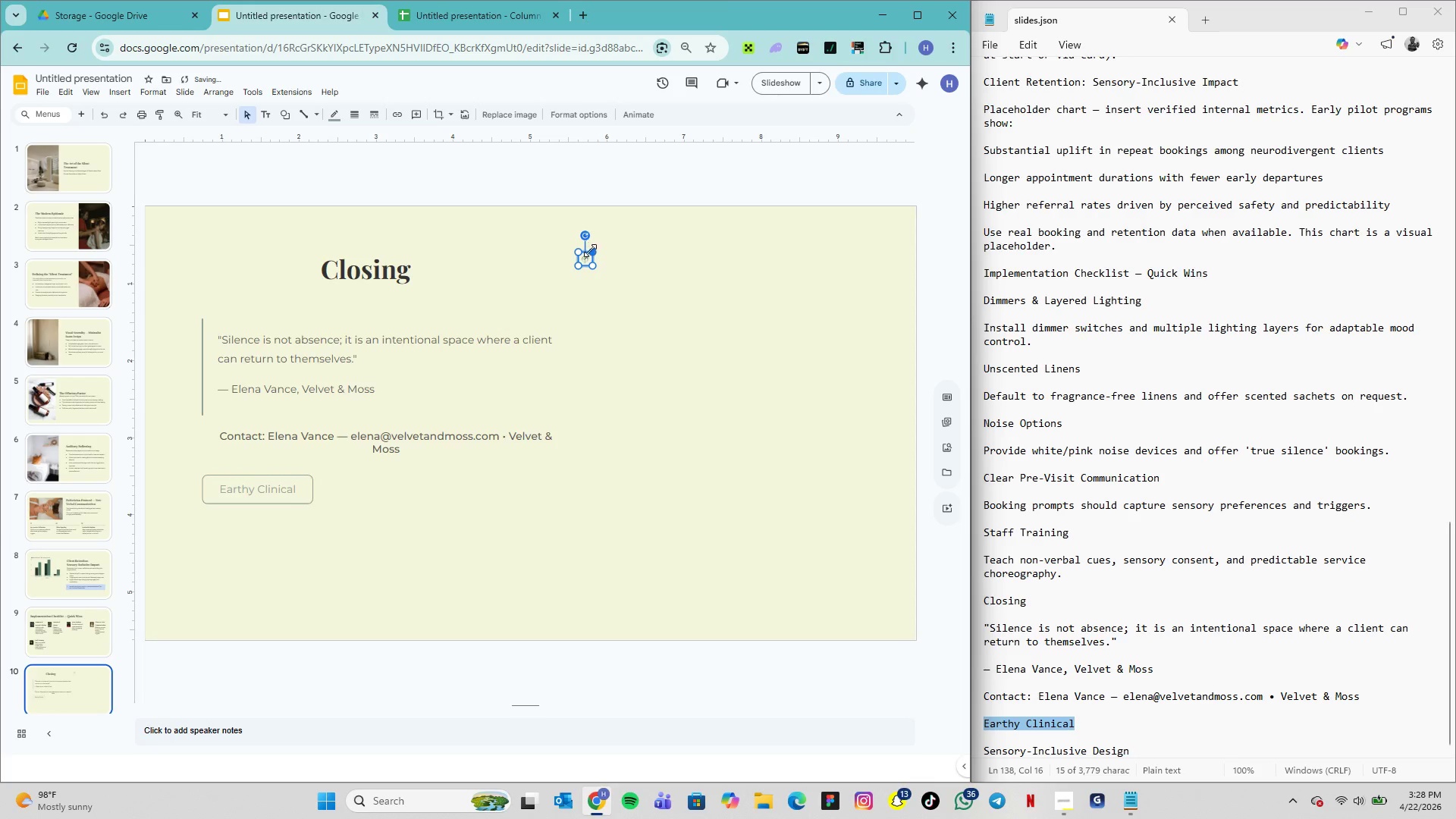 
left_click_drag(start_coordinate=[591, 250], to_coordinate=[597, 249])
 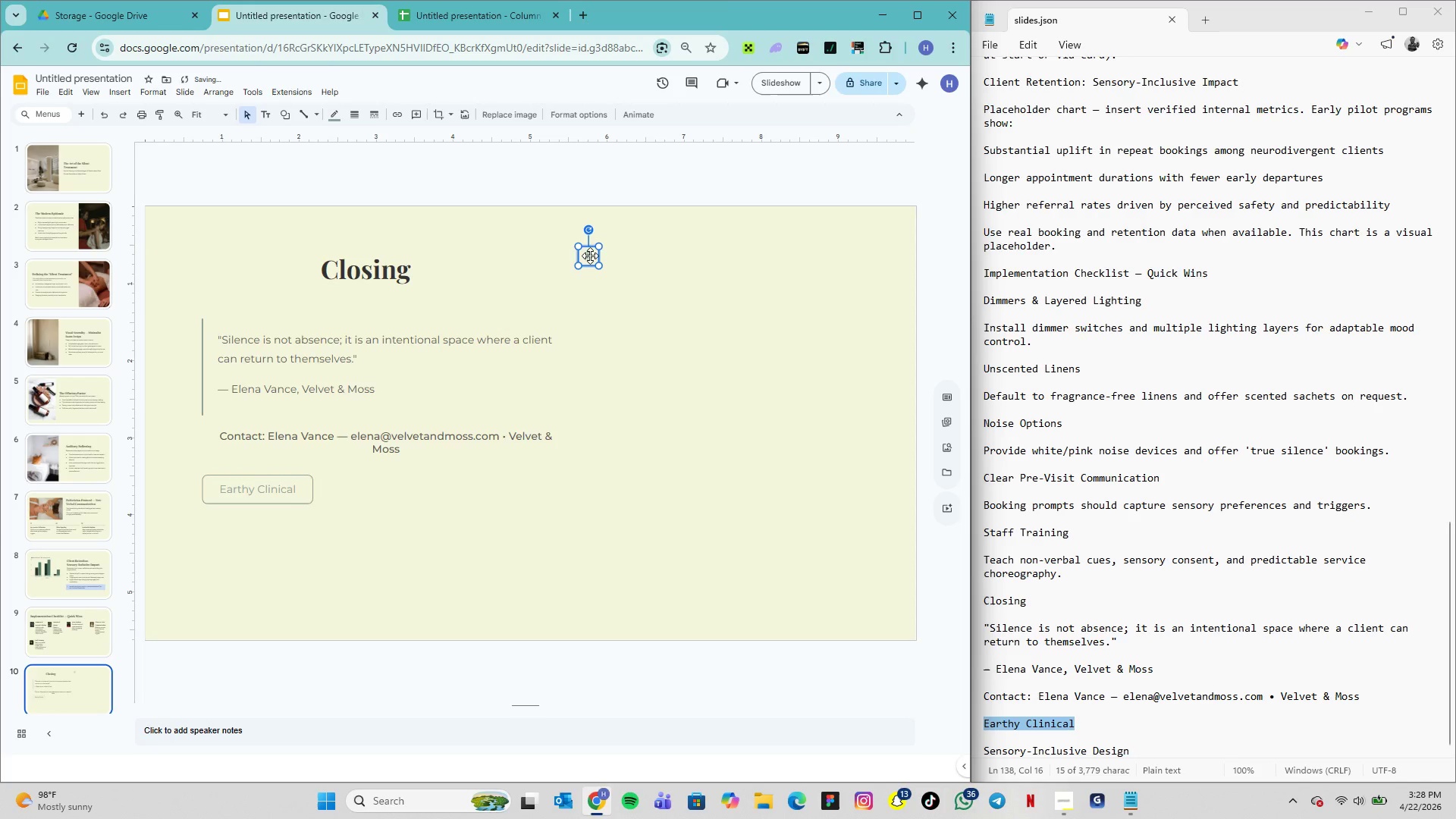 
left_click_drag(start_coordinate=[588, 256], to_coordinate=[235, 539])
 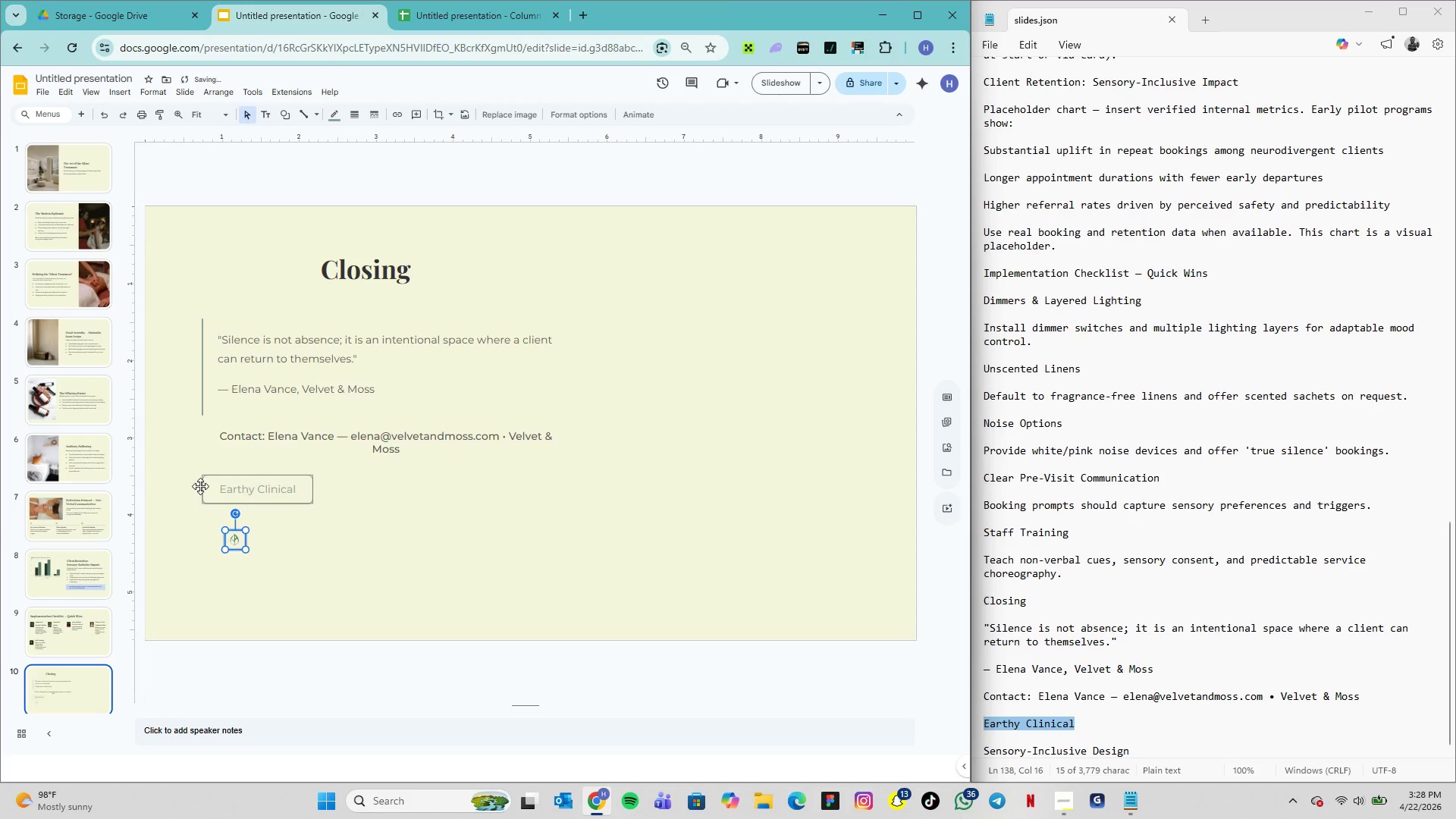 
left_click([208, 488])
 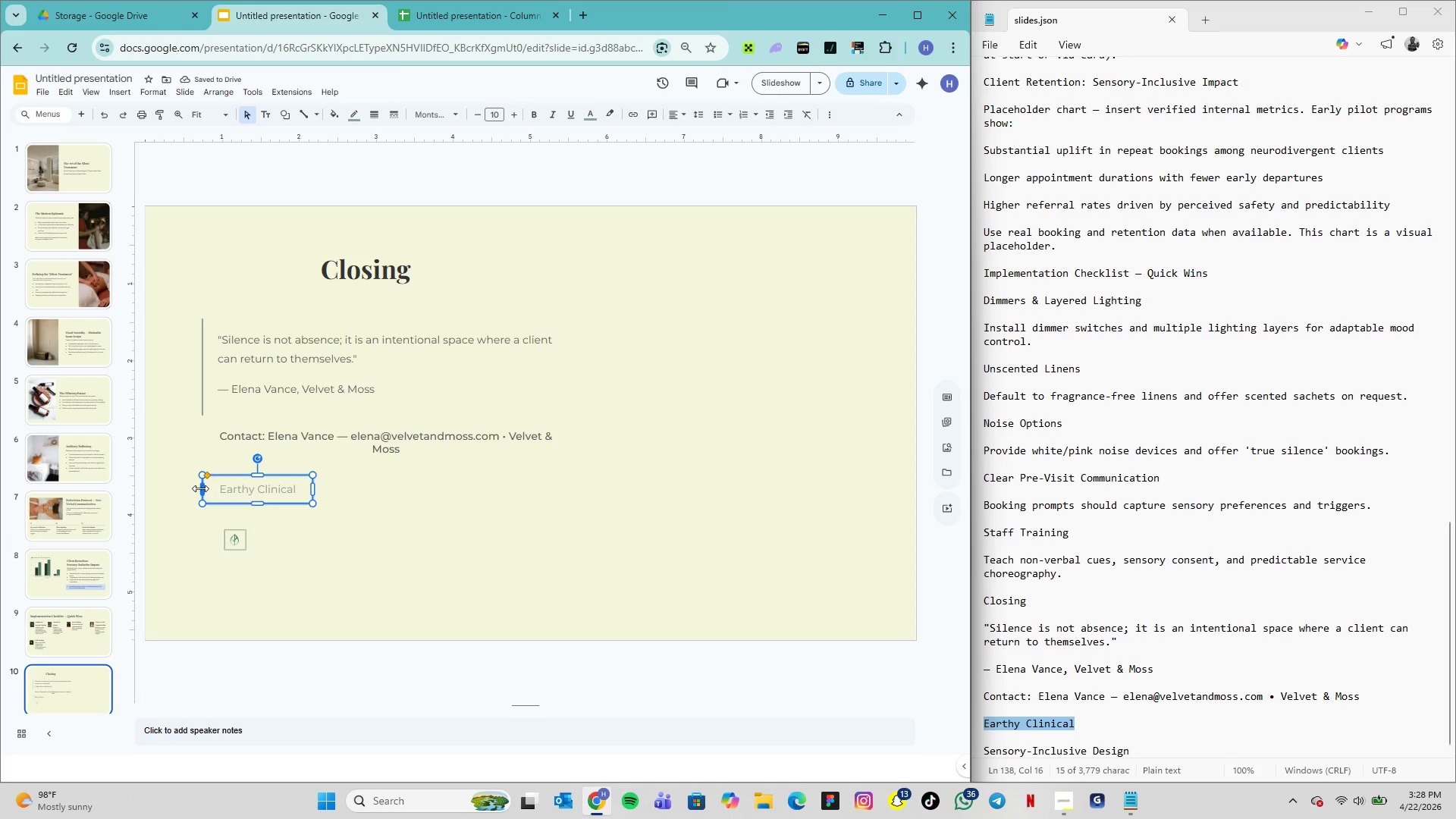 
left_click_drag(start_coordinate=[205, 489], to_coordinate=[191, 489])
 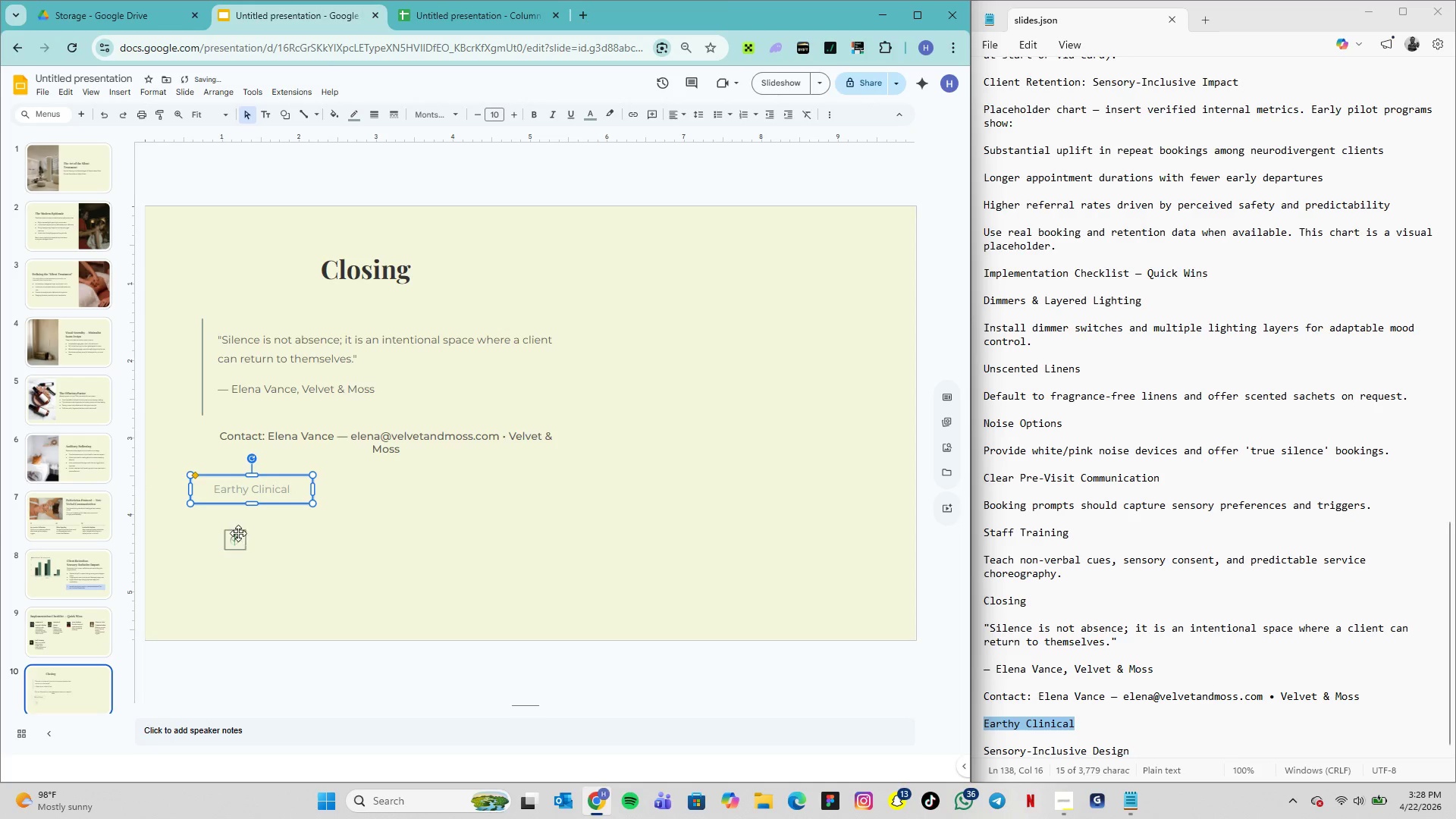 
left_click_drag(start_coordinate=[238, 533], to_coordinate=[205, 483])
 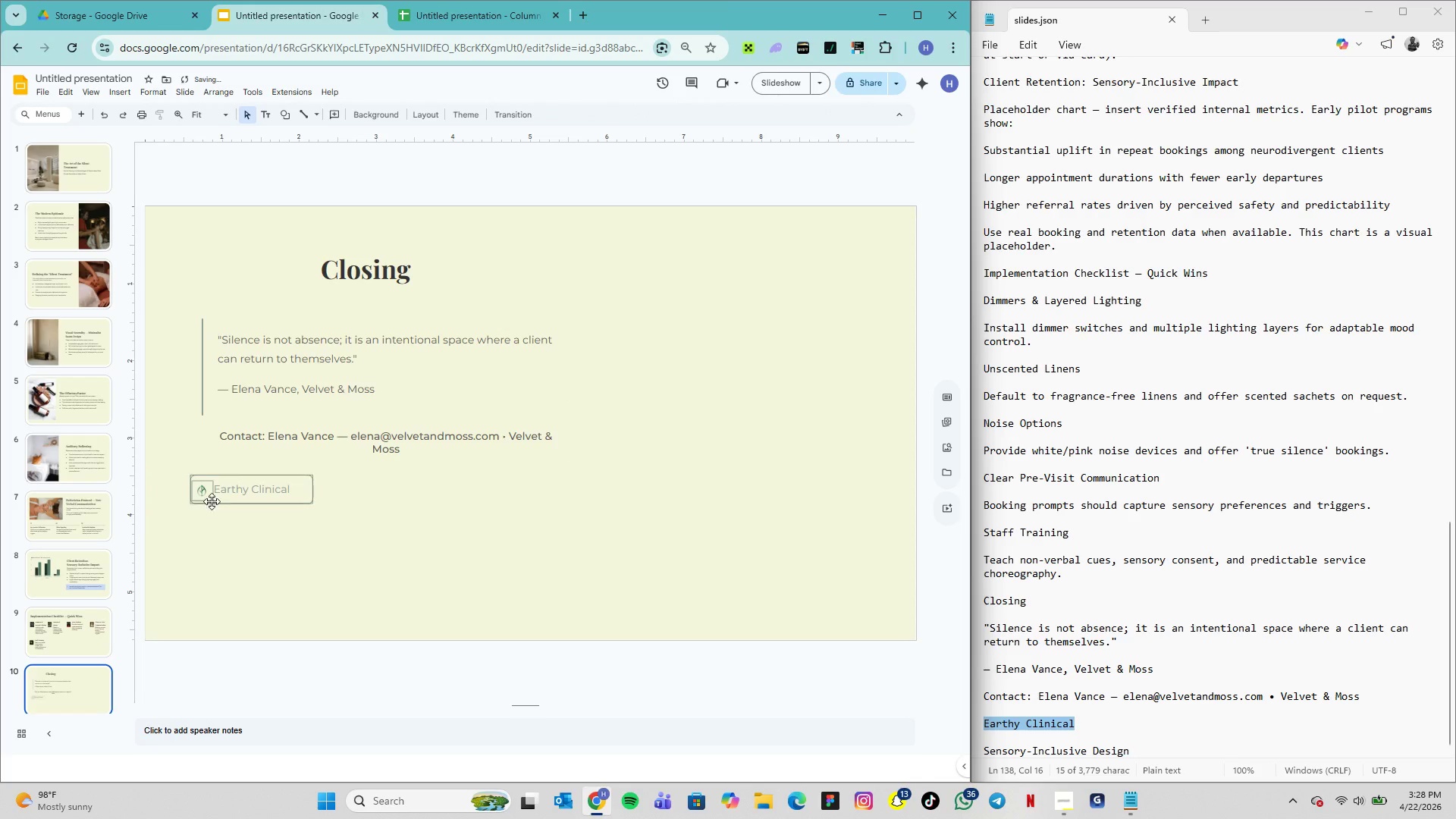 
left_click([209, 496])
 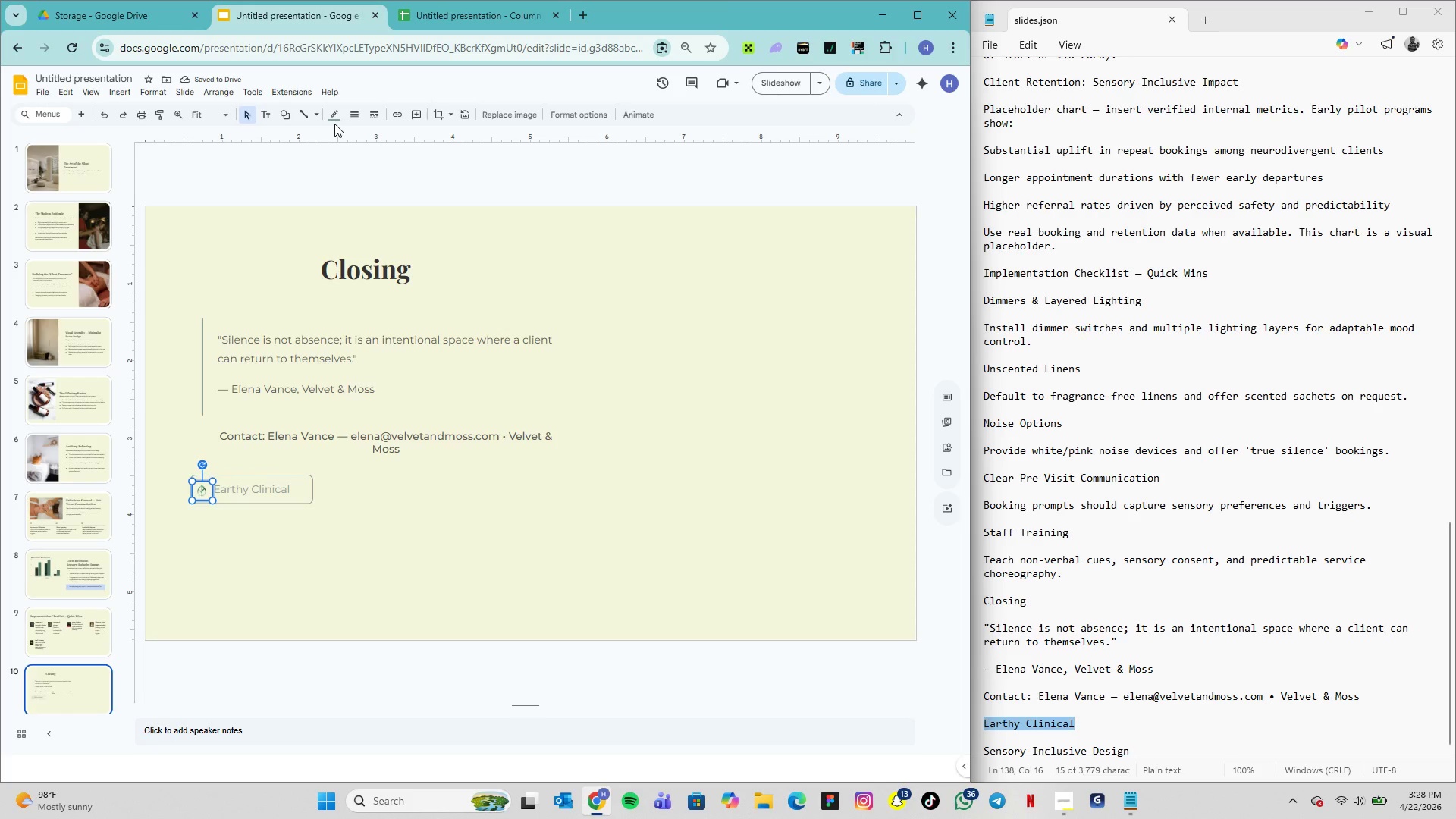 
left_click([334, 119])
 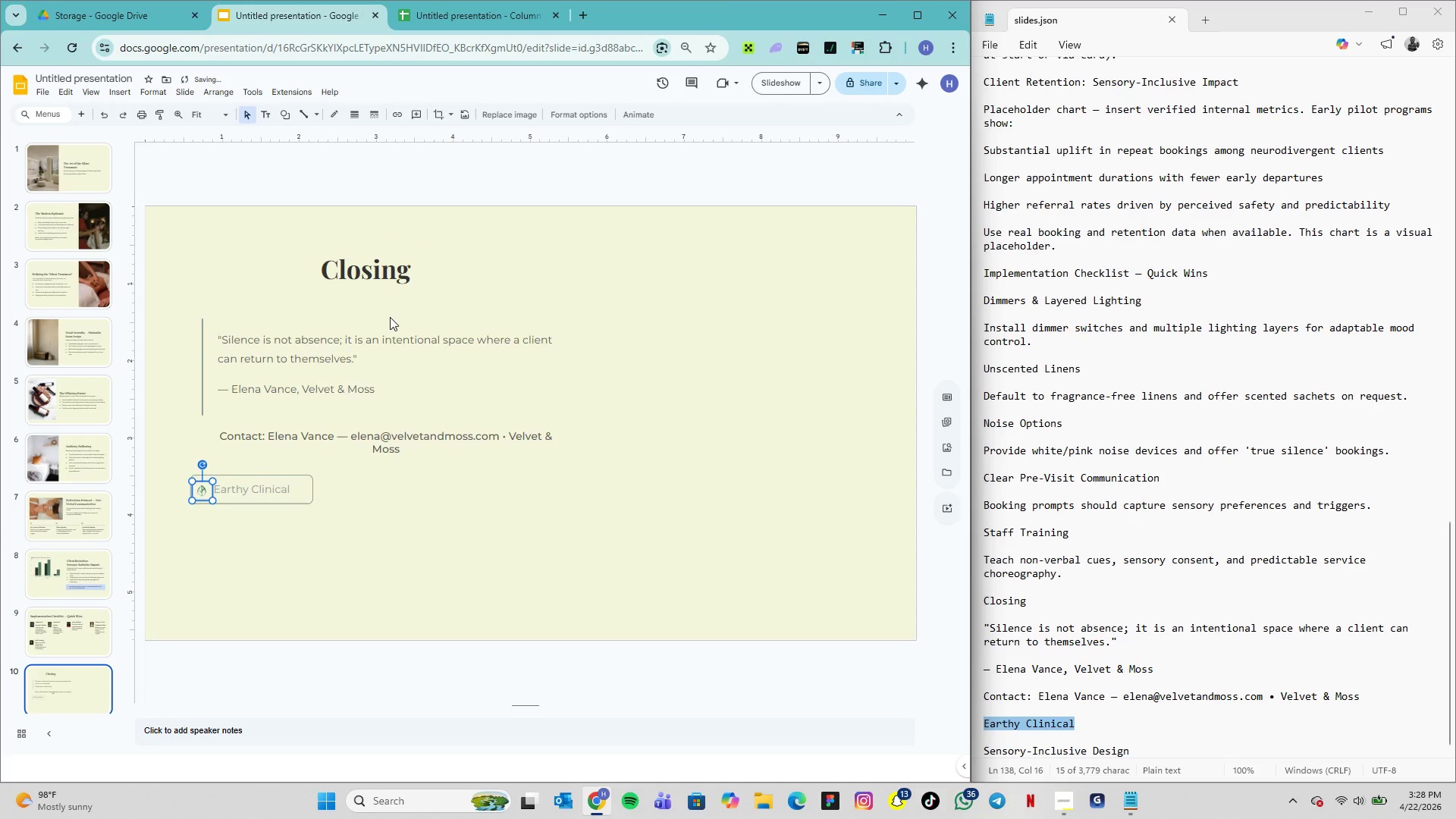 
left_click([285, 551])
 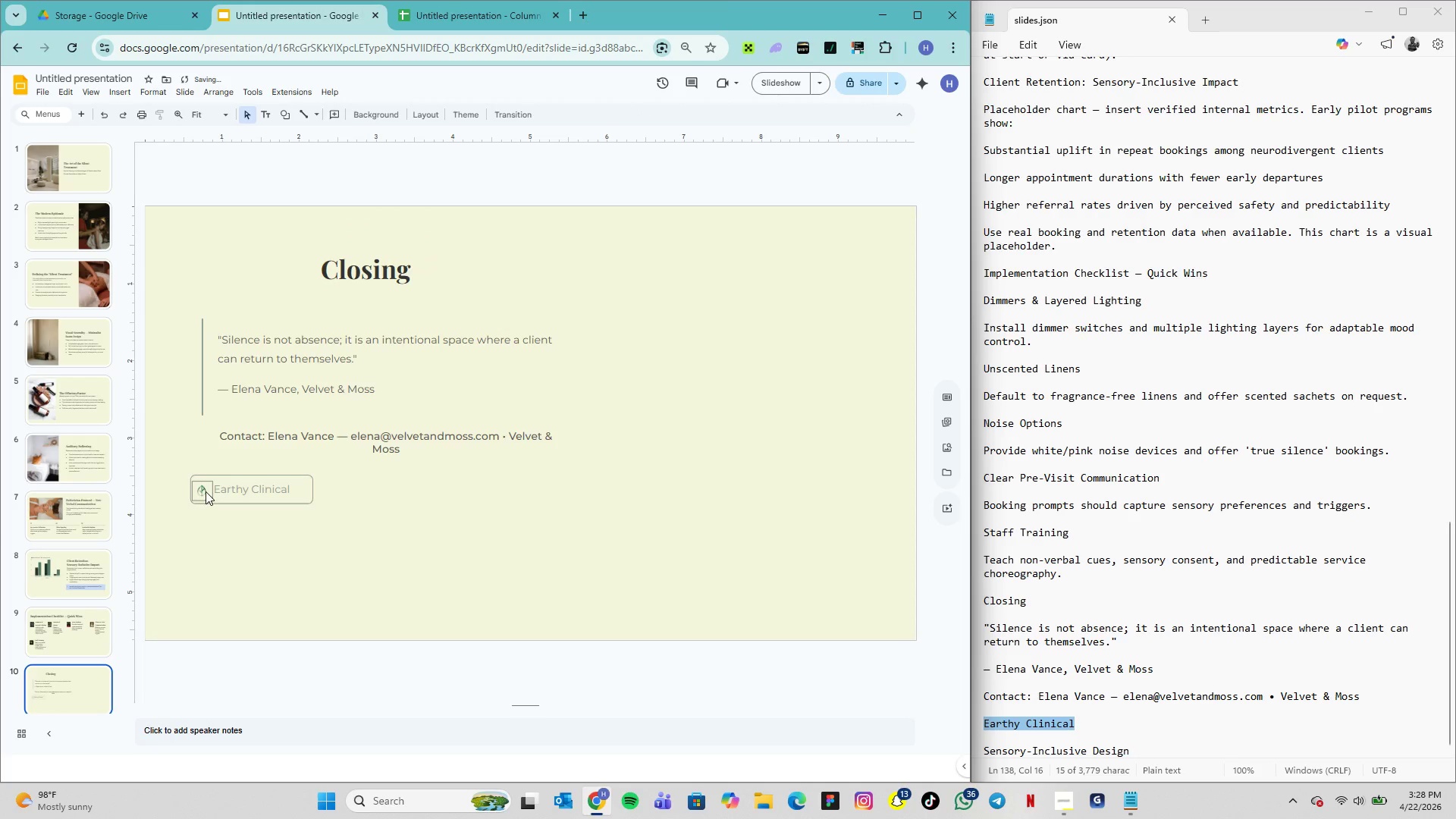 
left_click([206, 491])
 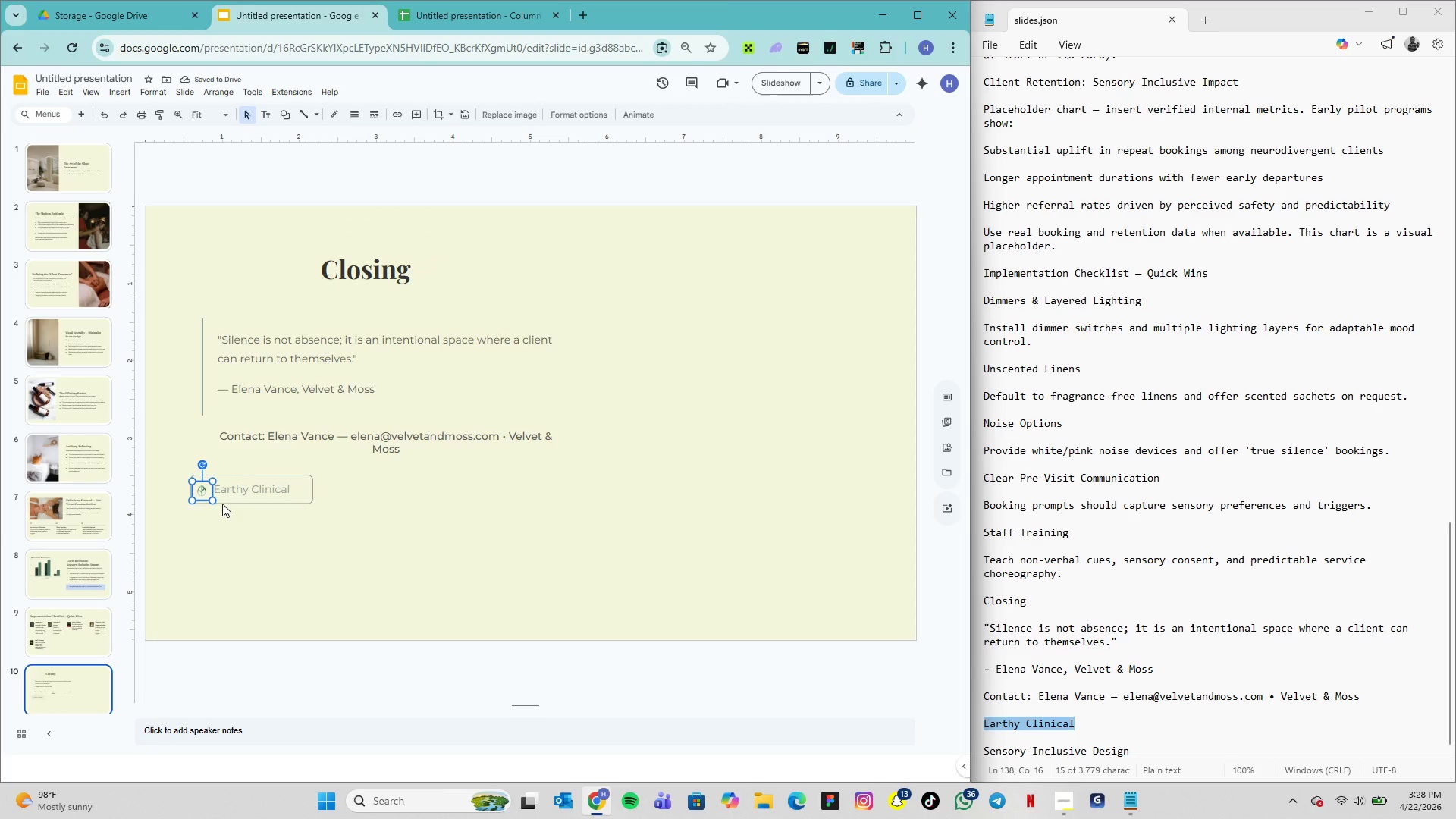 
key(ArrowUp)
 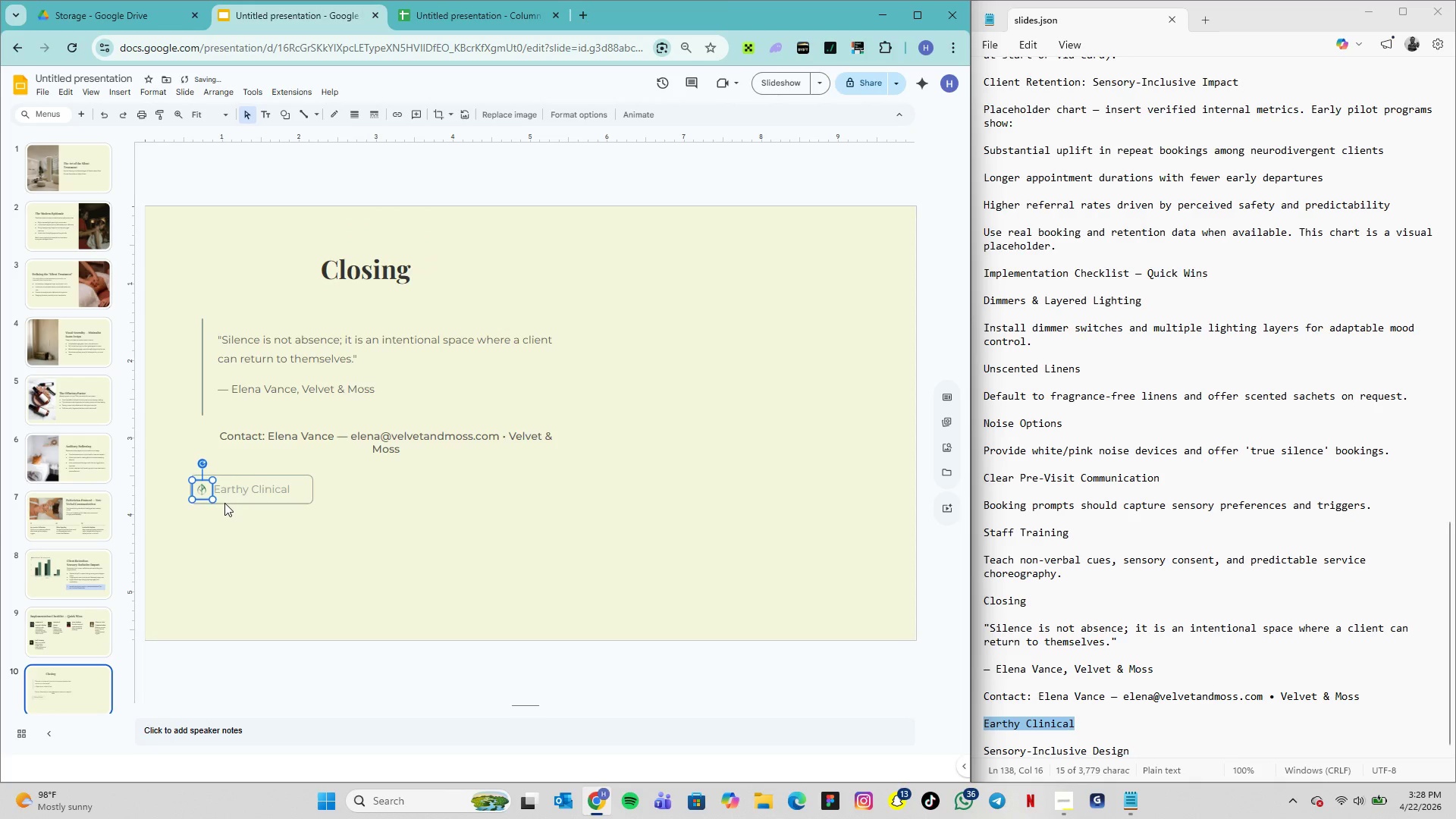 
key(ArrowUp)
 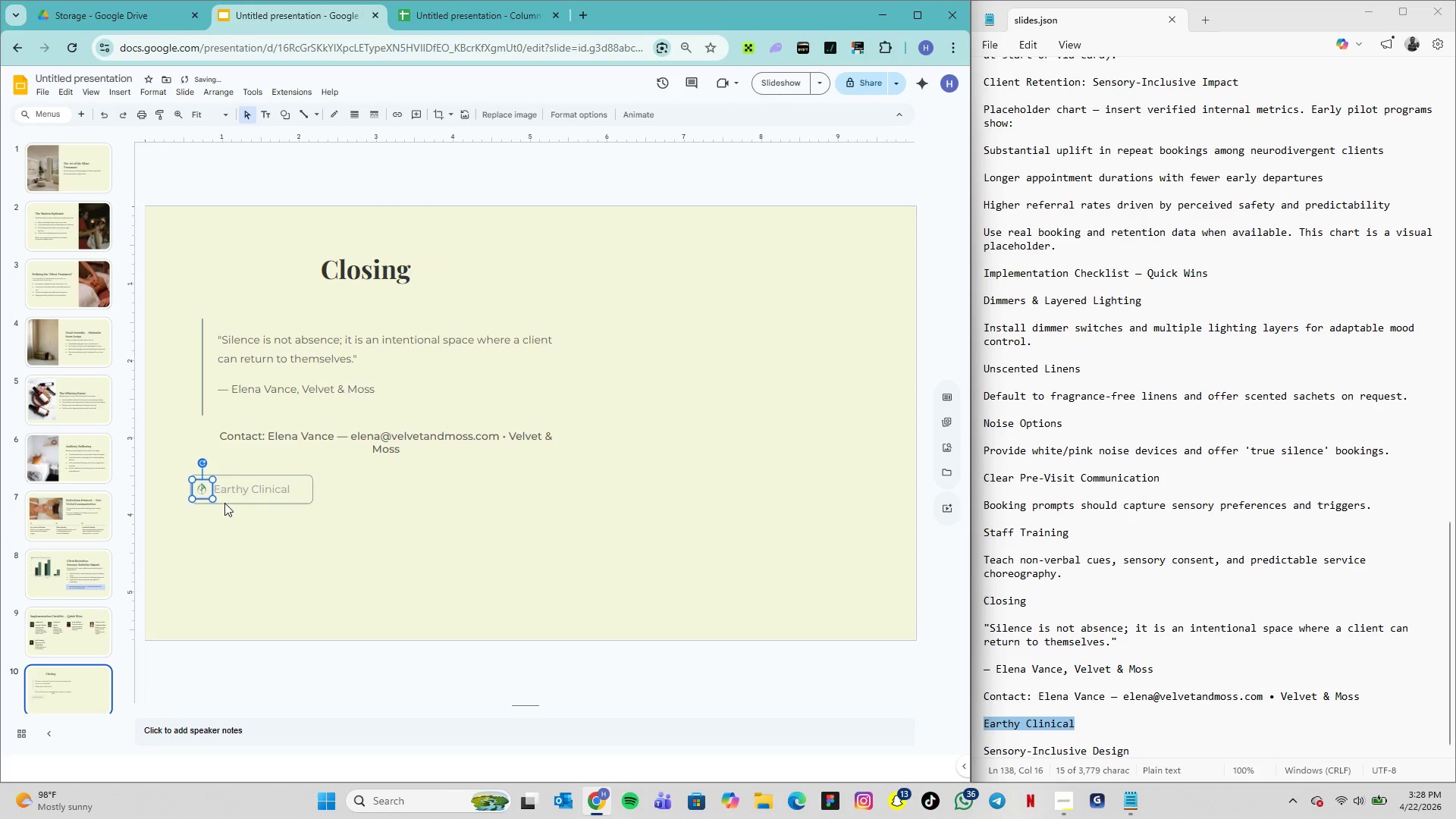 
key(ArrowUp)
 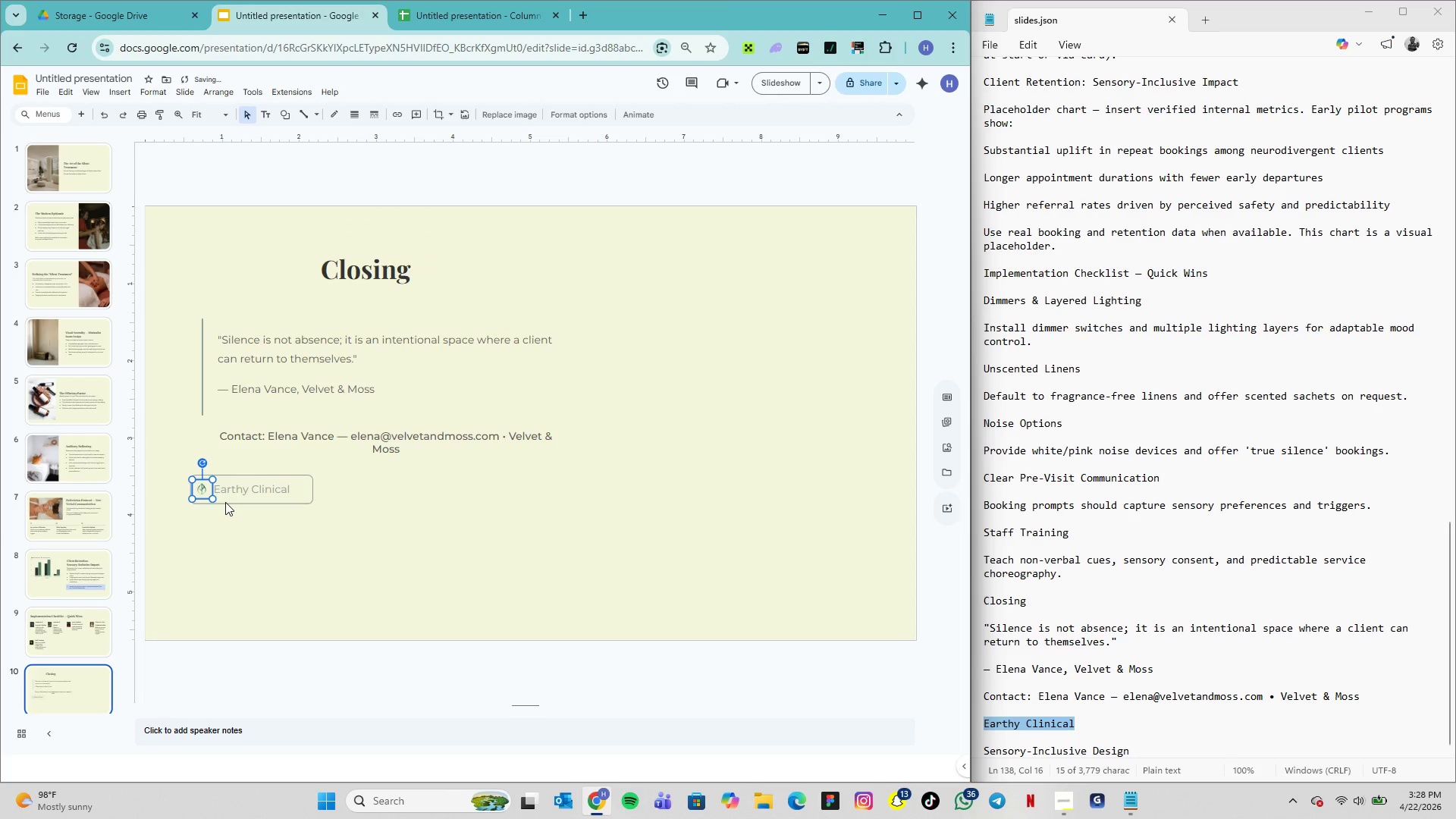 
key(ArrowRight)
 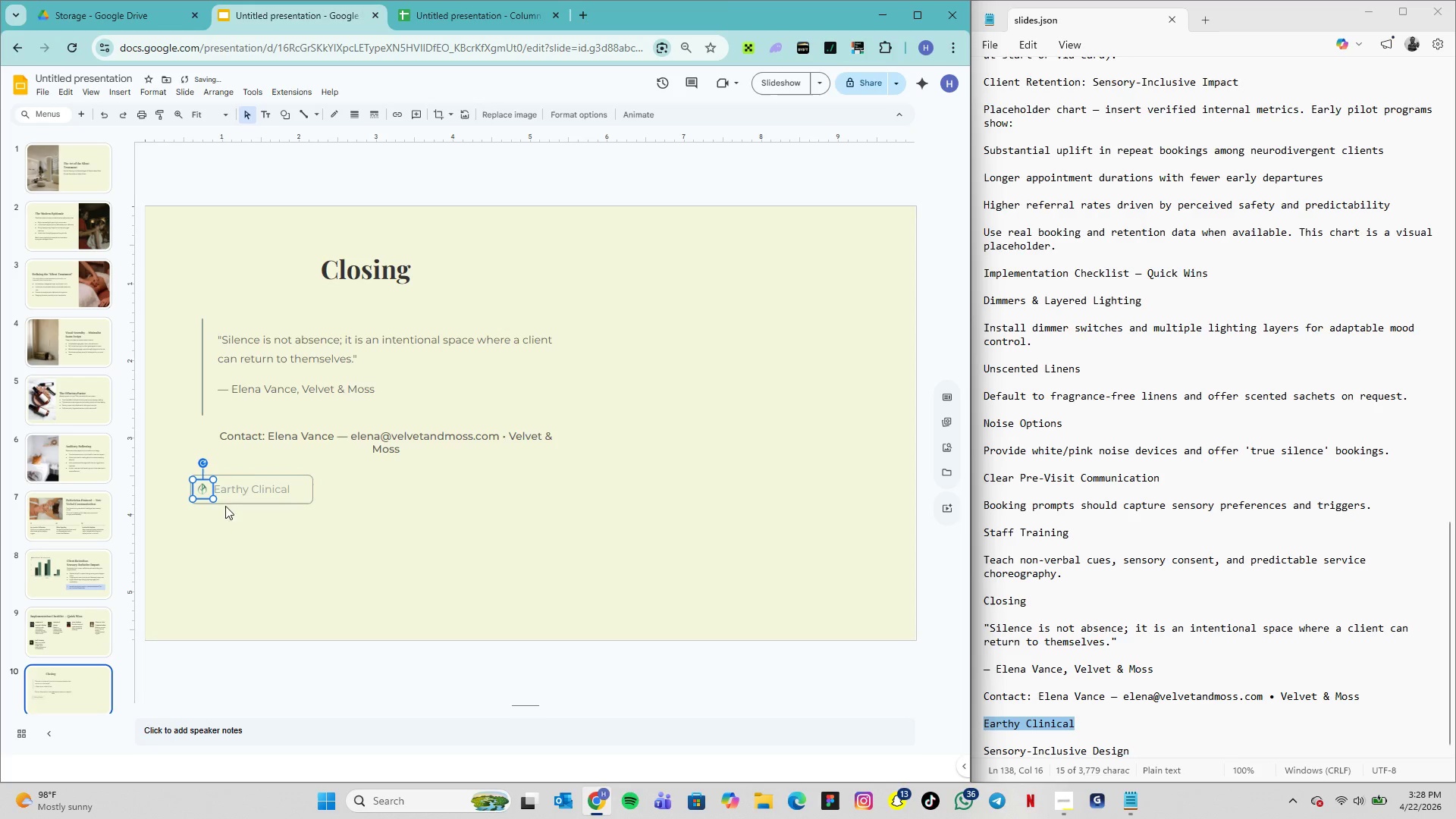 
left_click([231, 528])
 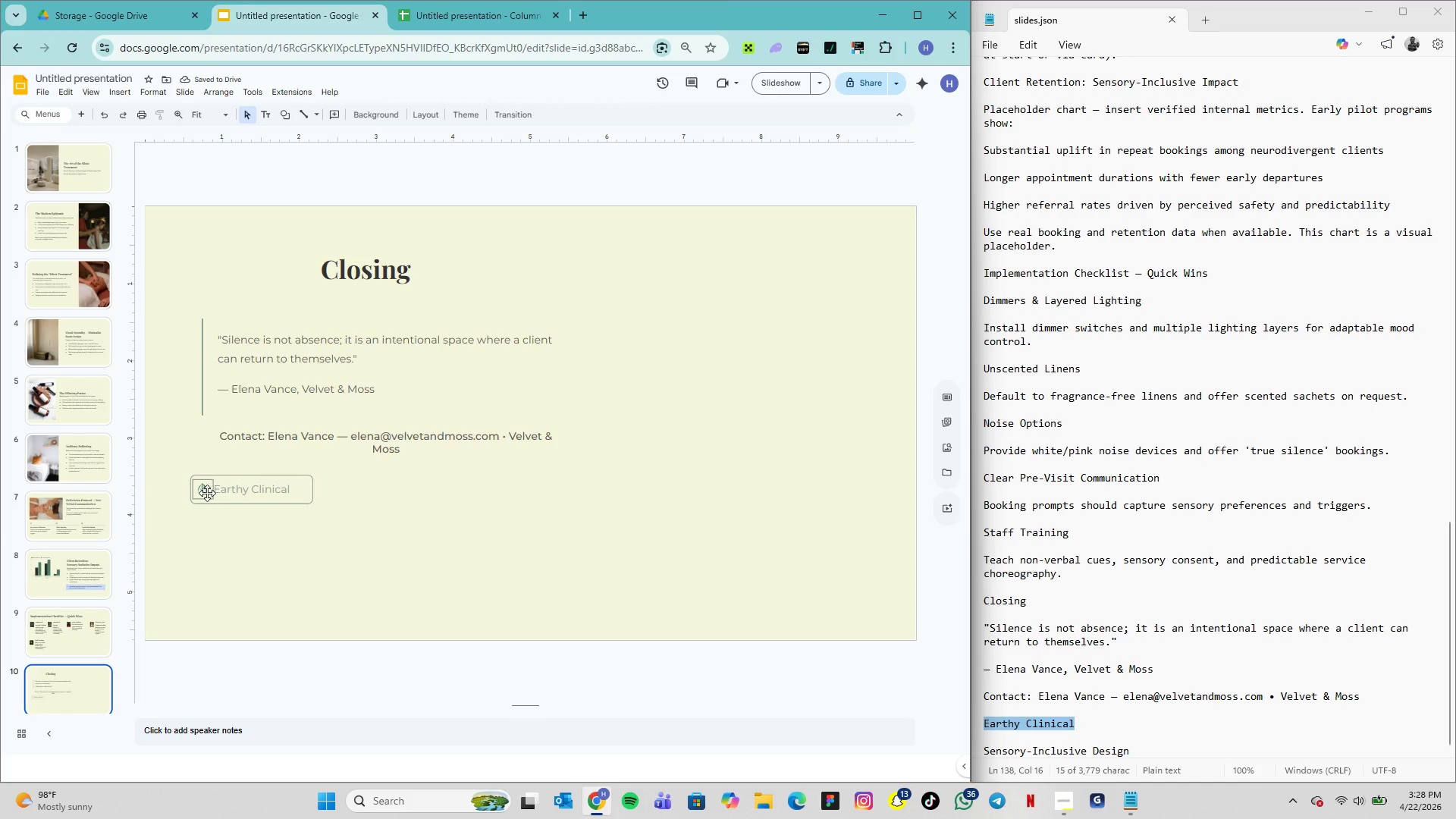 
left_click([207, 493])
 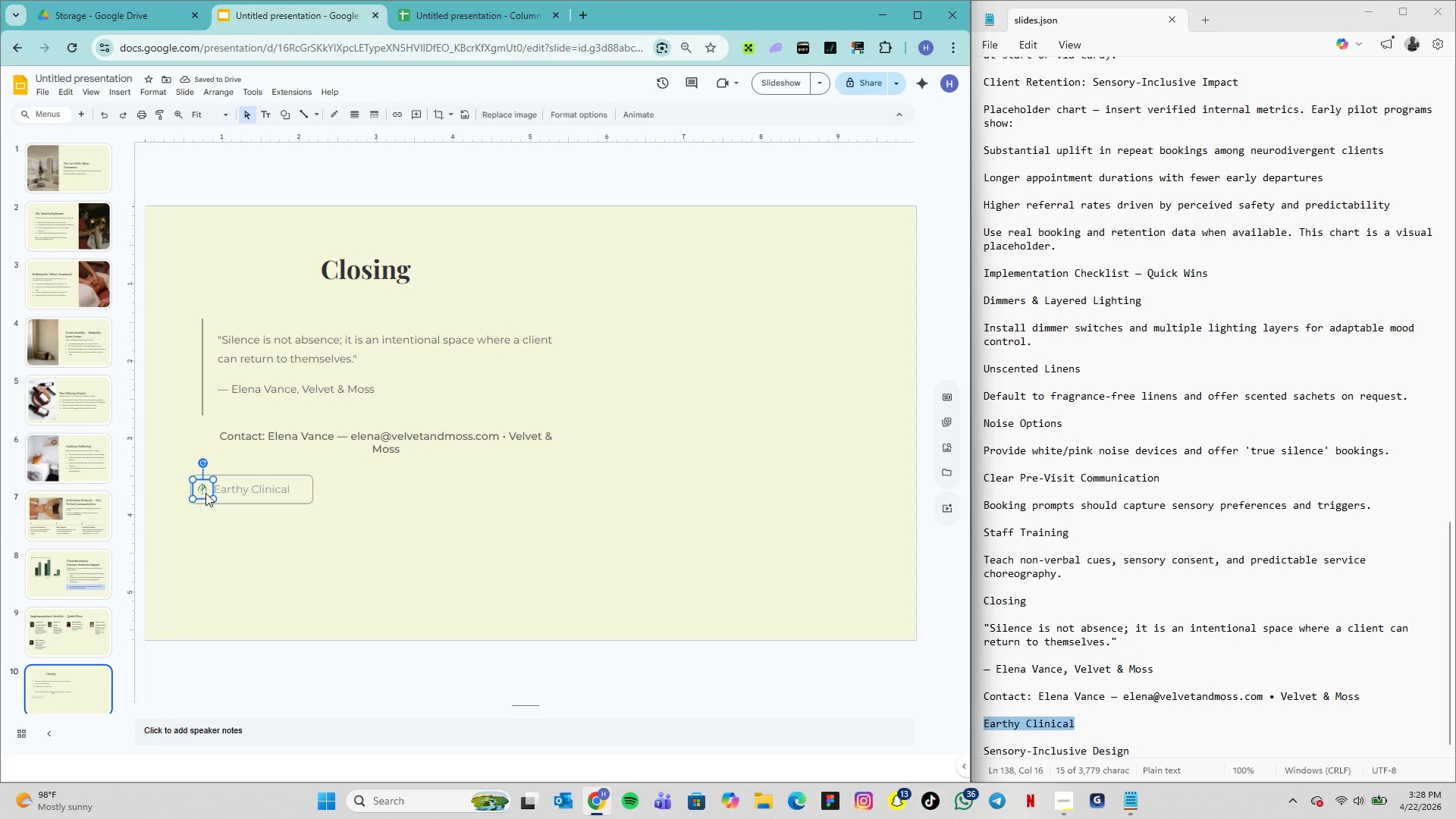 
key(ArrowRight)
 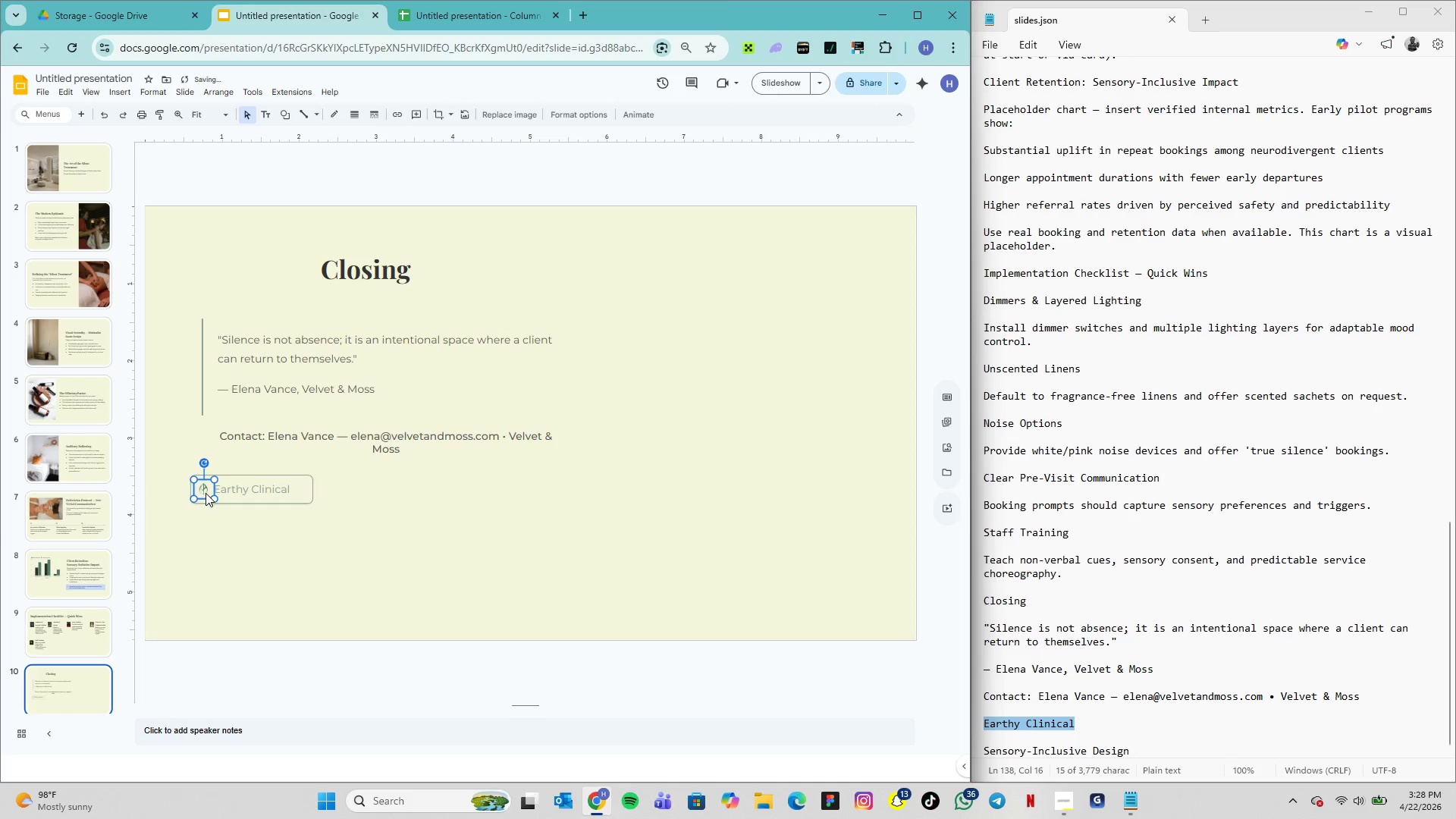 
key(ArrowRight)
 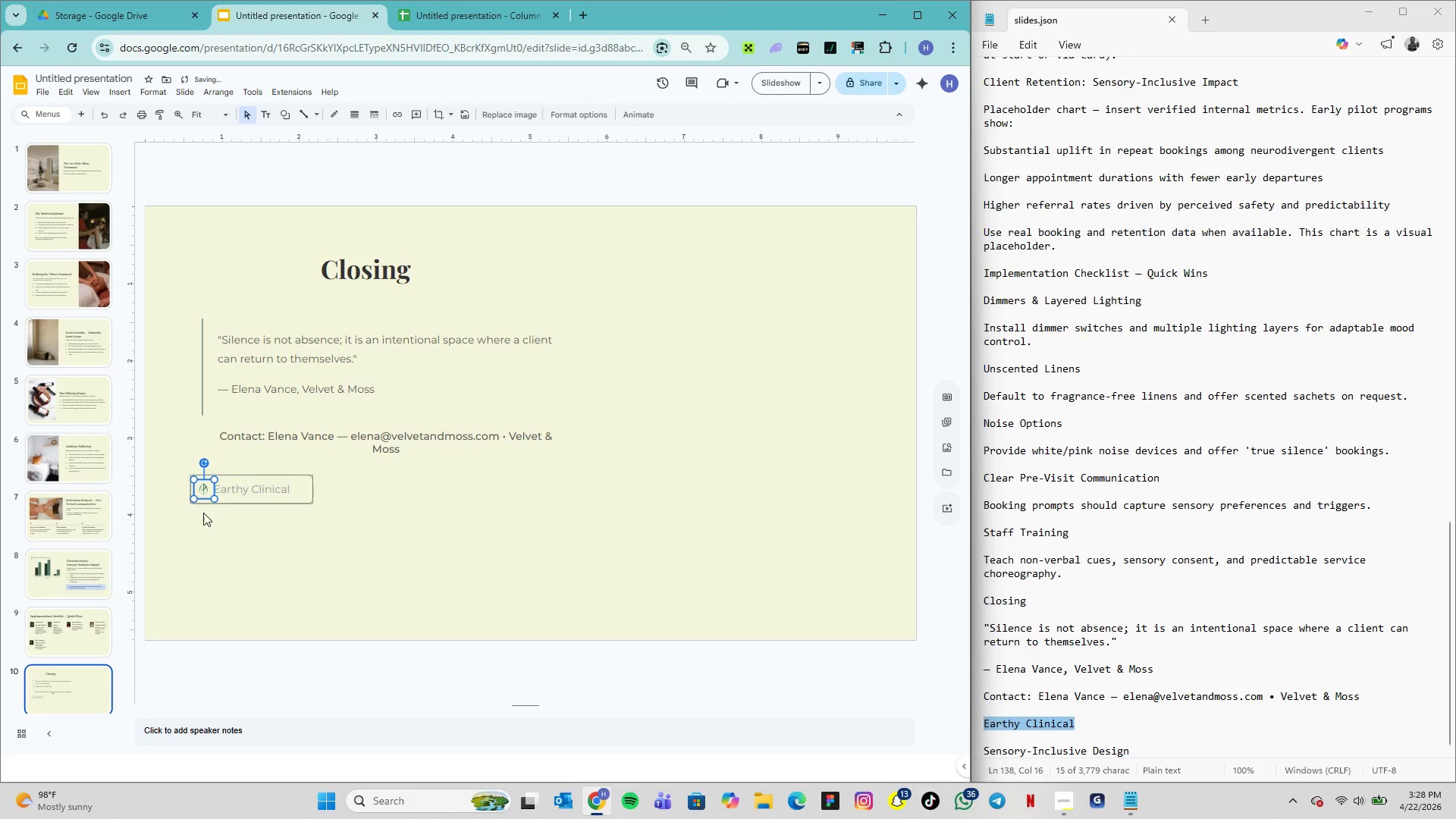 
left_click([228, 526])
 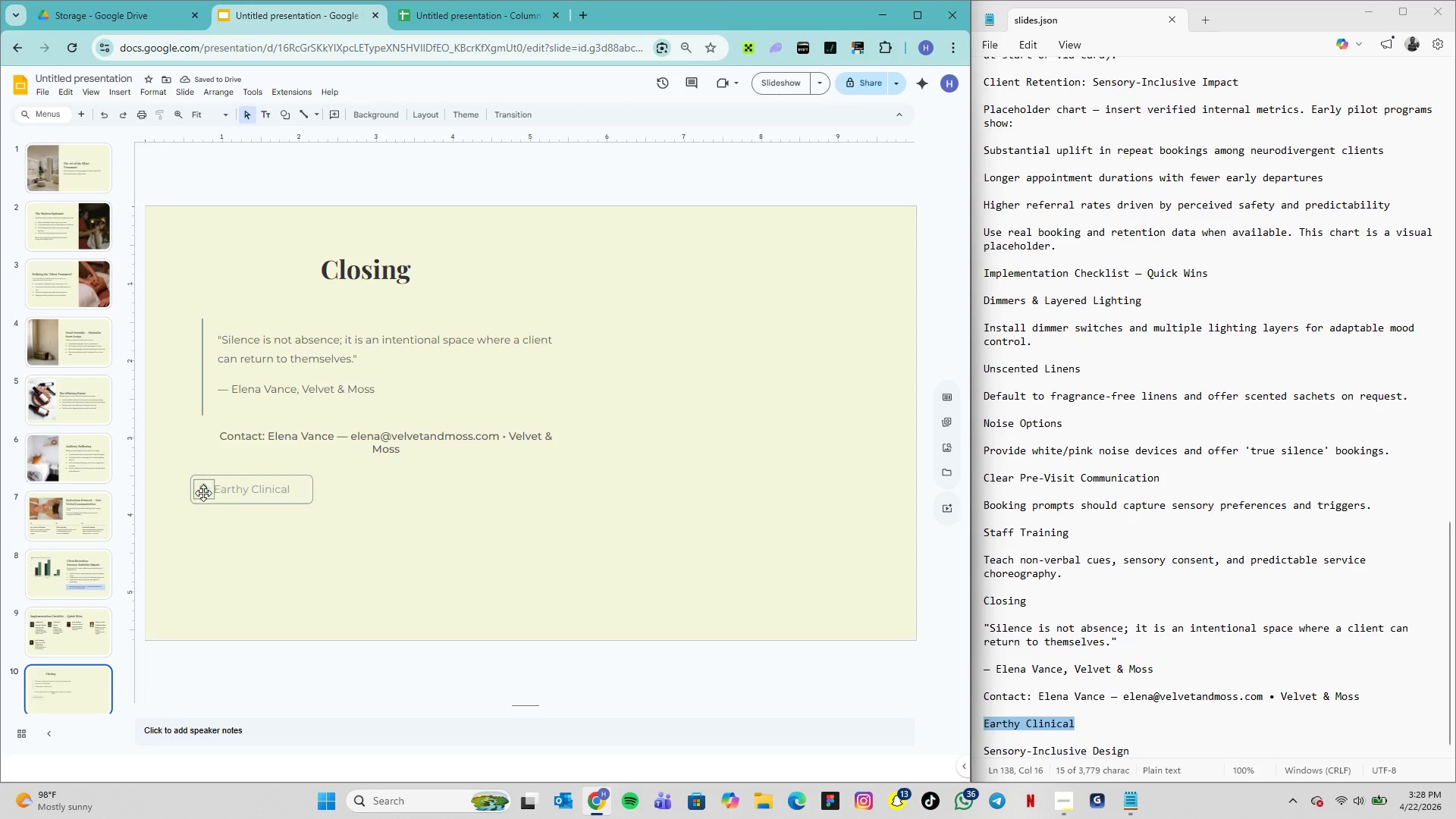 
left_click([208, 497])
 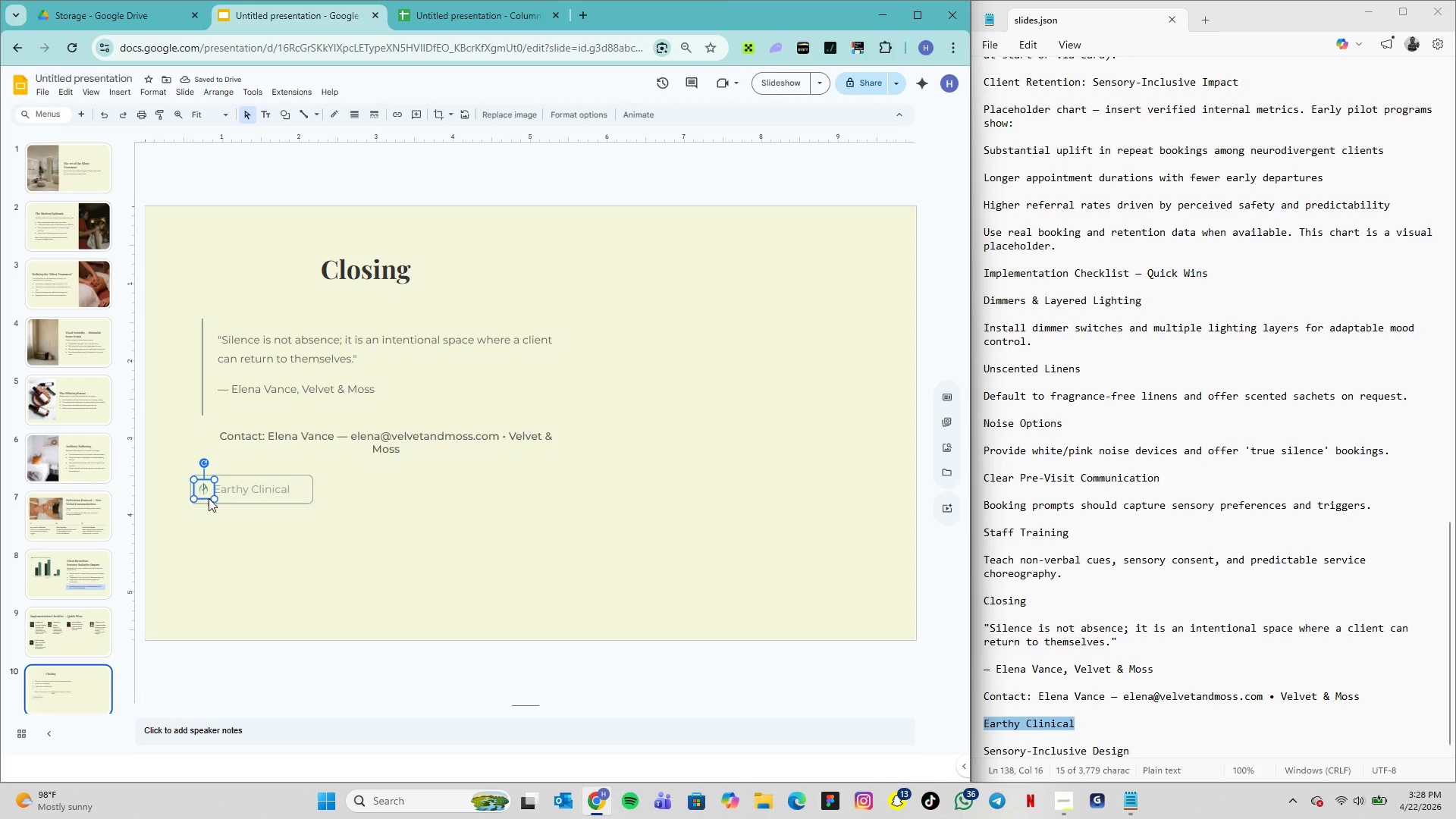 
key(ArrowDown)
 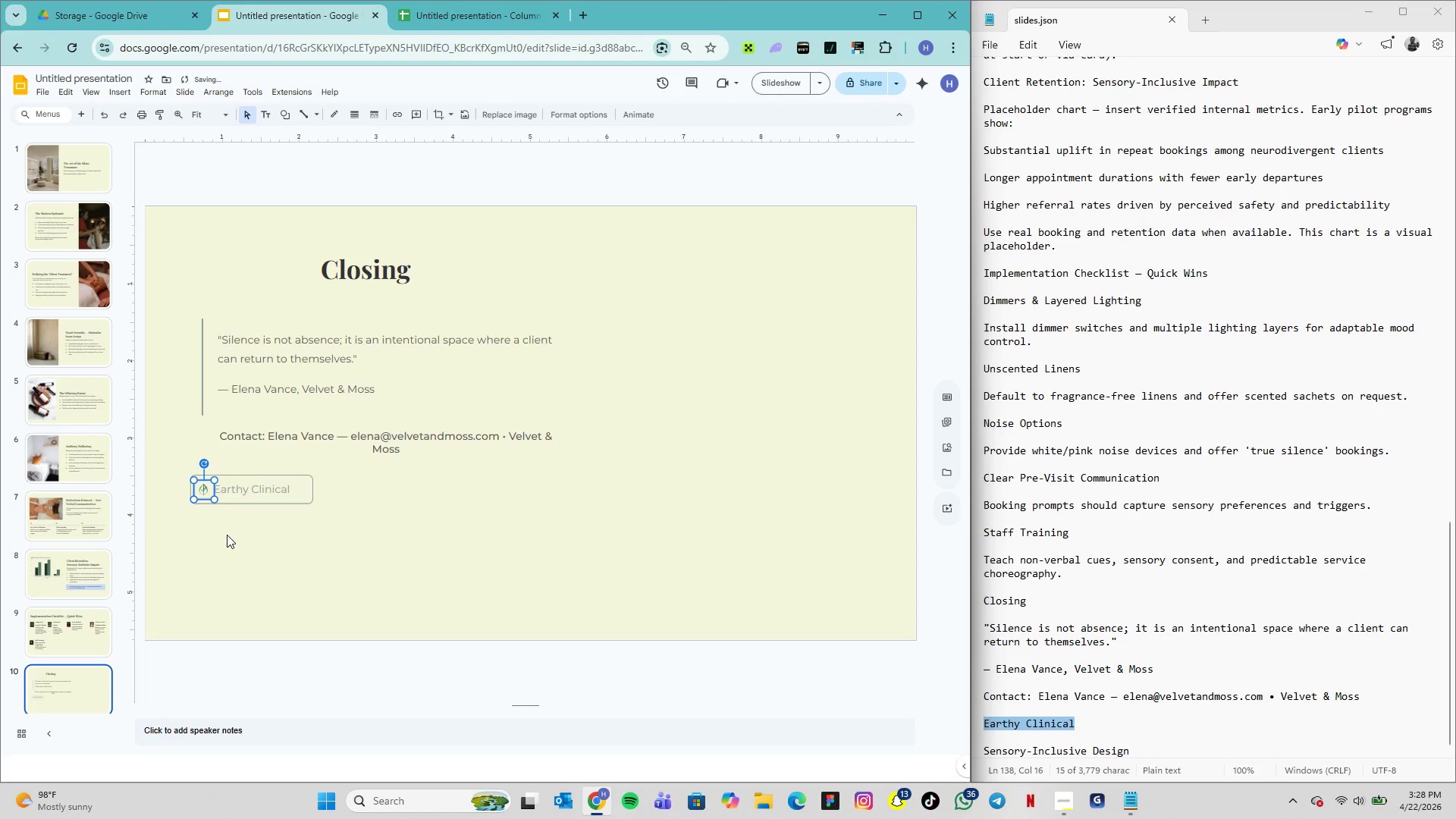 
left_click([228, 535])
 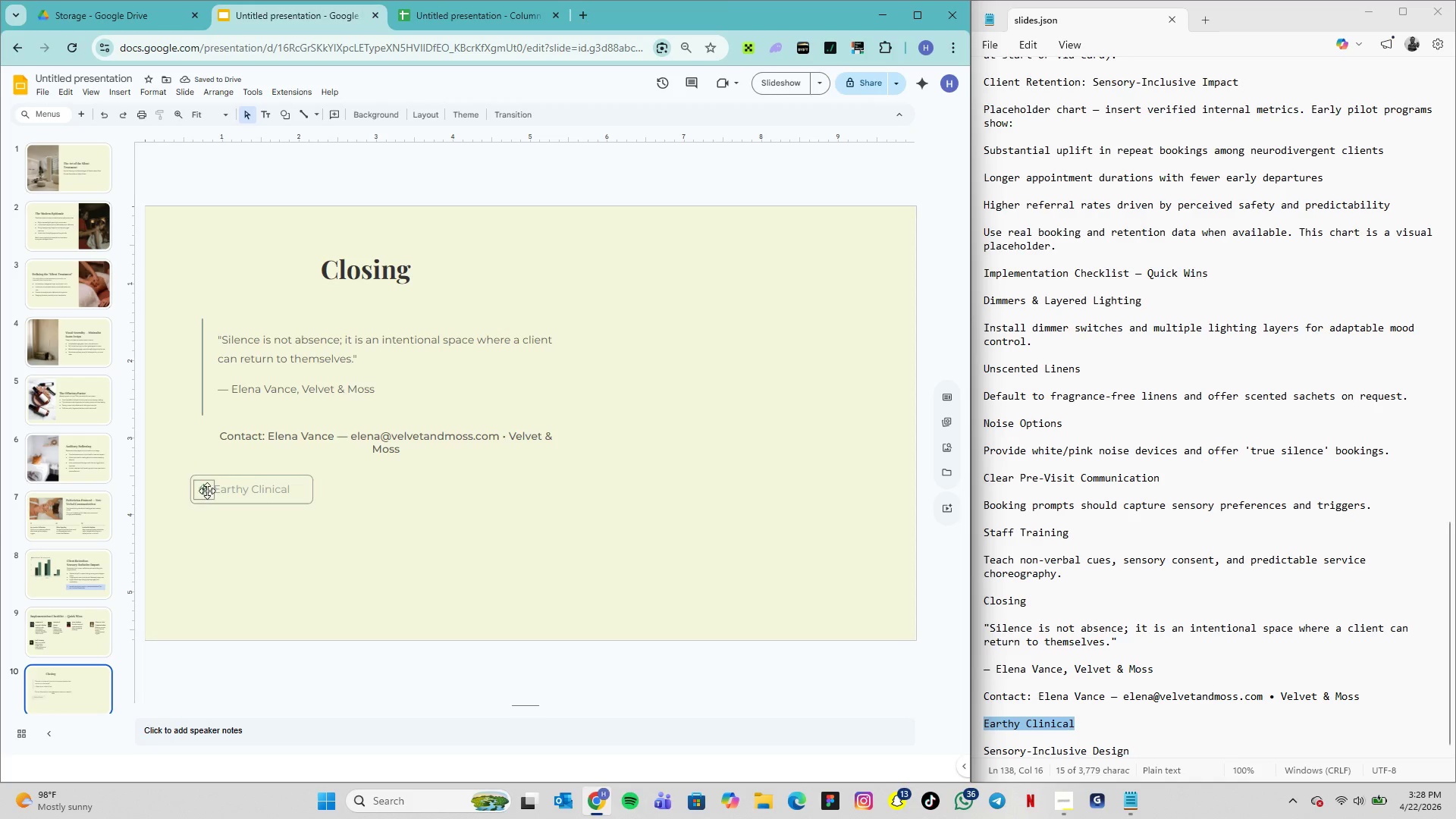 
left_click([209, 489])
 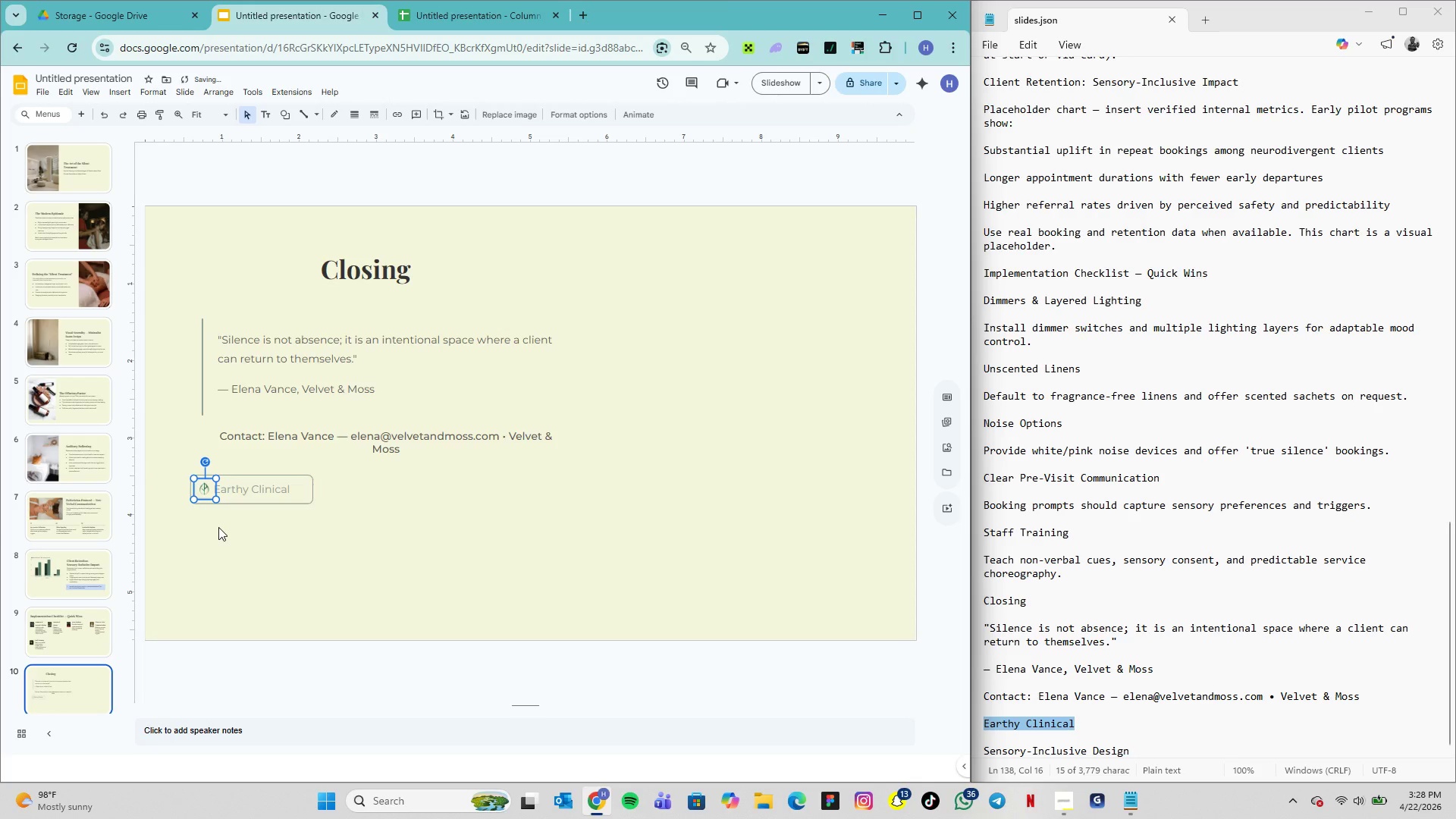 
wait(5.91)
 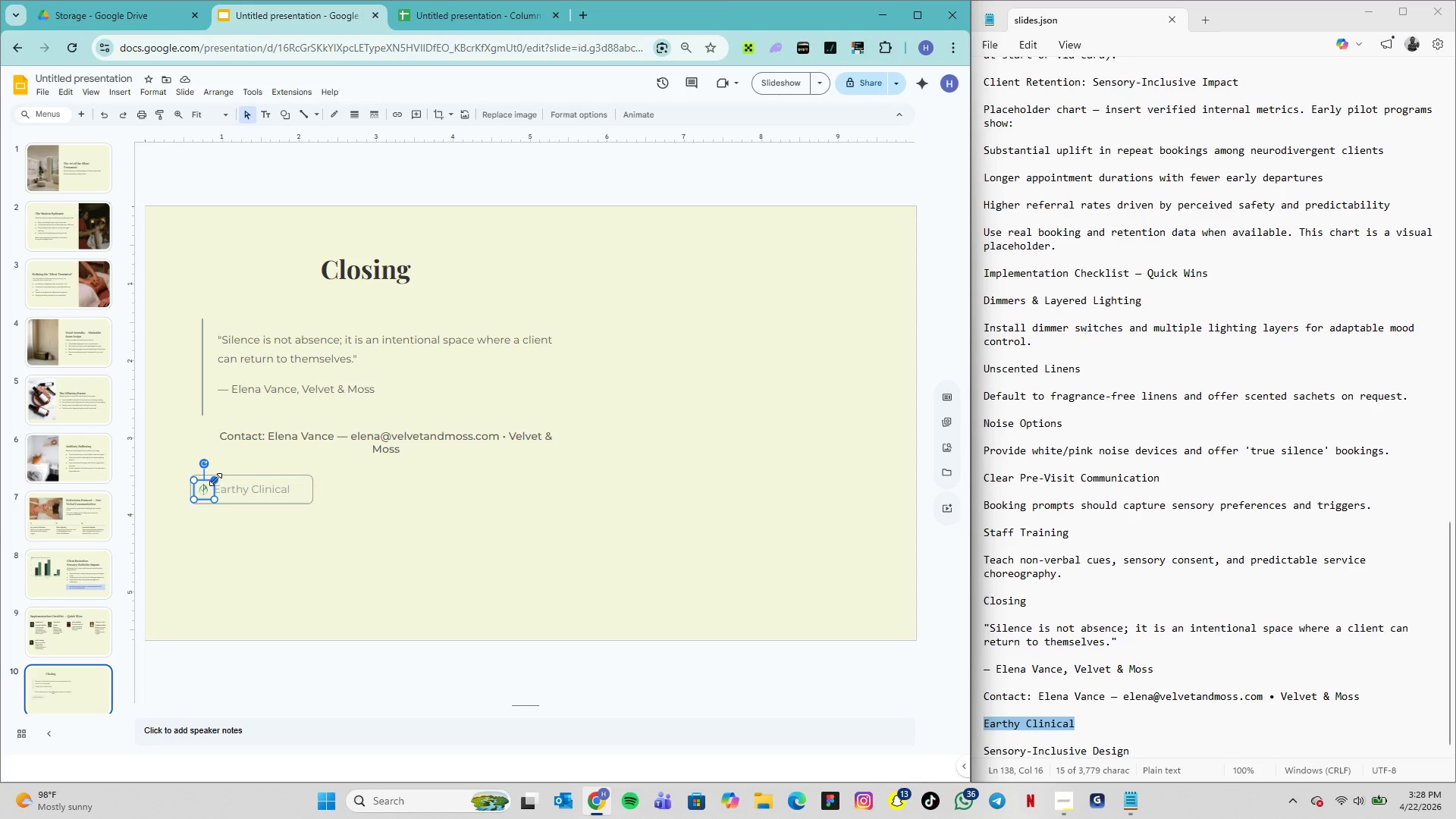 
left_click([216, 525])
 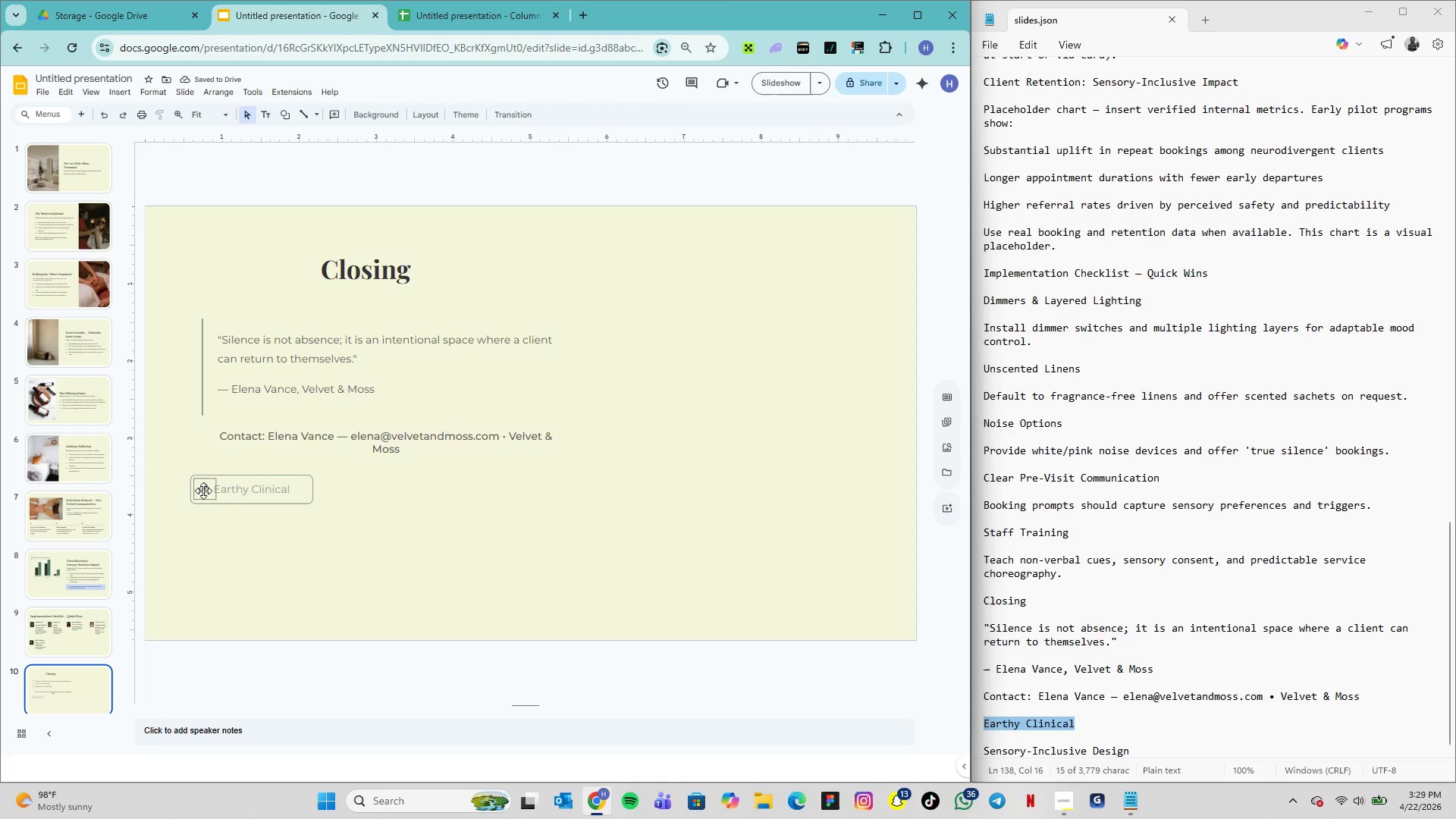 
left_click([204, 491])
 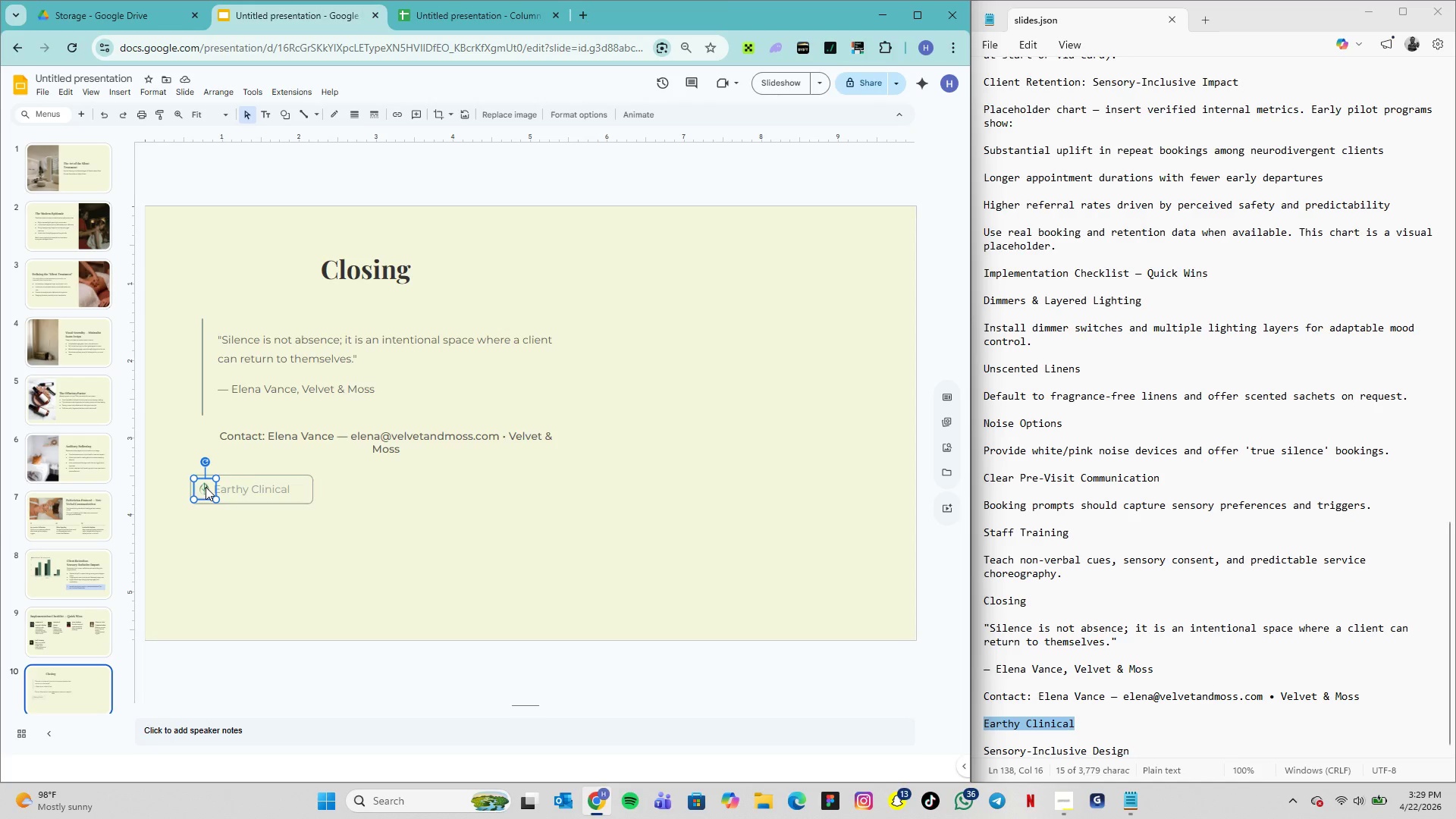 
key(ArrowLeft)
 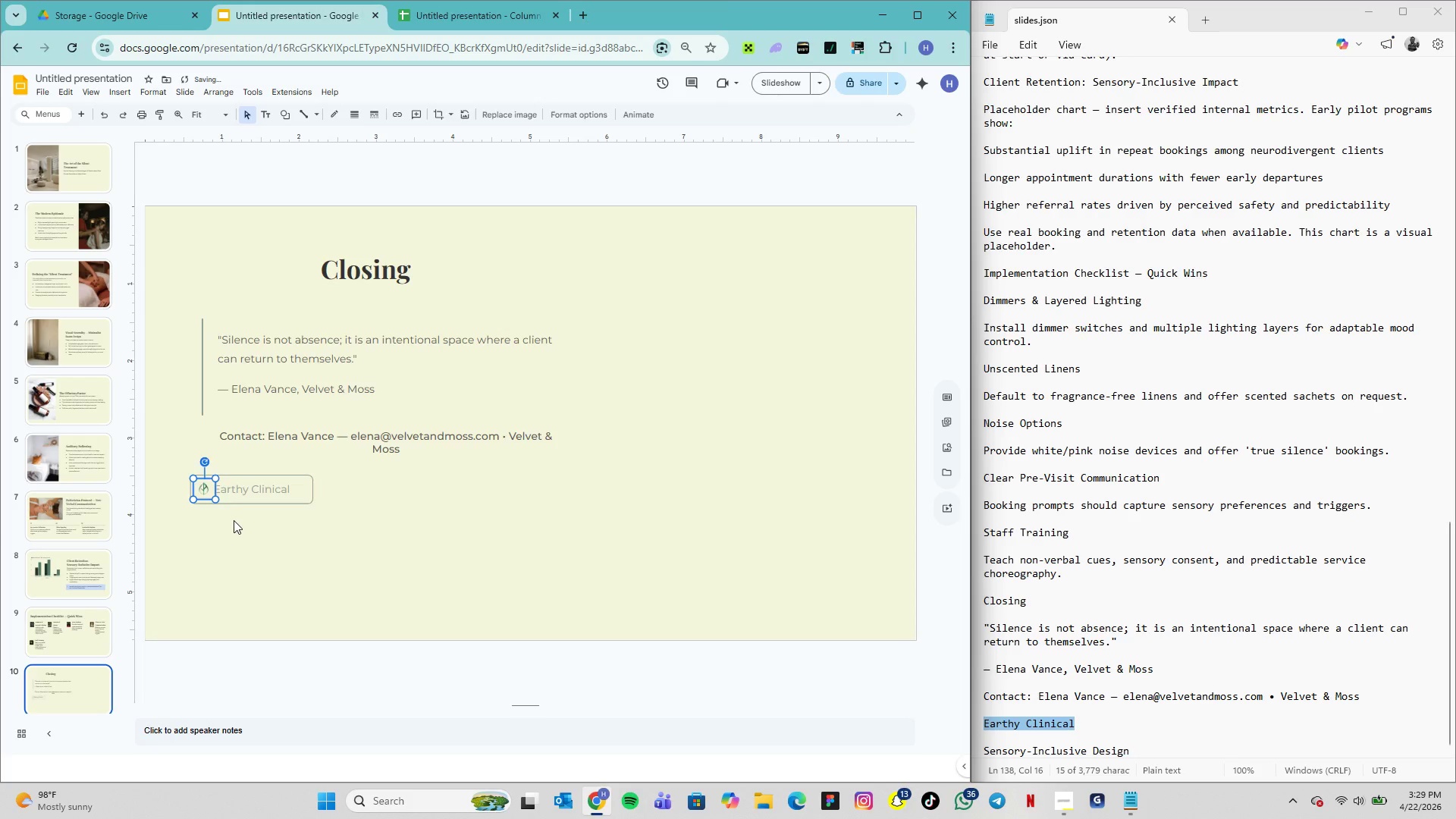 
left_click([234, 520])
 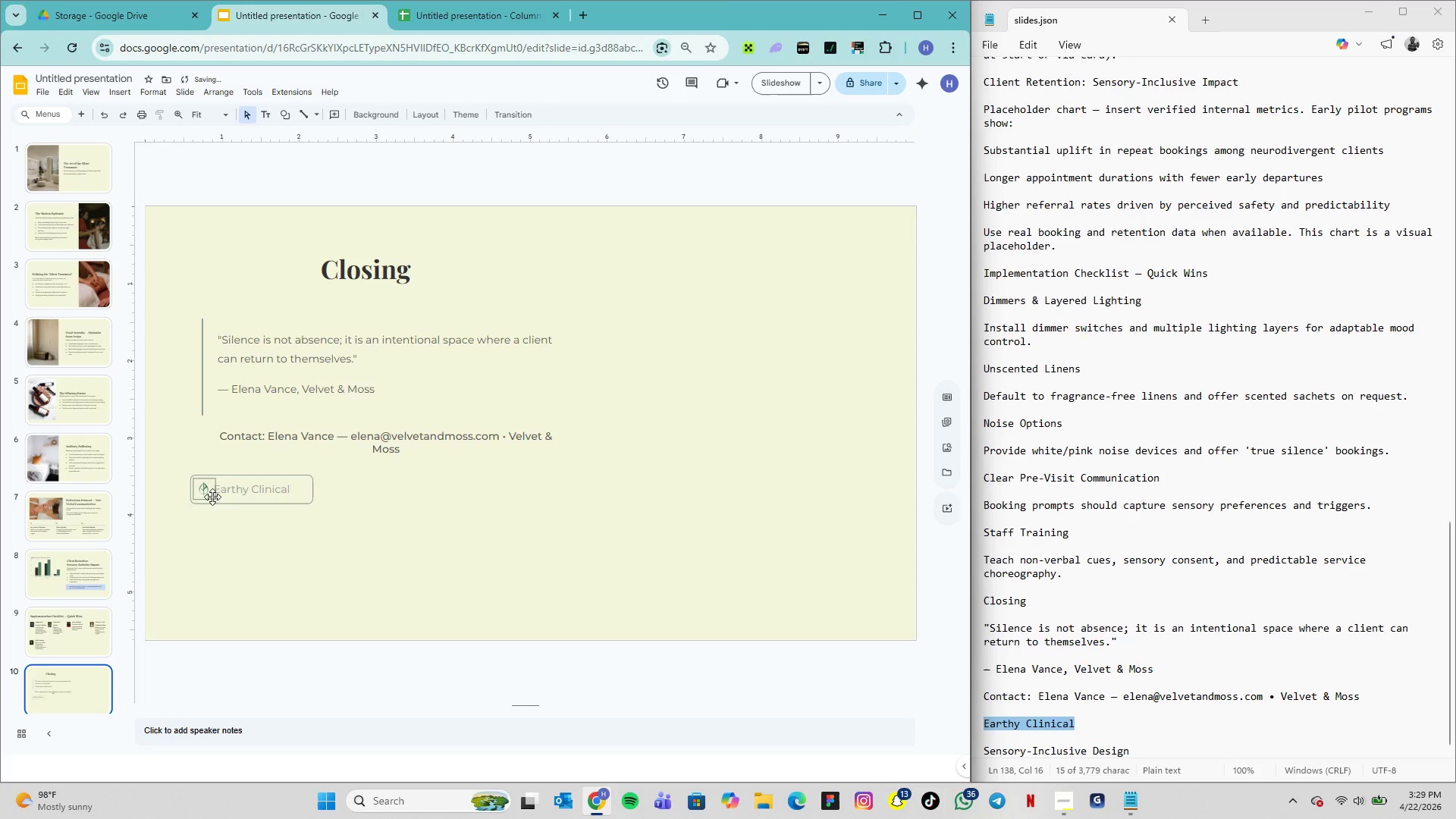 
left_click([208, 493])
 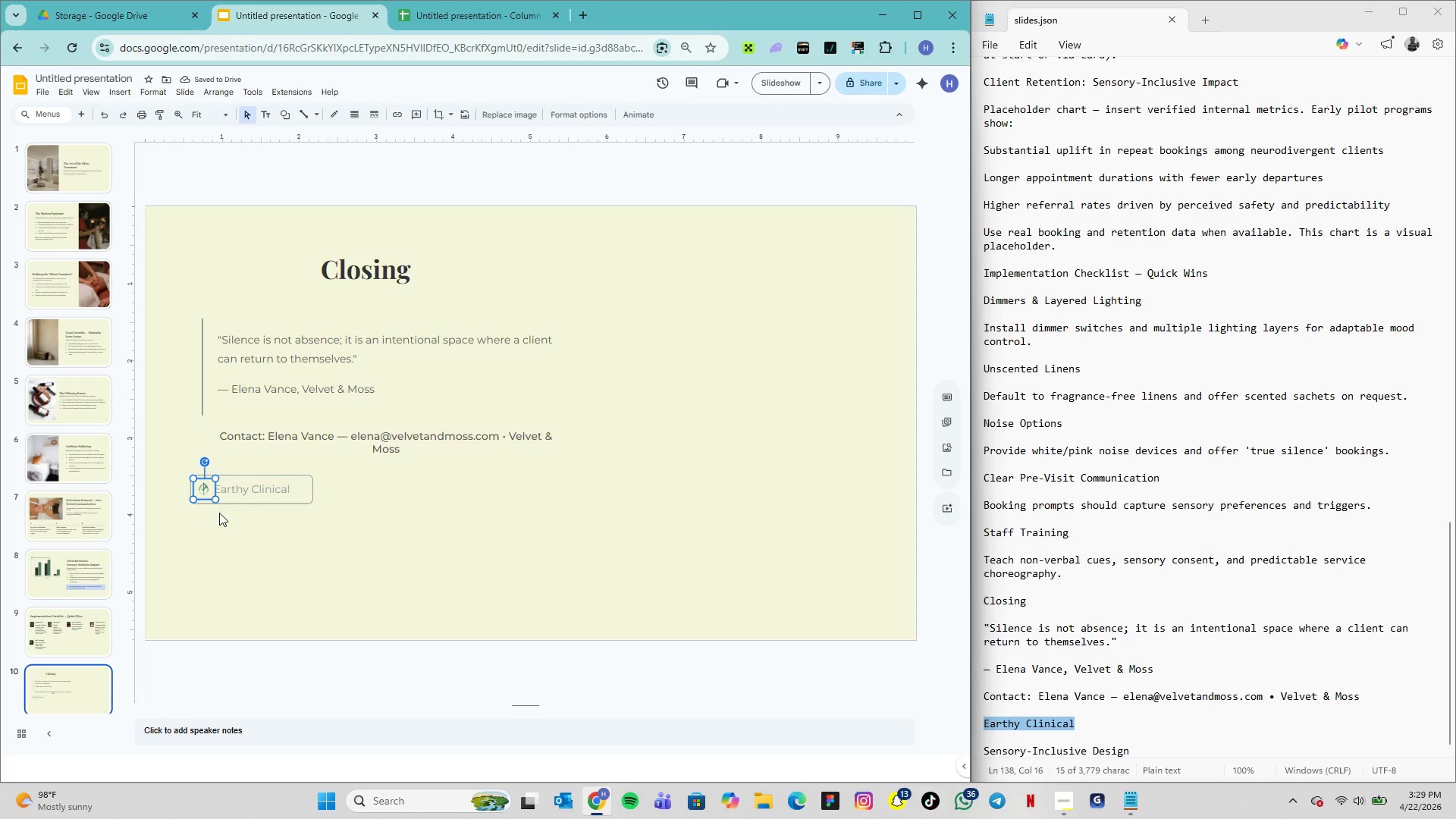 
left_click([223, 516])
 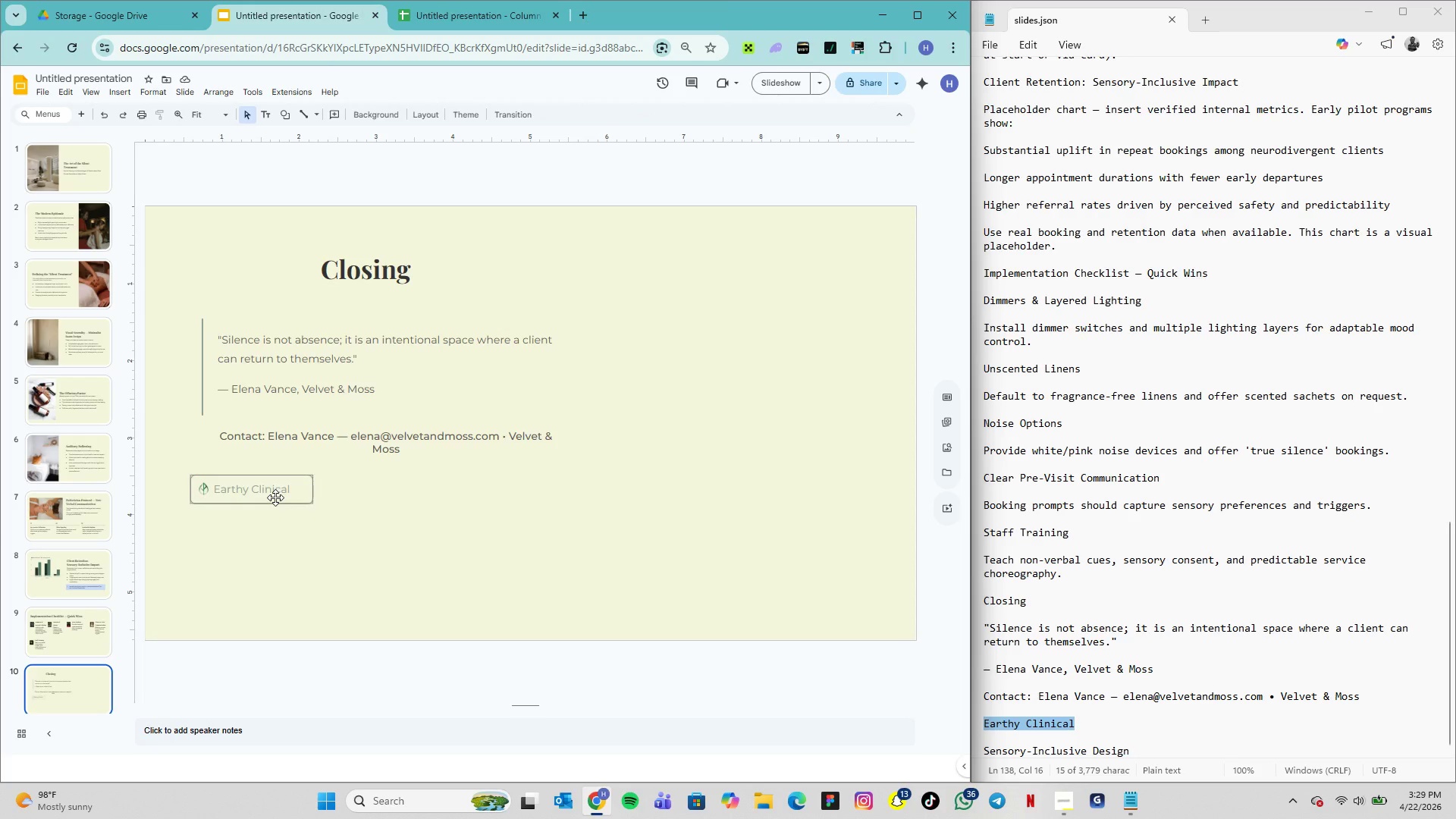 
wait(6.16)
 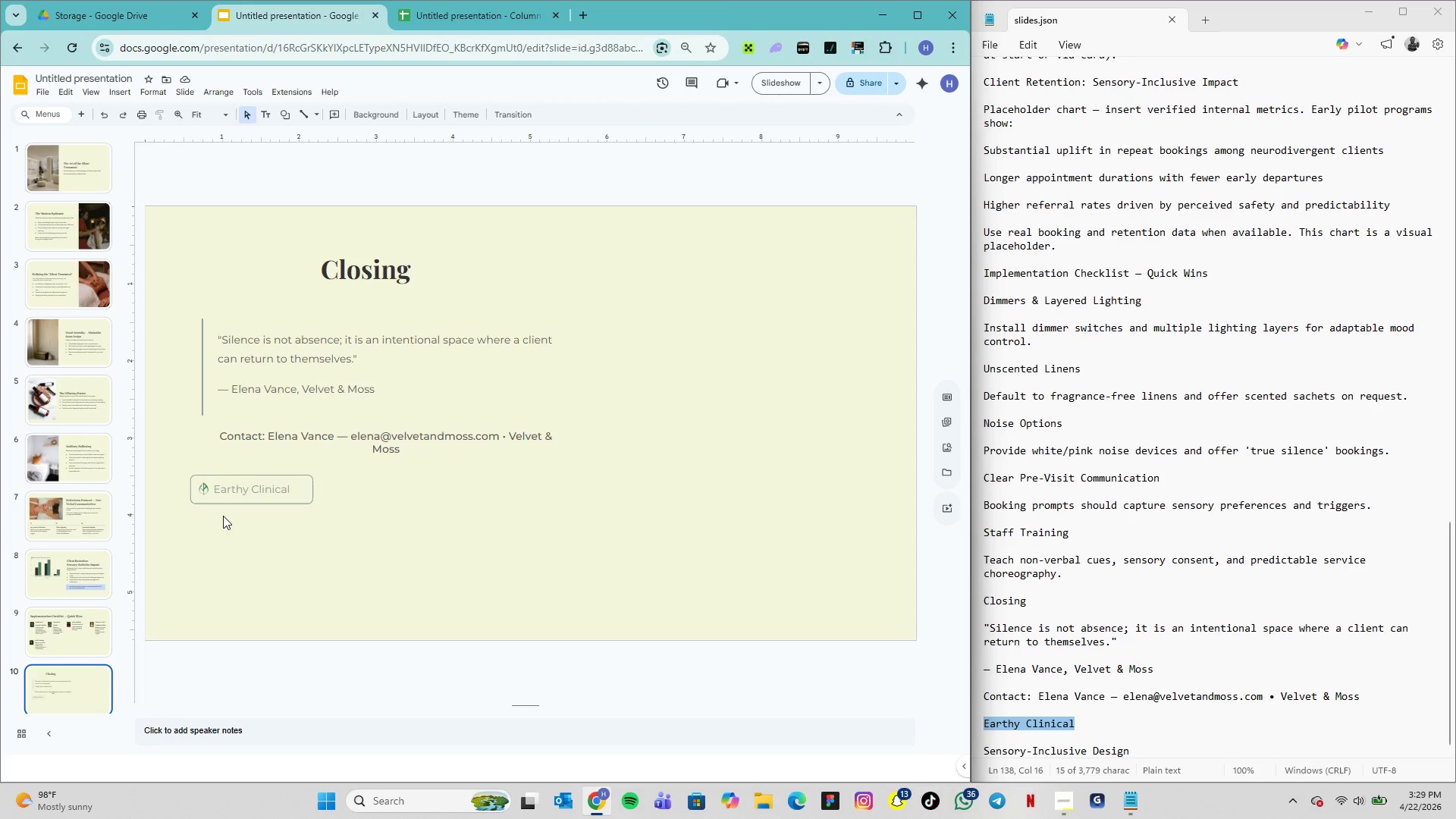 
double_click([253, 491])
 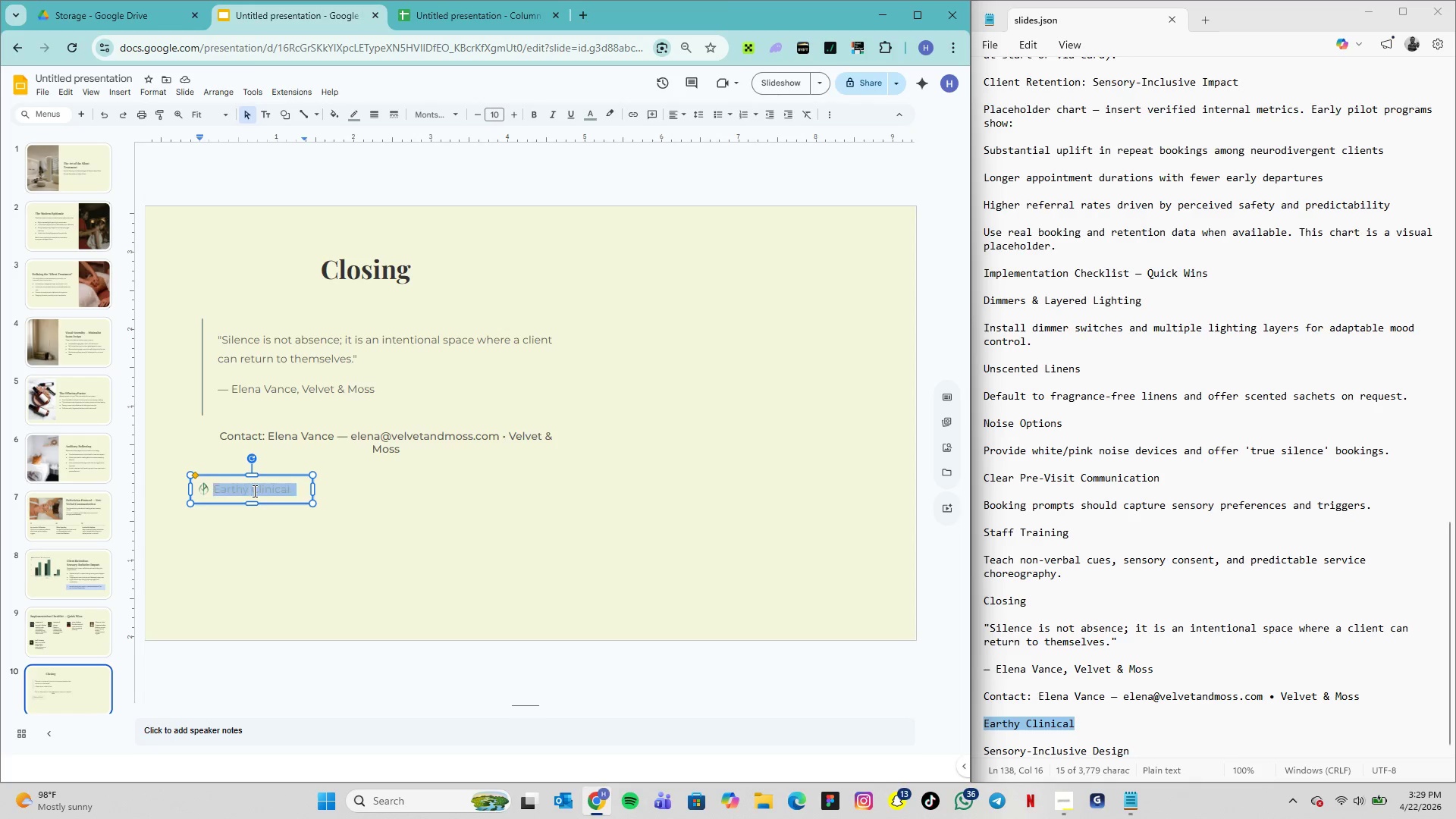 
triple_click([253, 491])
 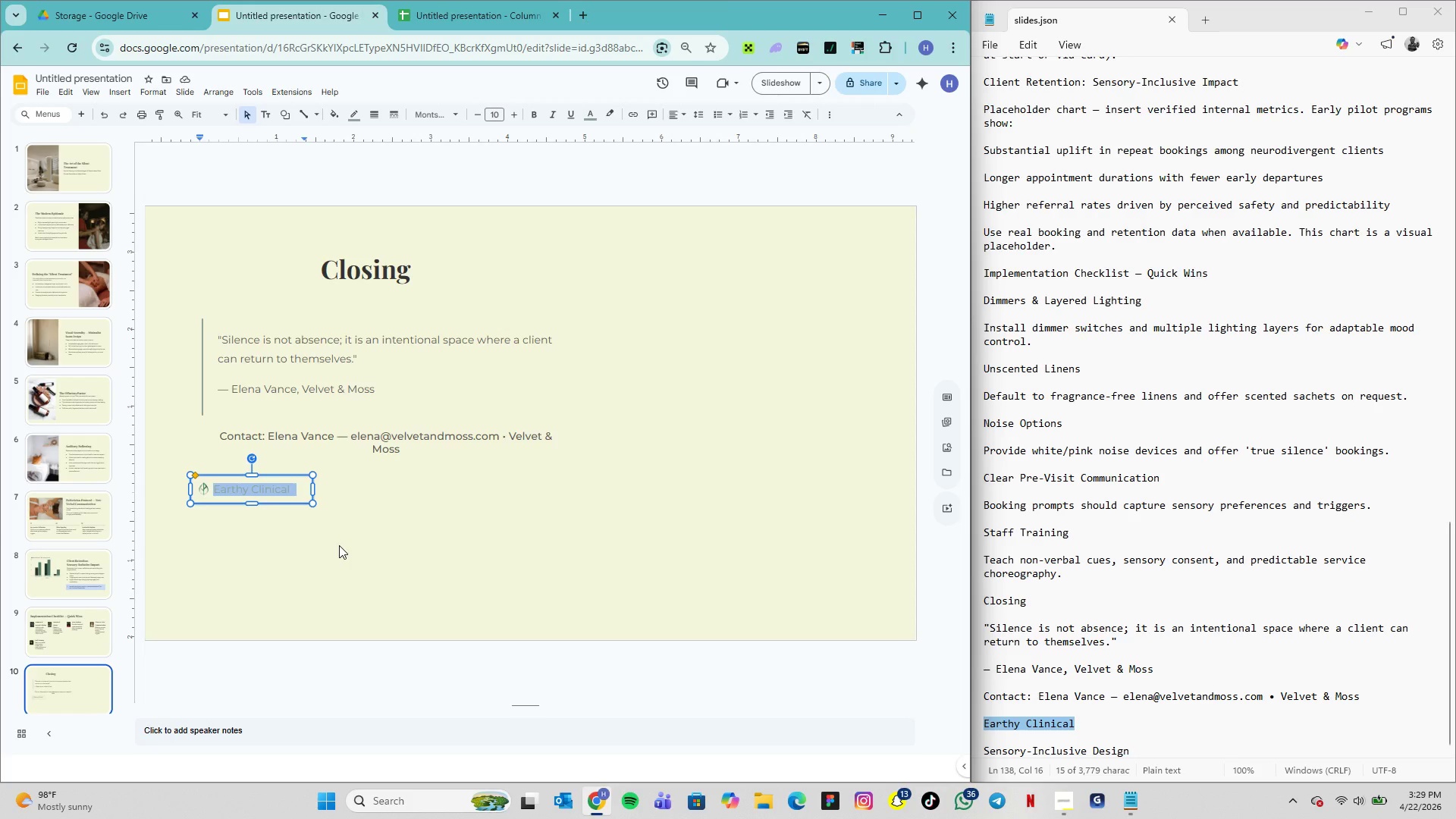 
left_click([322, 570])
 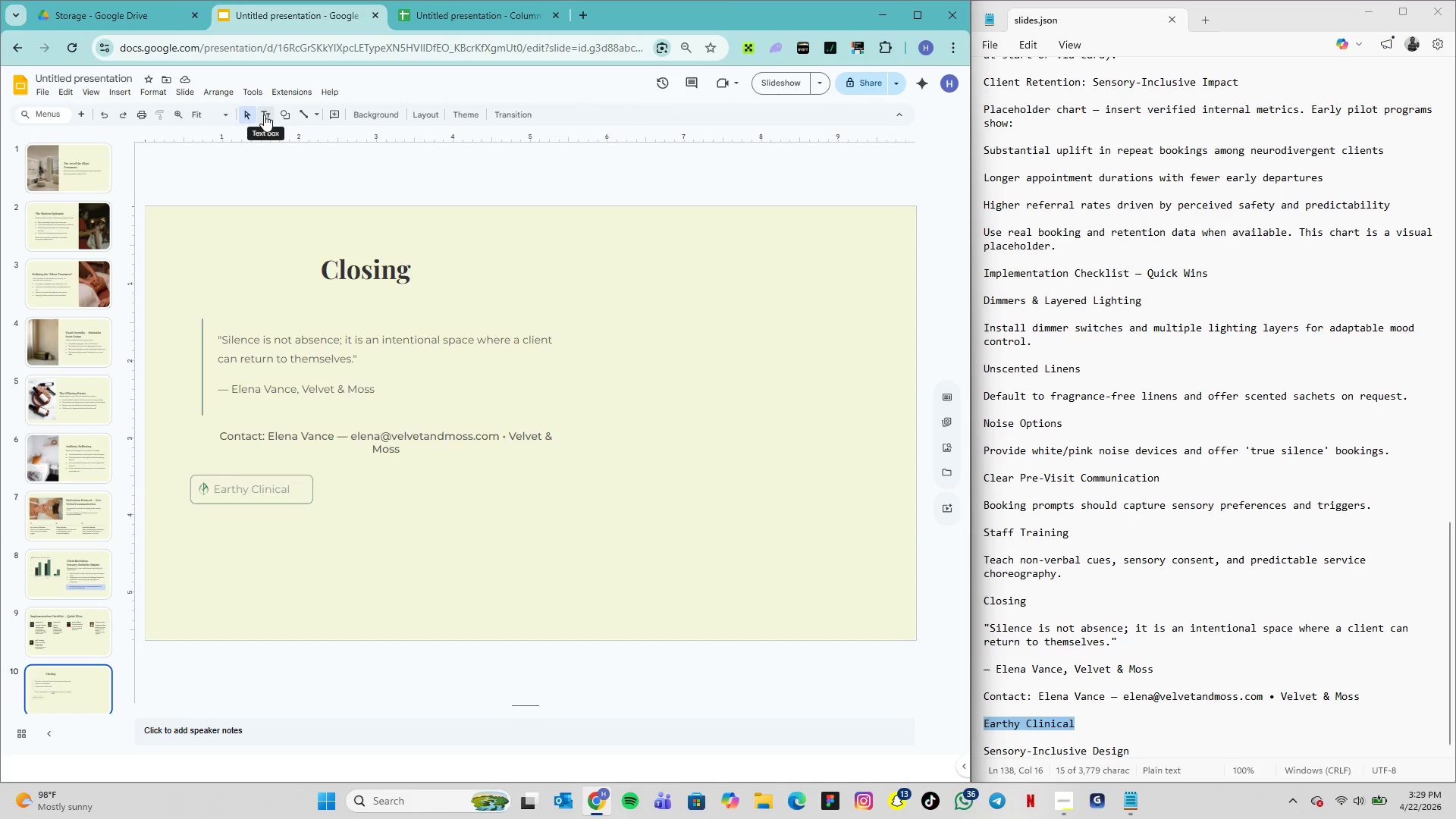 
wait(7.06)
 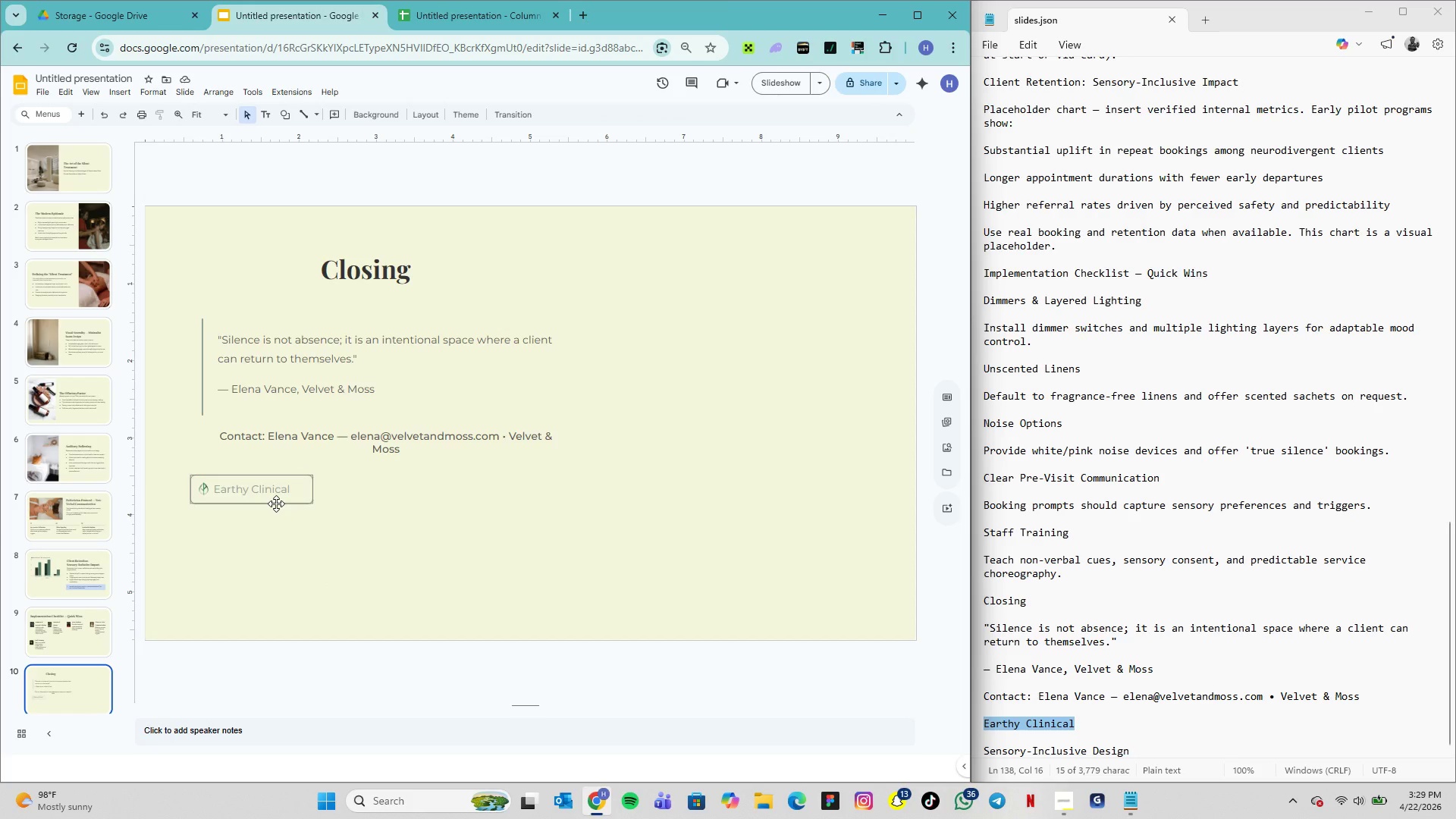 
left_click([264, 115])
 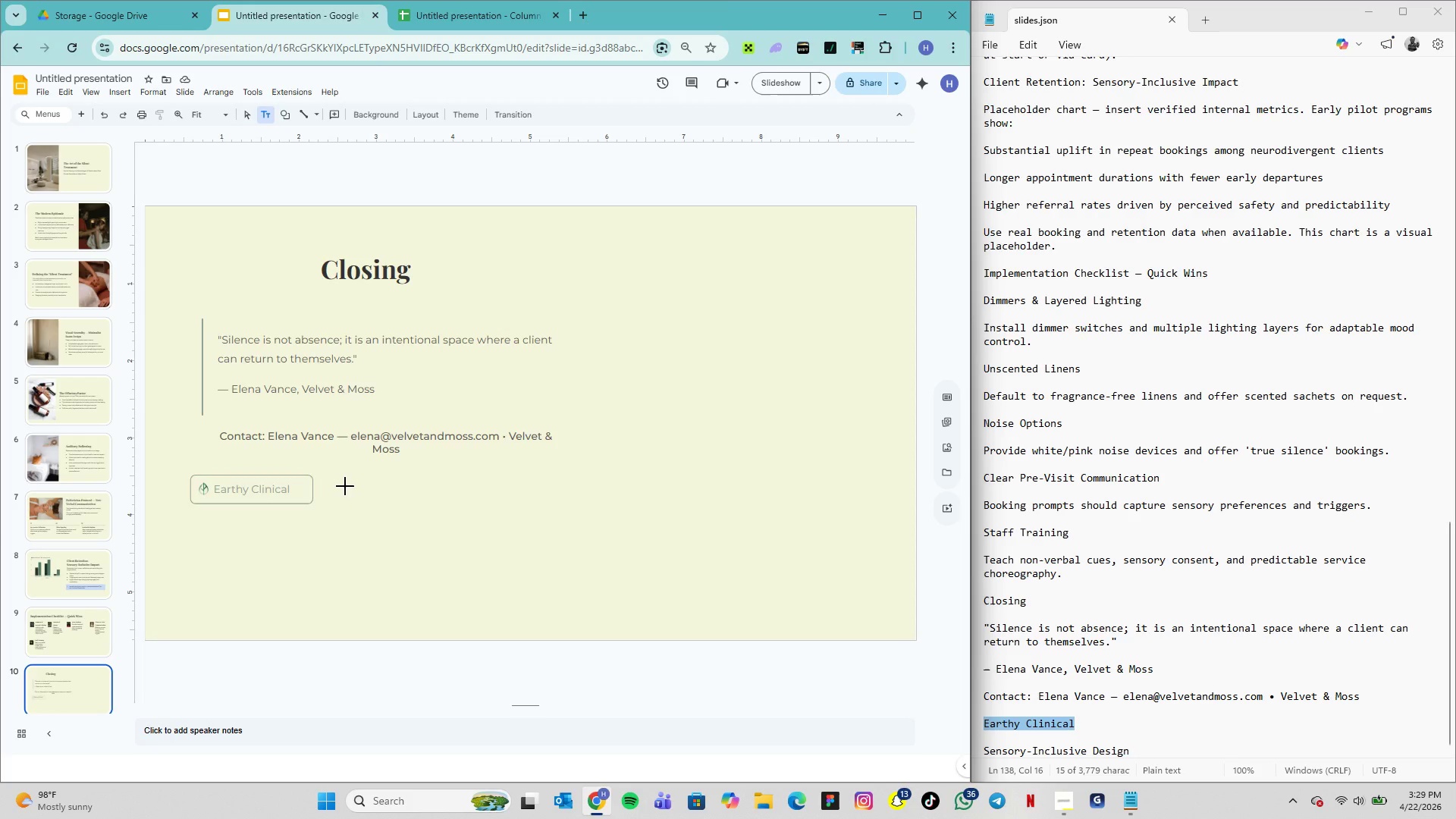 
left_click([345, 486])
 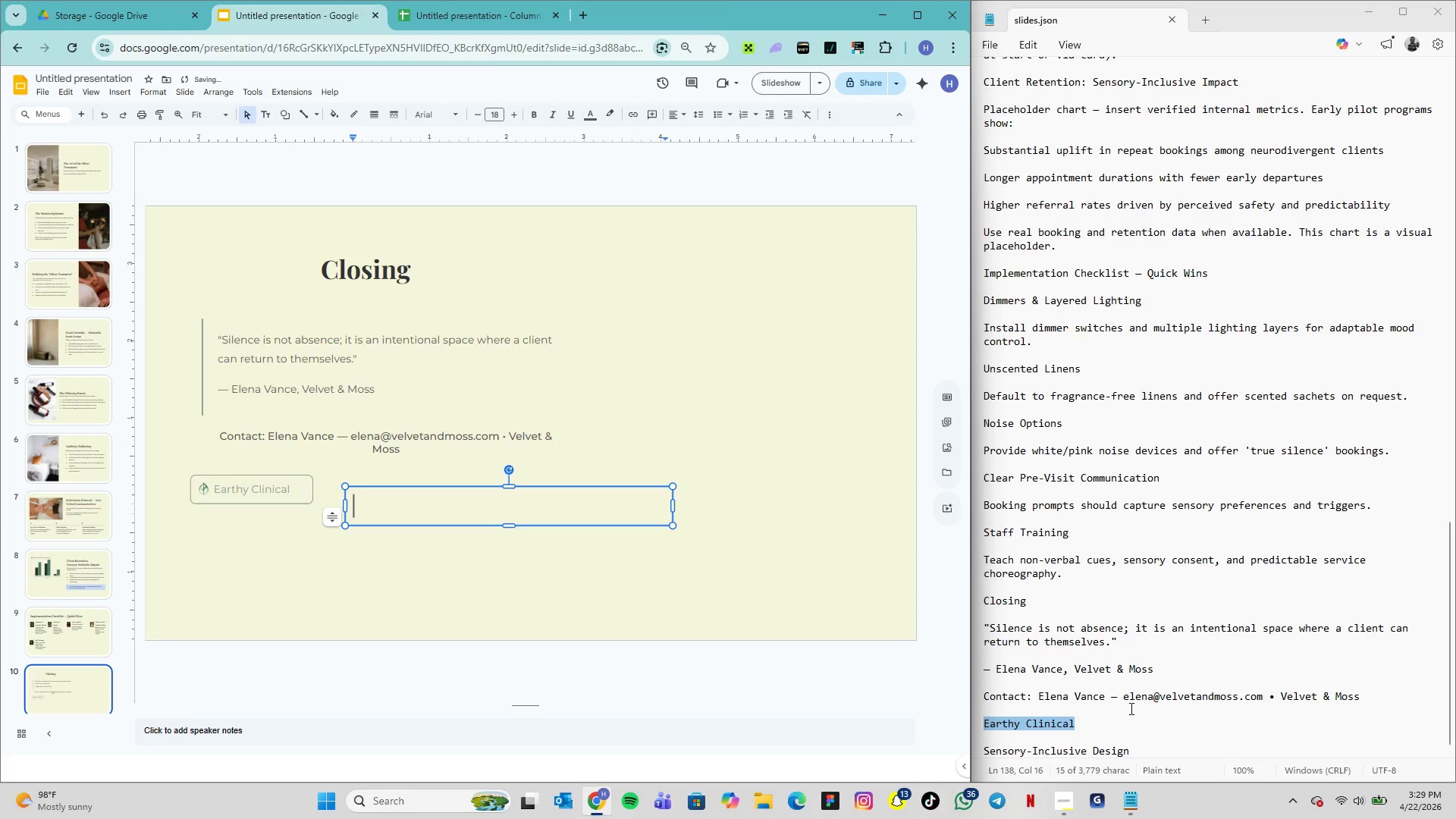 
scroll: coordinate [1147, 716], scroll_direction: down, amount: 7.0
 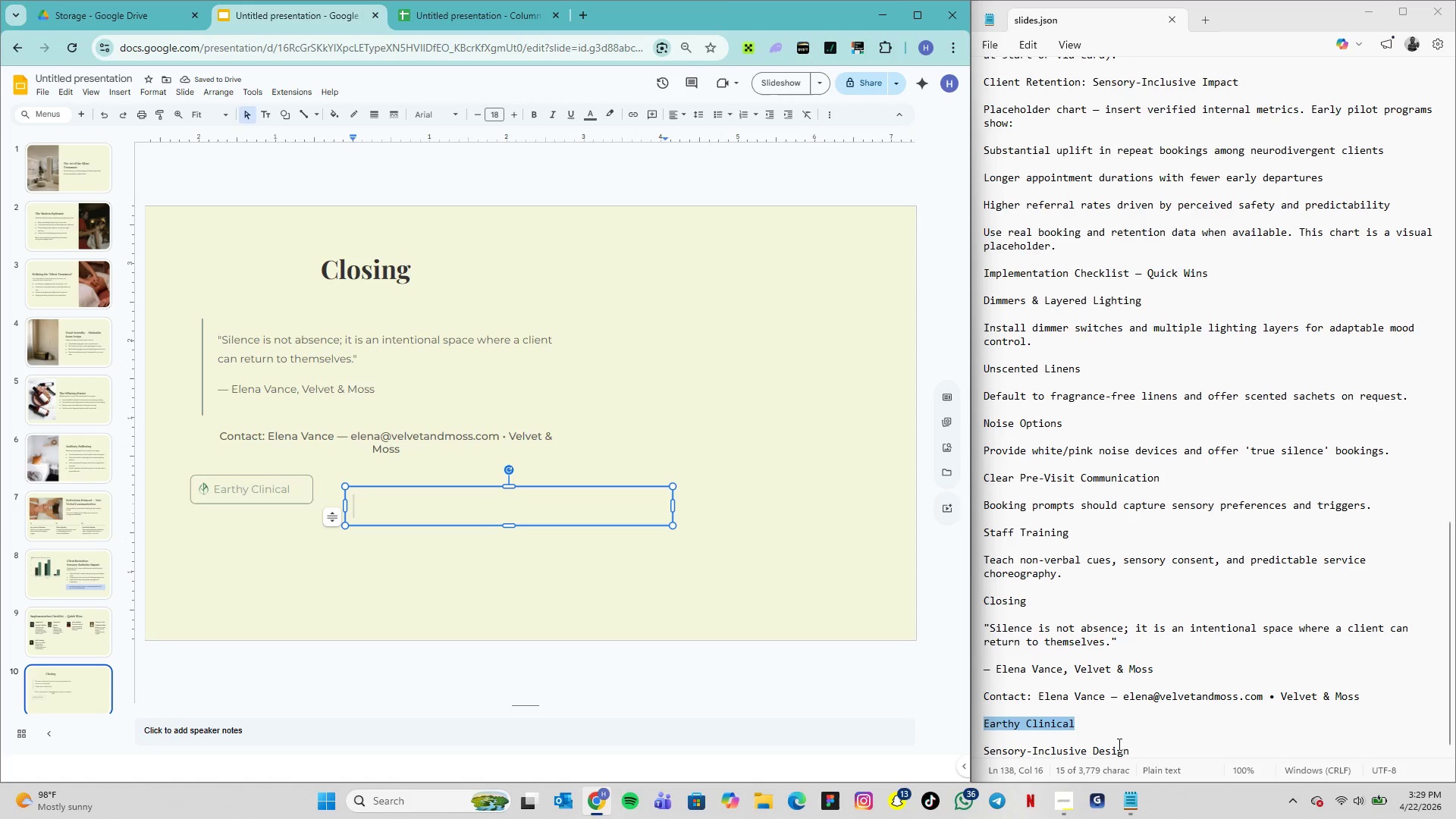 
left_click_drag(start_coordinate=[1133, 753], to_coordinate=[980, 757])
 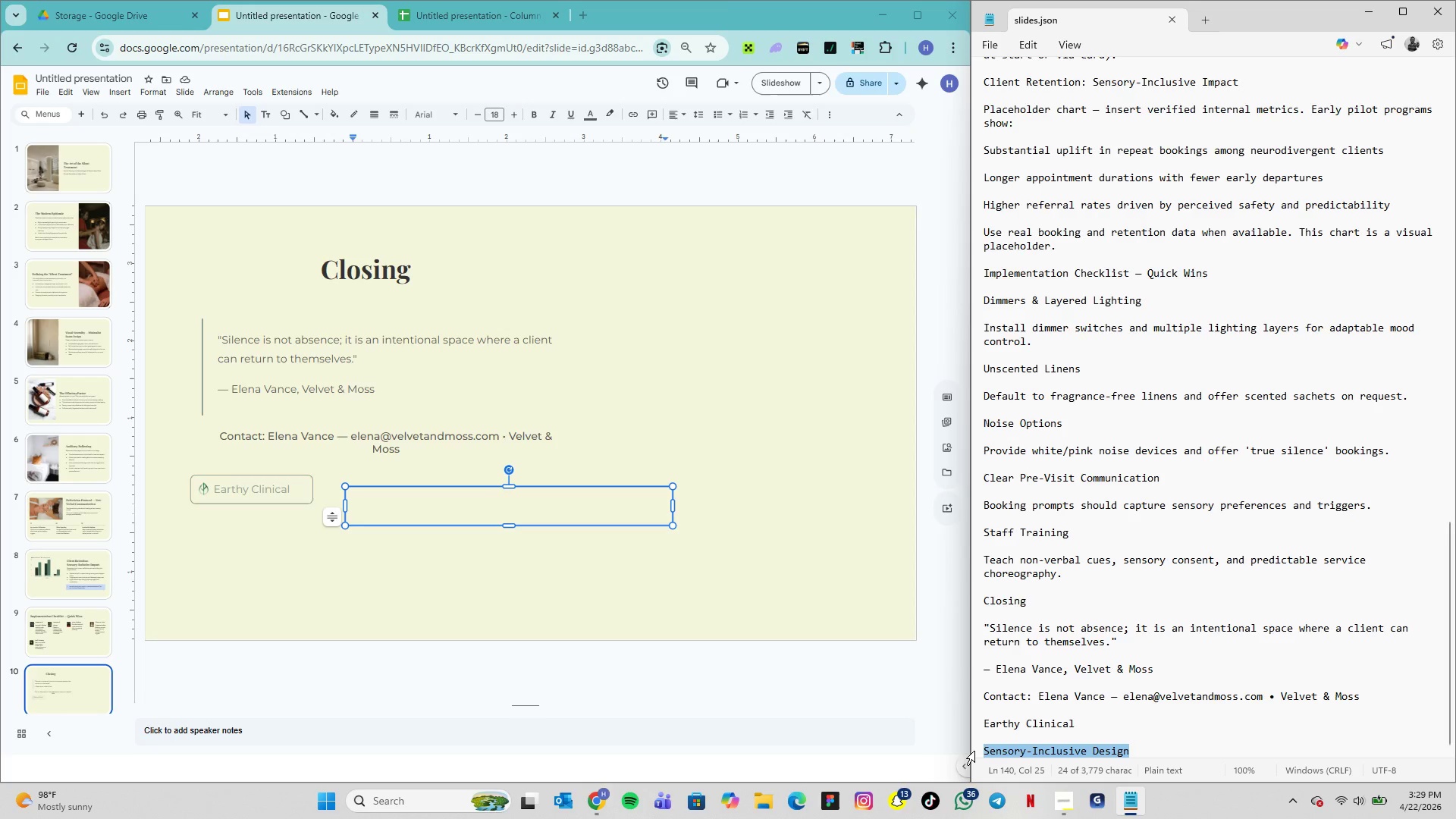 
wait(5.12)
 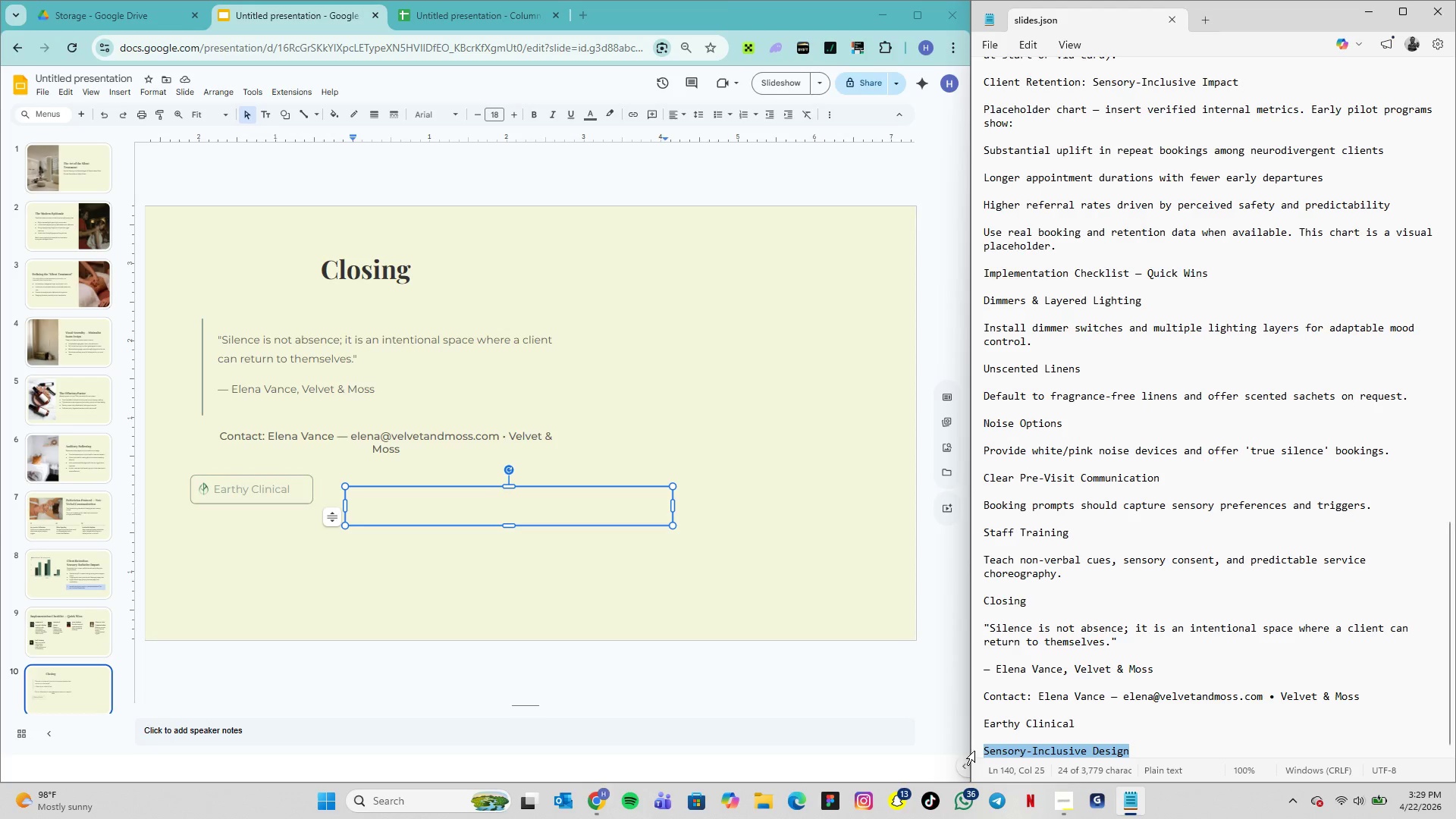 
key(Control+C)
 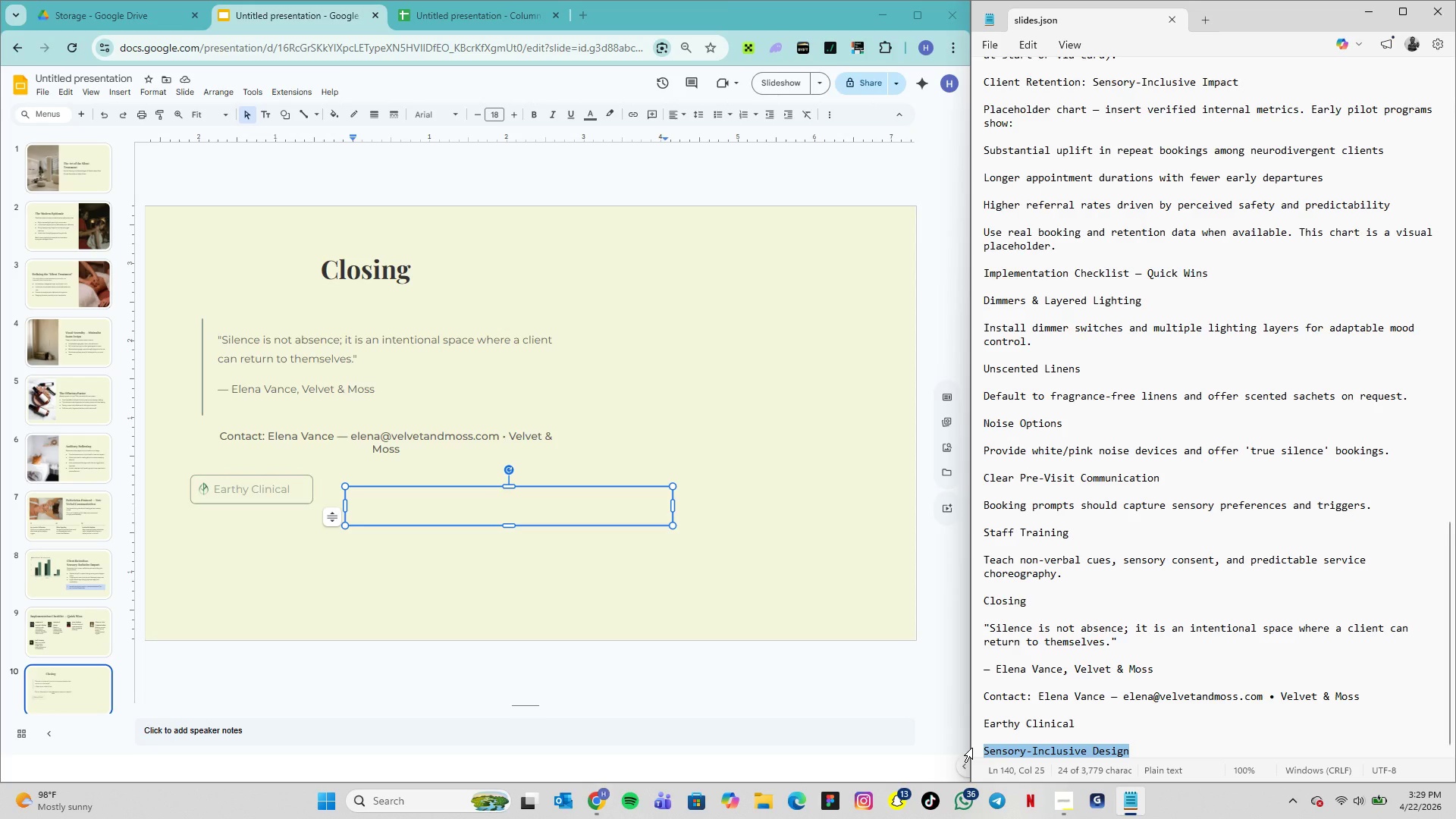 
key(Control+C)
 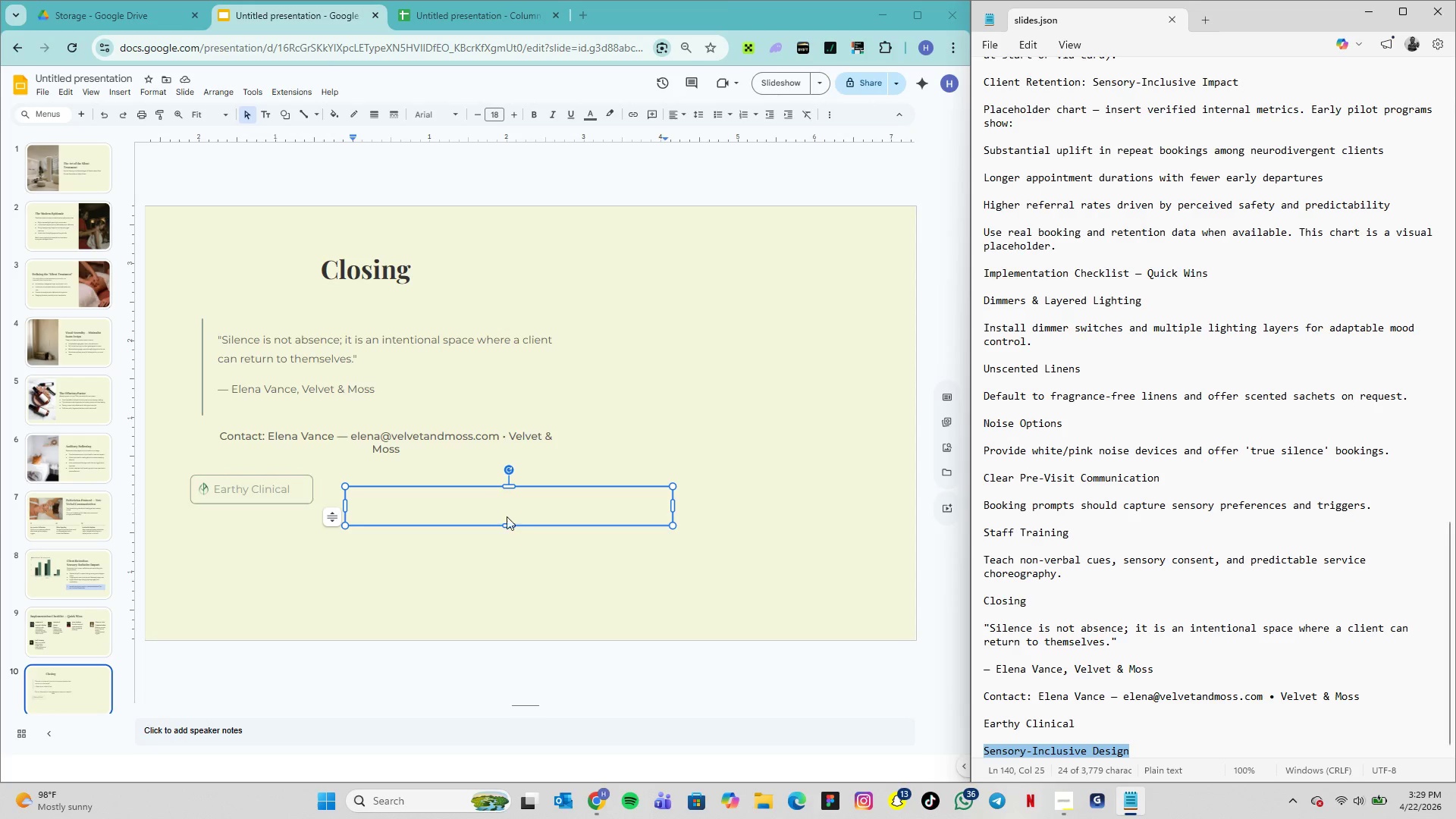 
left_click([494, 497])
 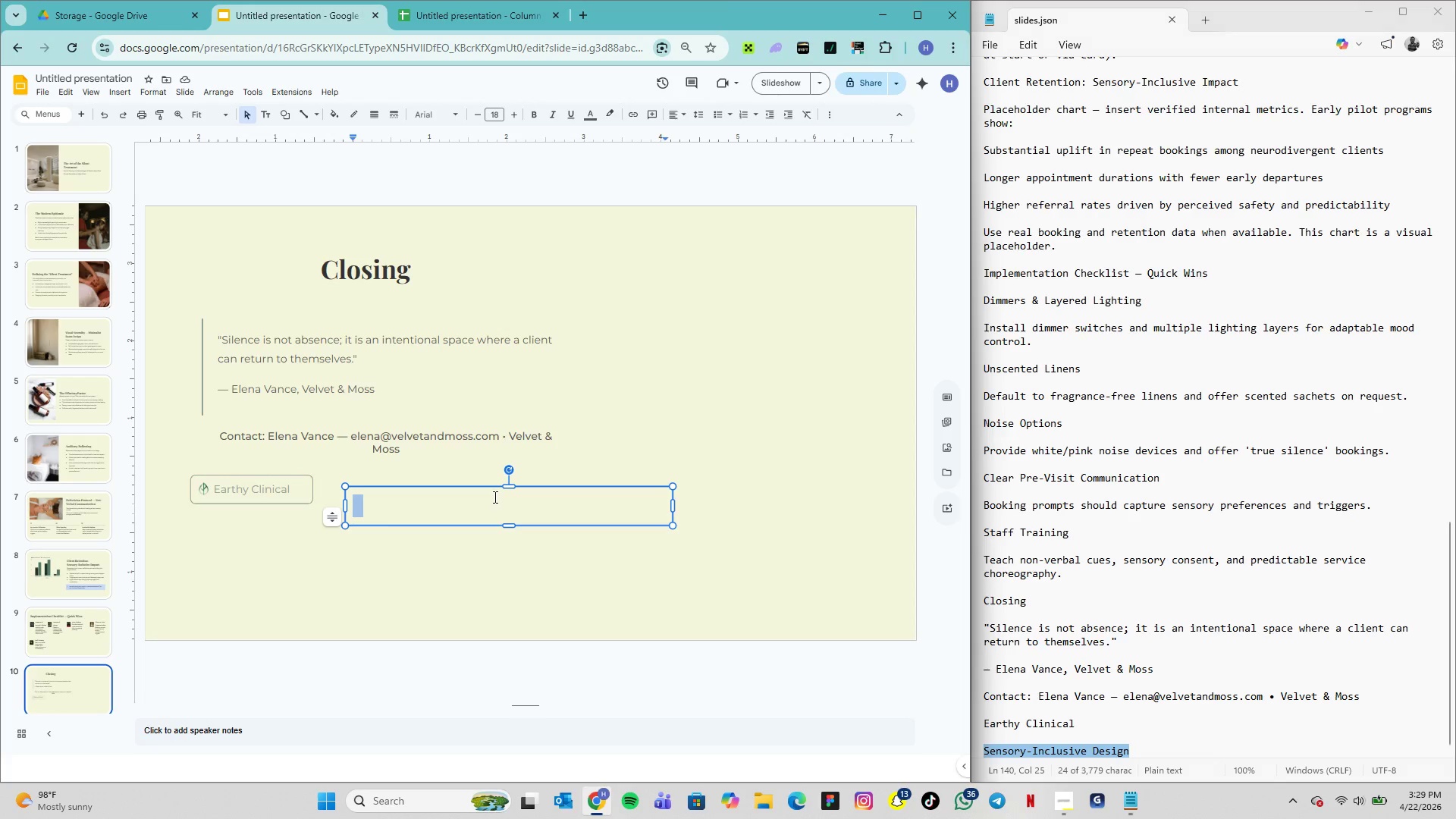 
key(Control+V)
 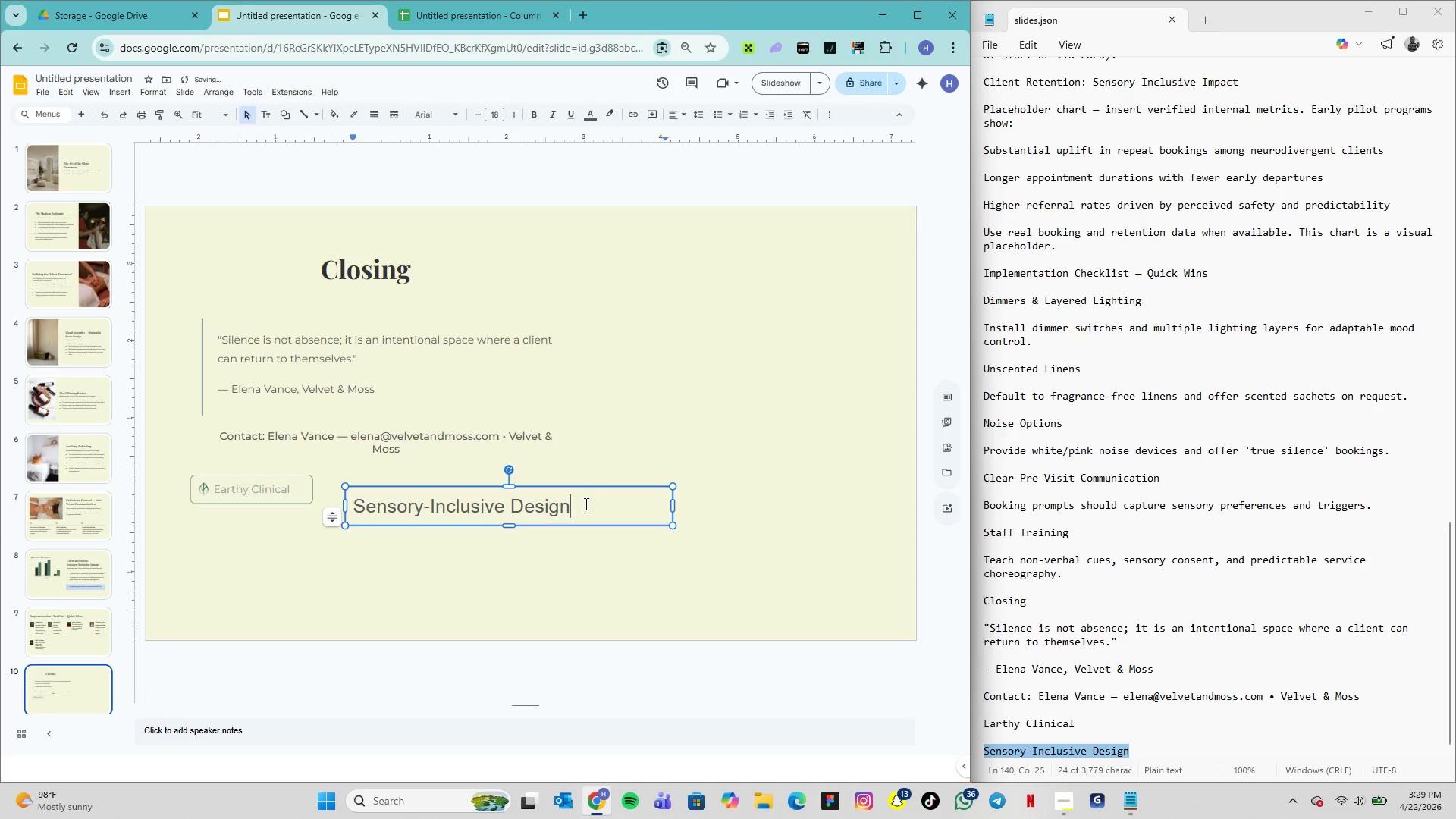 
left_click_drag(start_coordinate=[585, 506], to_coordinate=[352, 527])
 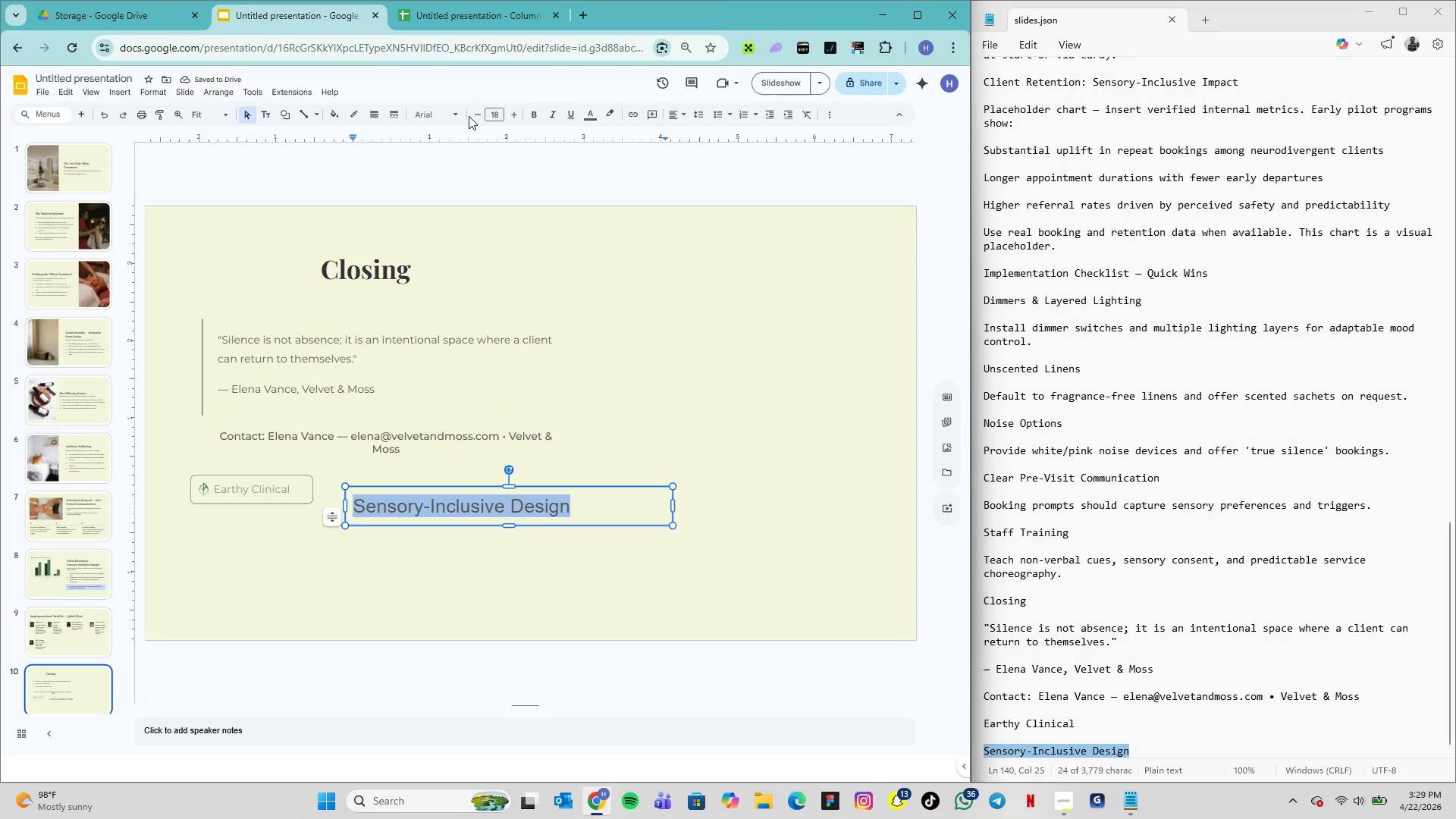 
left_click([459, 116])
 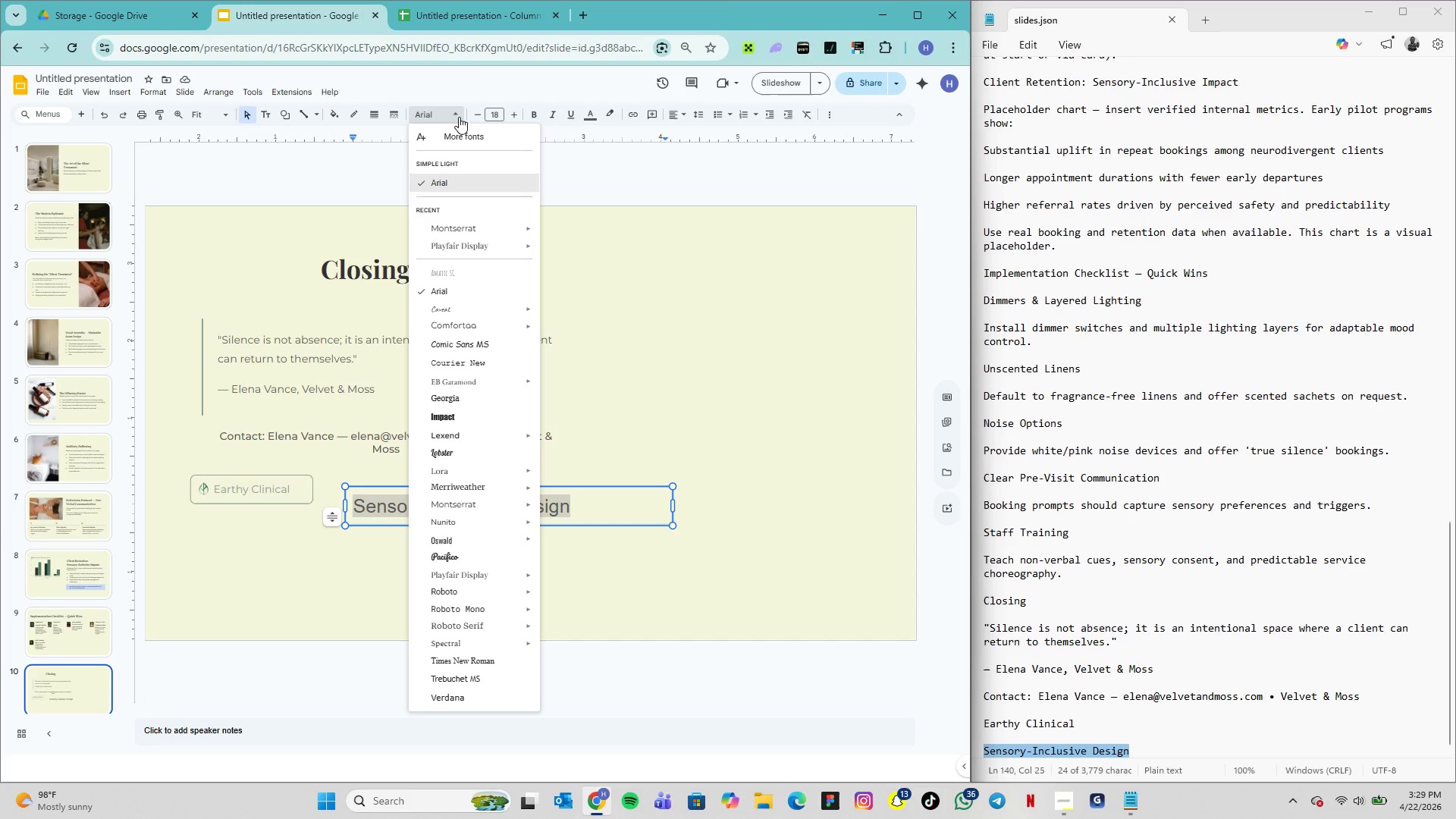 
wait(12.61)
 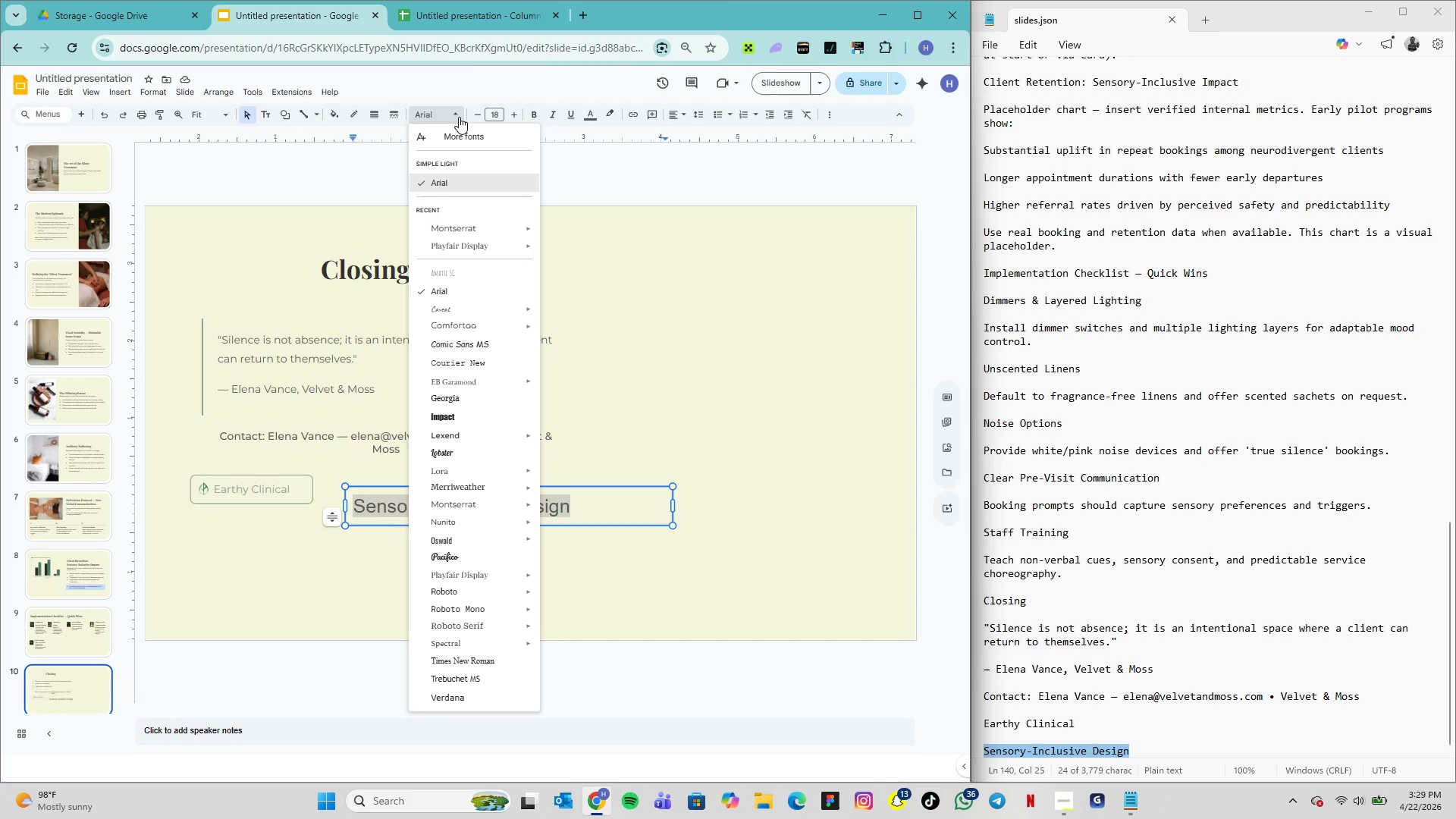 
left_click([588, 292])
 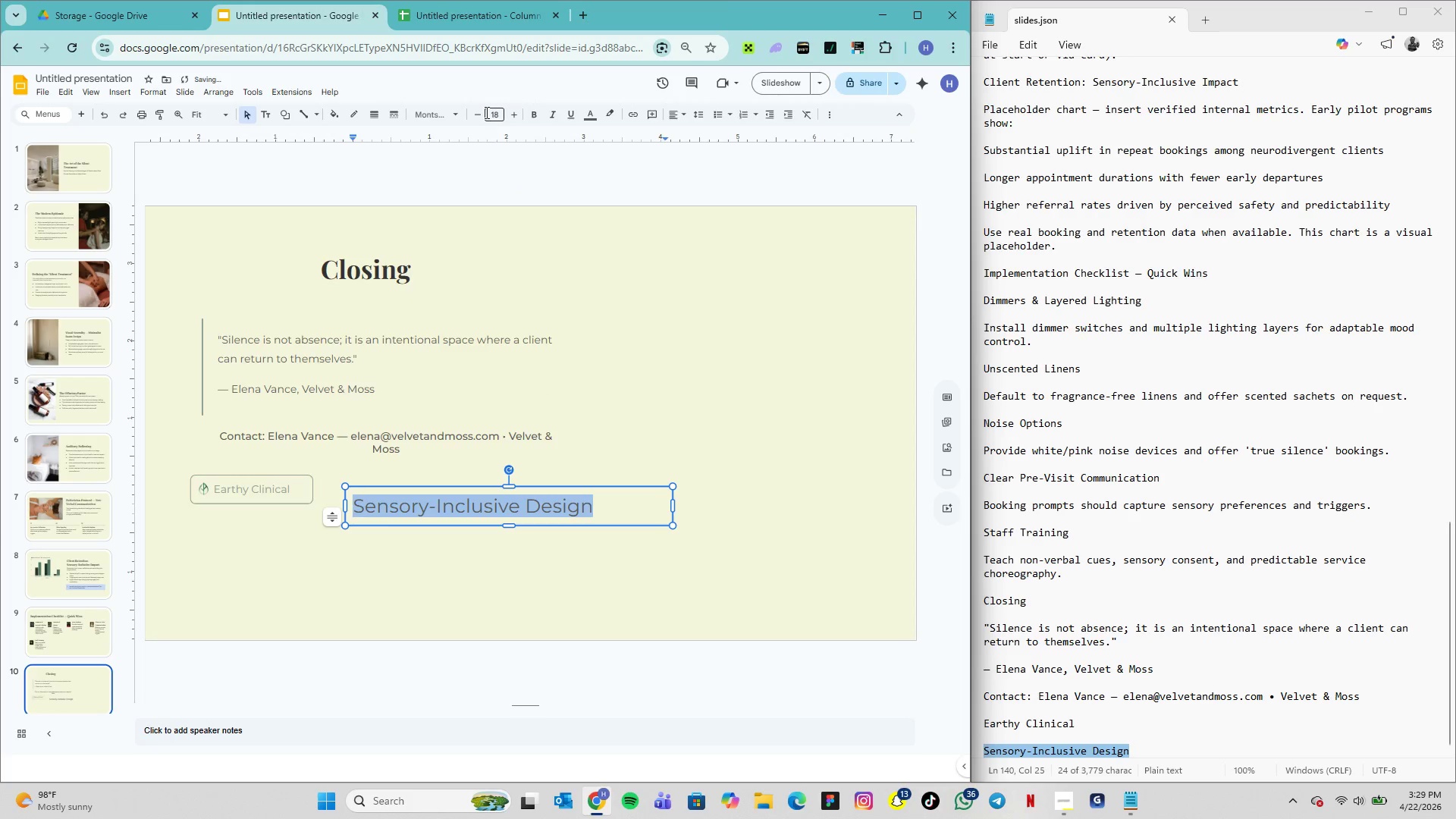 
left_click([491, 112])
 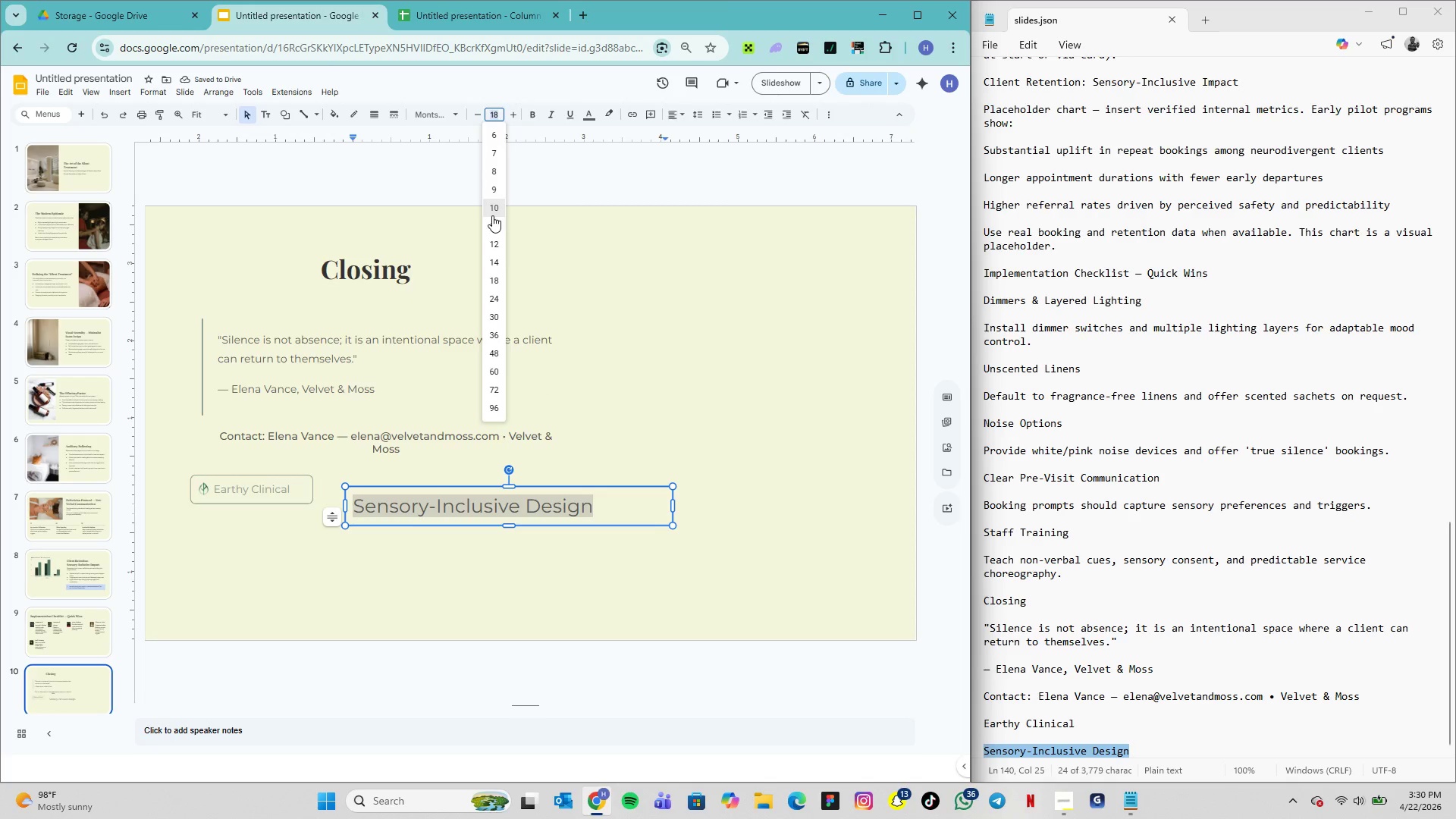 
left_click([492, 215])
 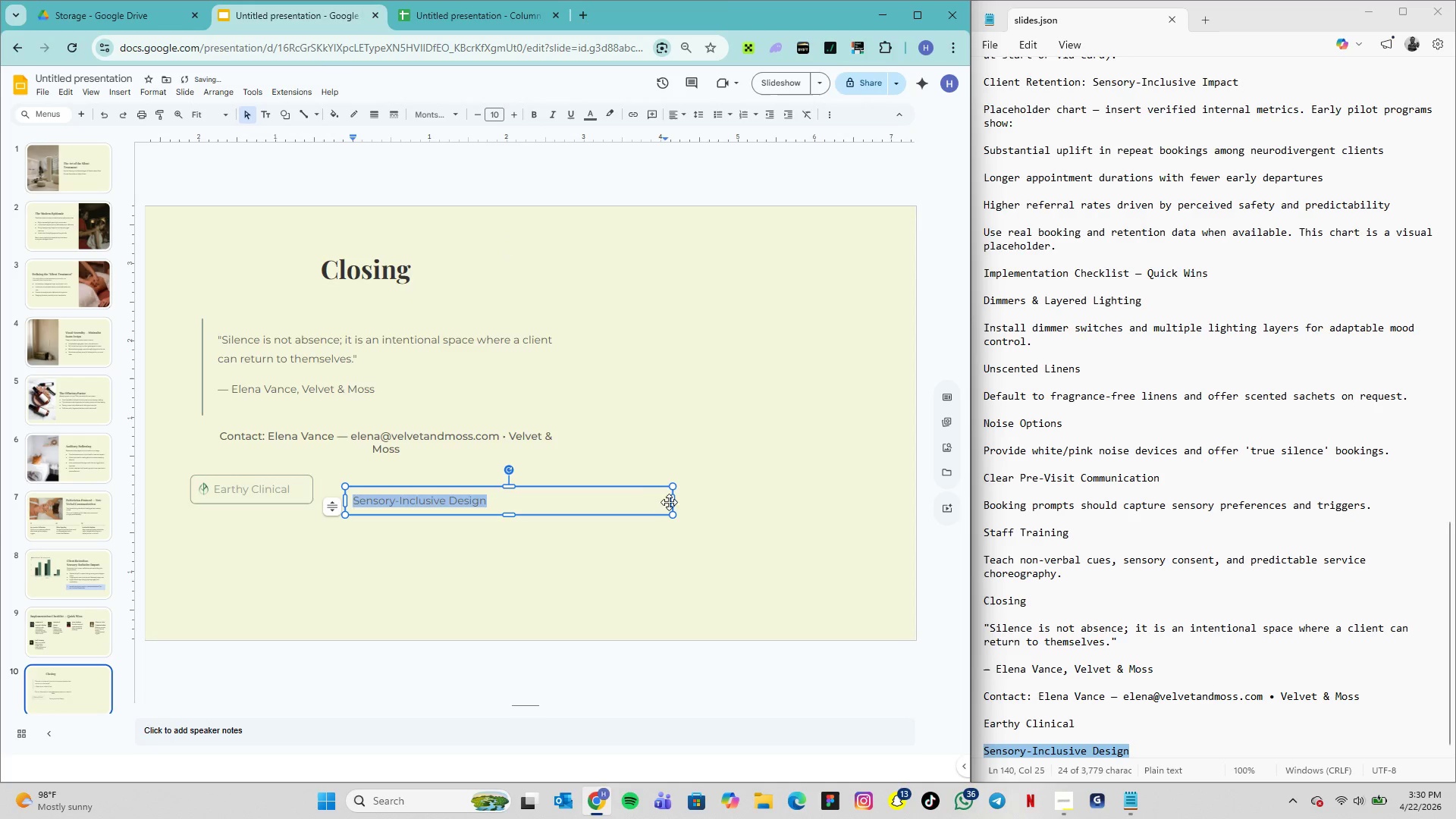 
left_click_drag(start_coordinate=[674, 505], to_coordinate=[510, 513])
 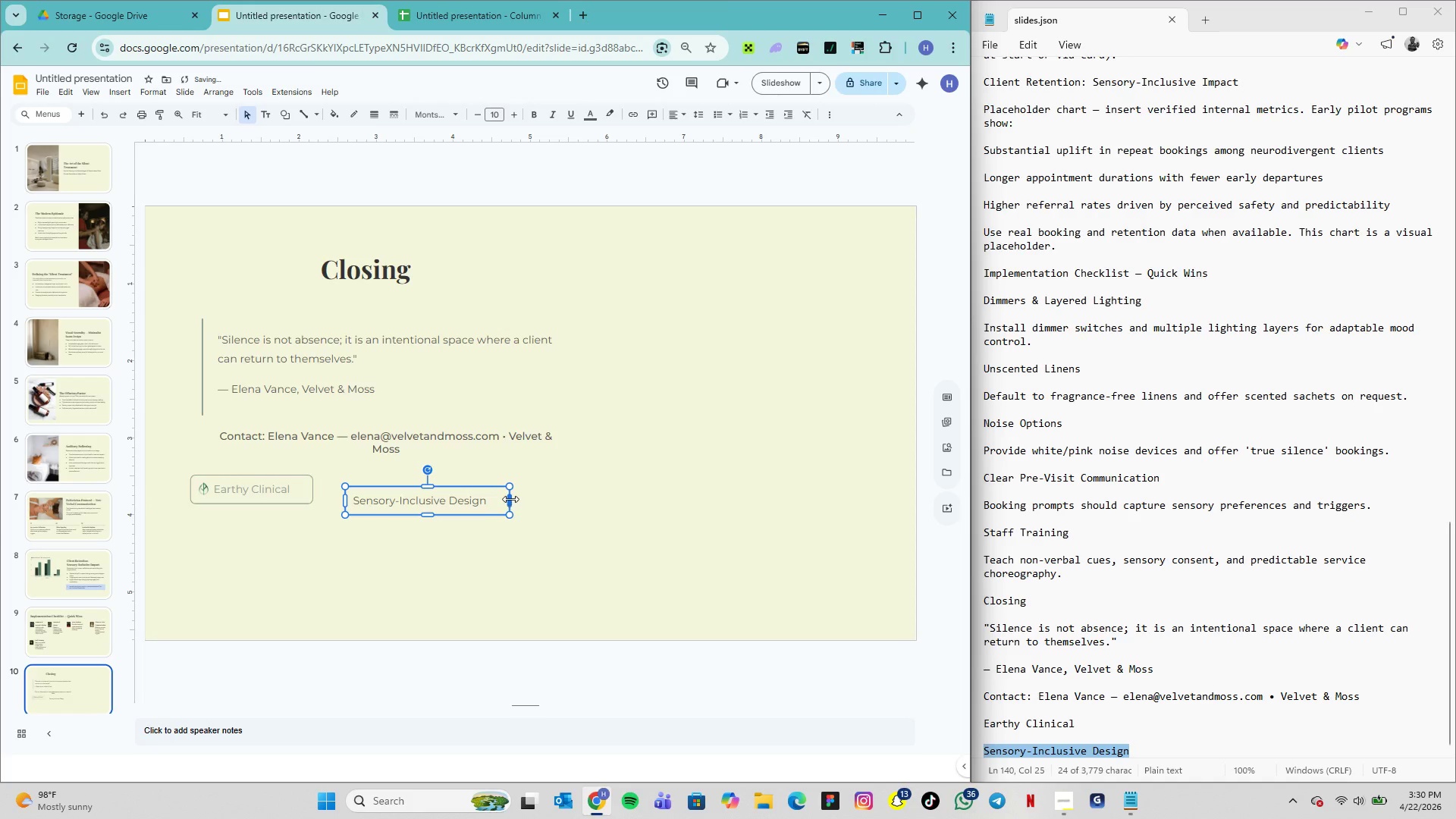 
left_click_drag(start_coordinate=[510, 499], to_coordinate=[494, 499])
 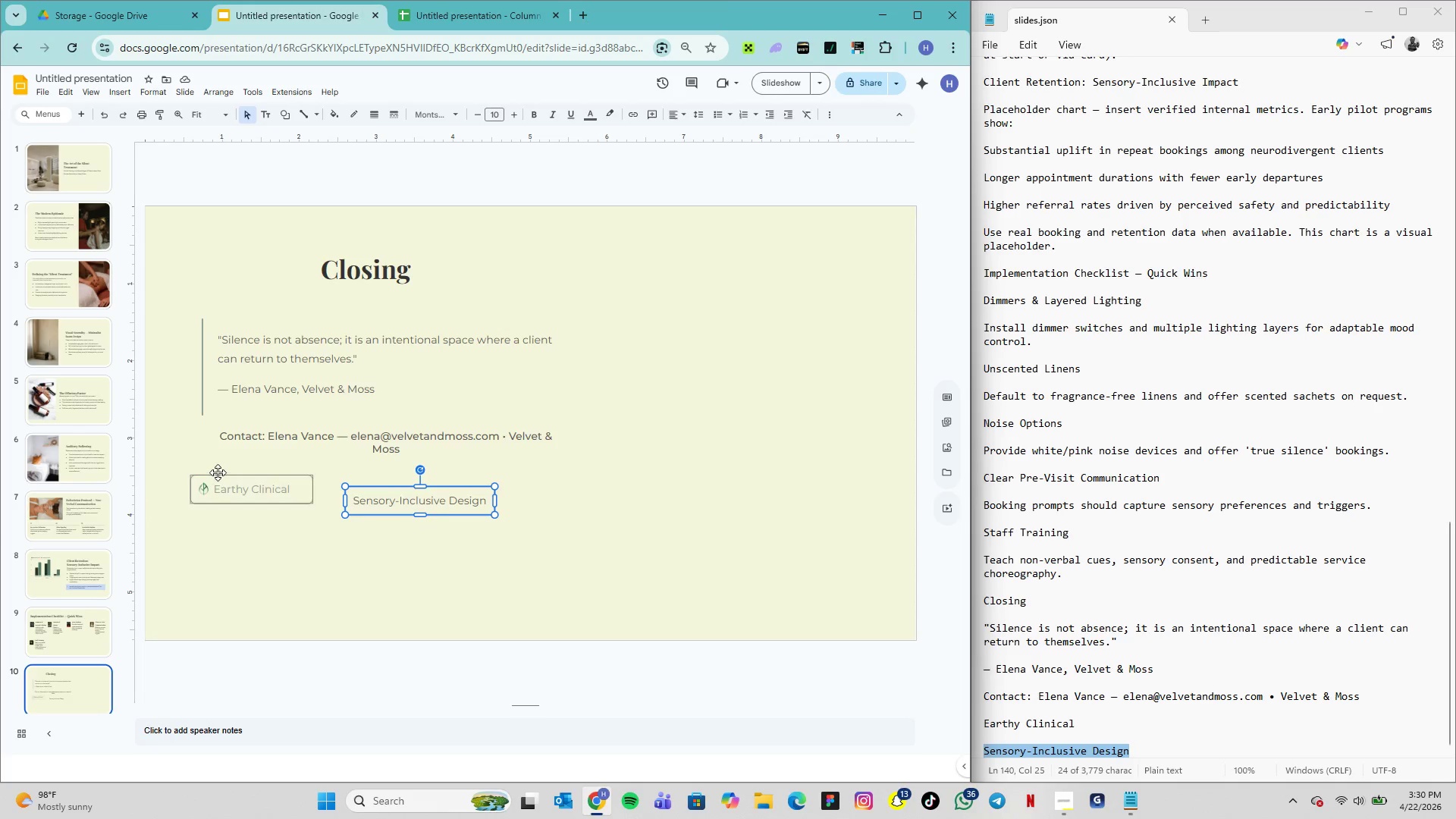 
wait(11.08)
 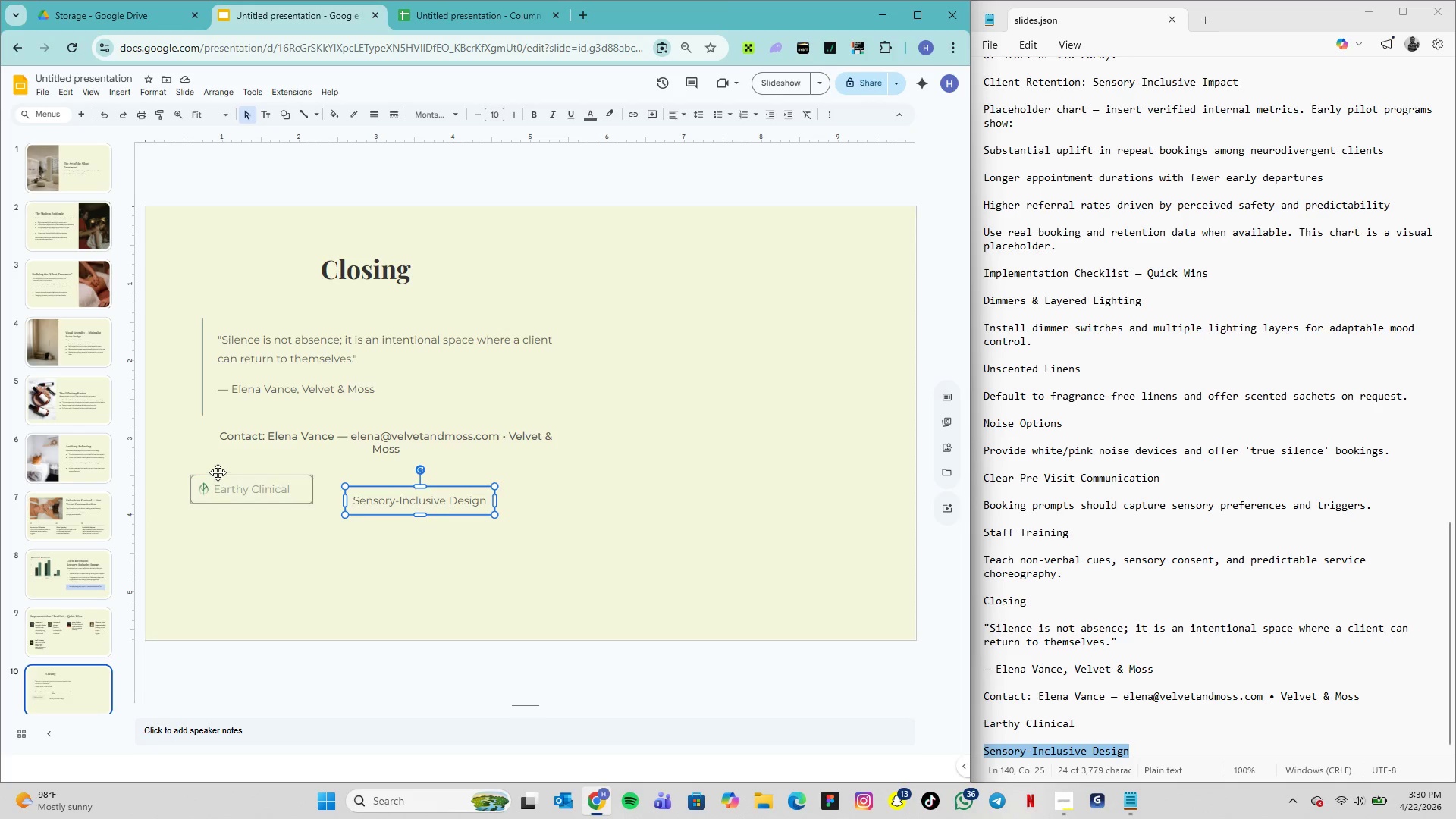 
left_click([199, 476])
 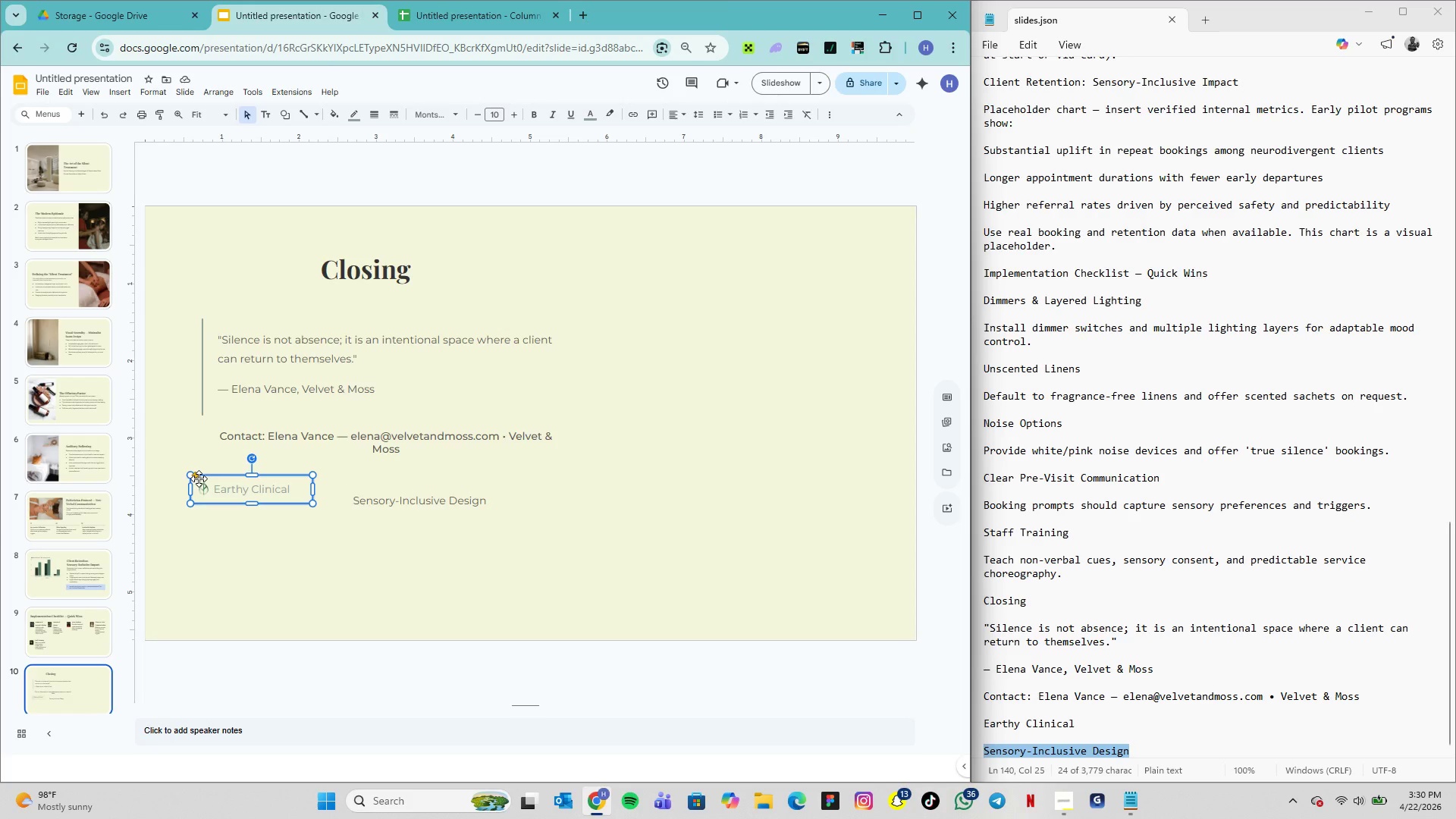 
hold_key(key=ShiftLeft, duration=3.27)
 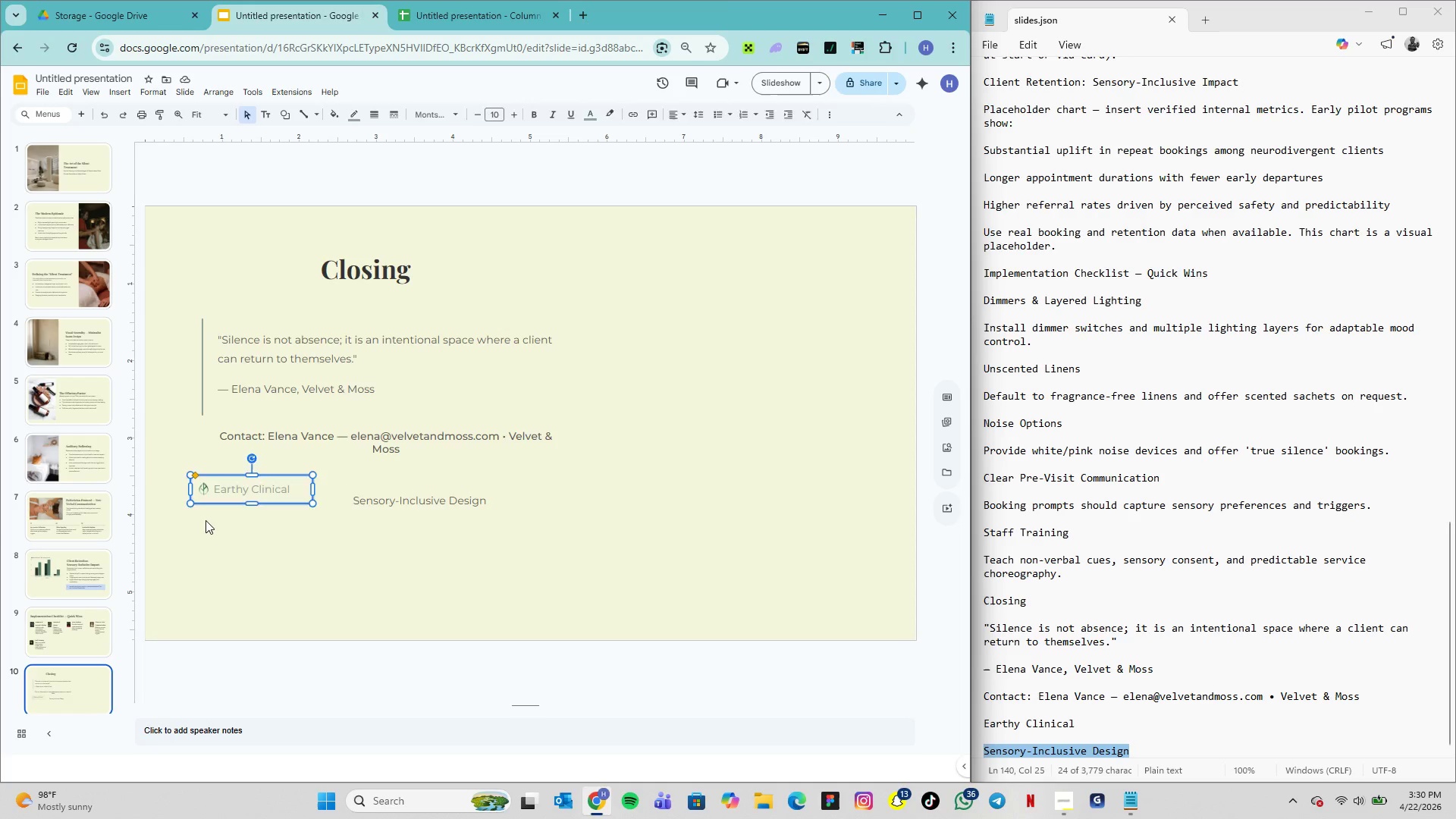 
left_click([206, 520])
 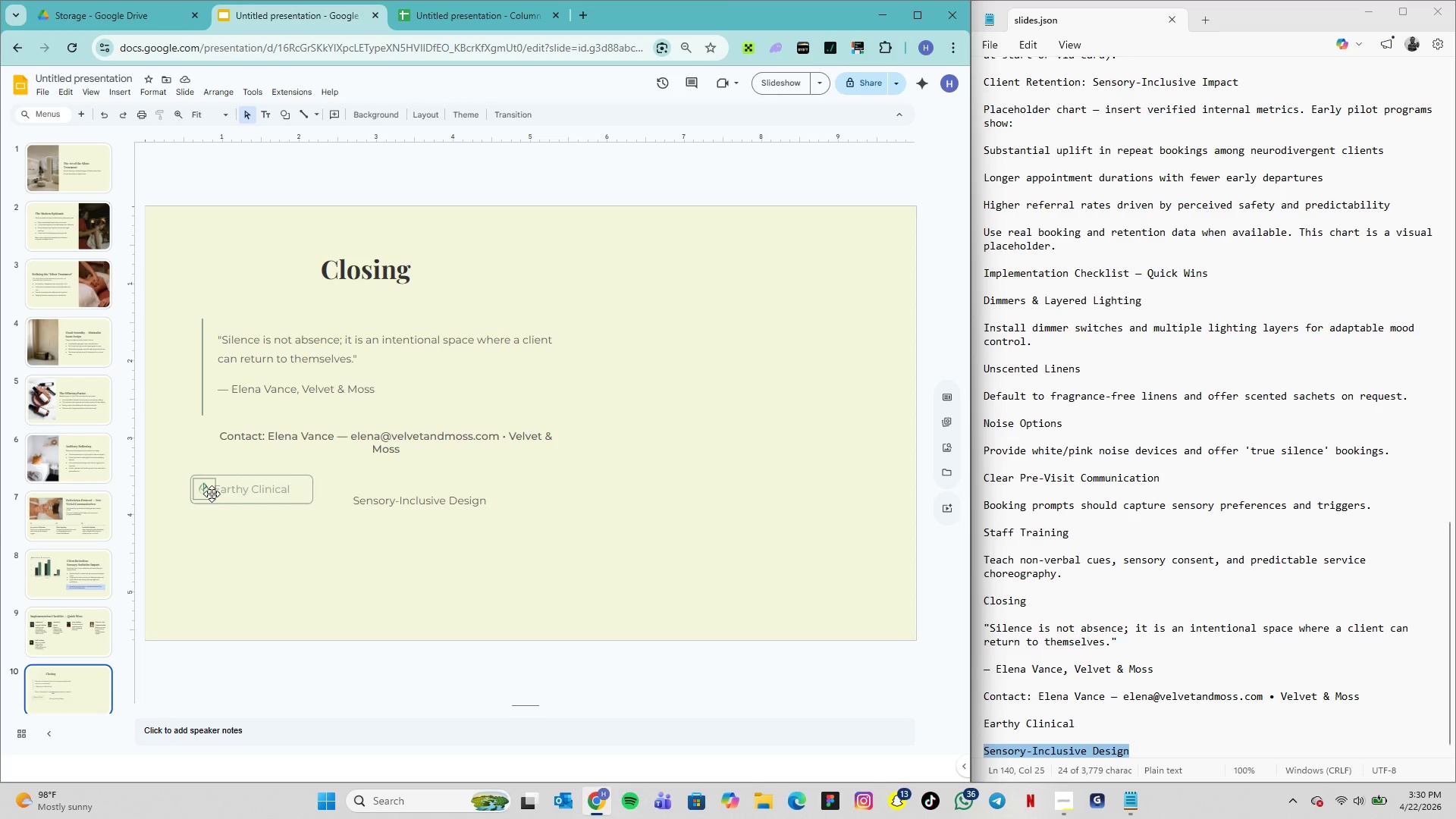 
left_click([210, 493])
 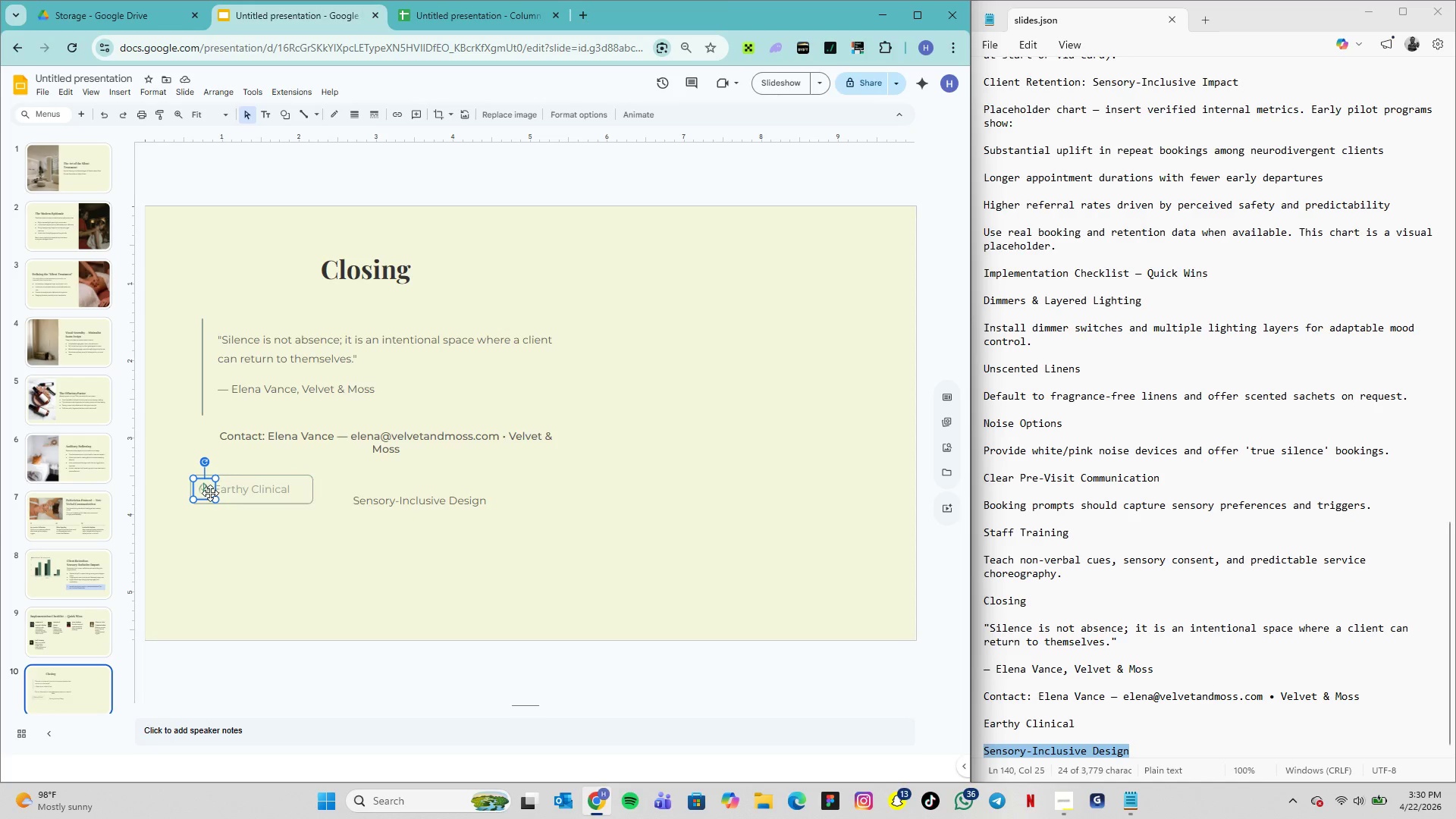 
hold_key(key=ShiftLeft, duration=1.61)
left_click([240, 477])
 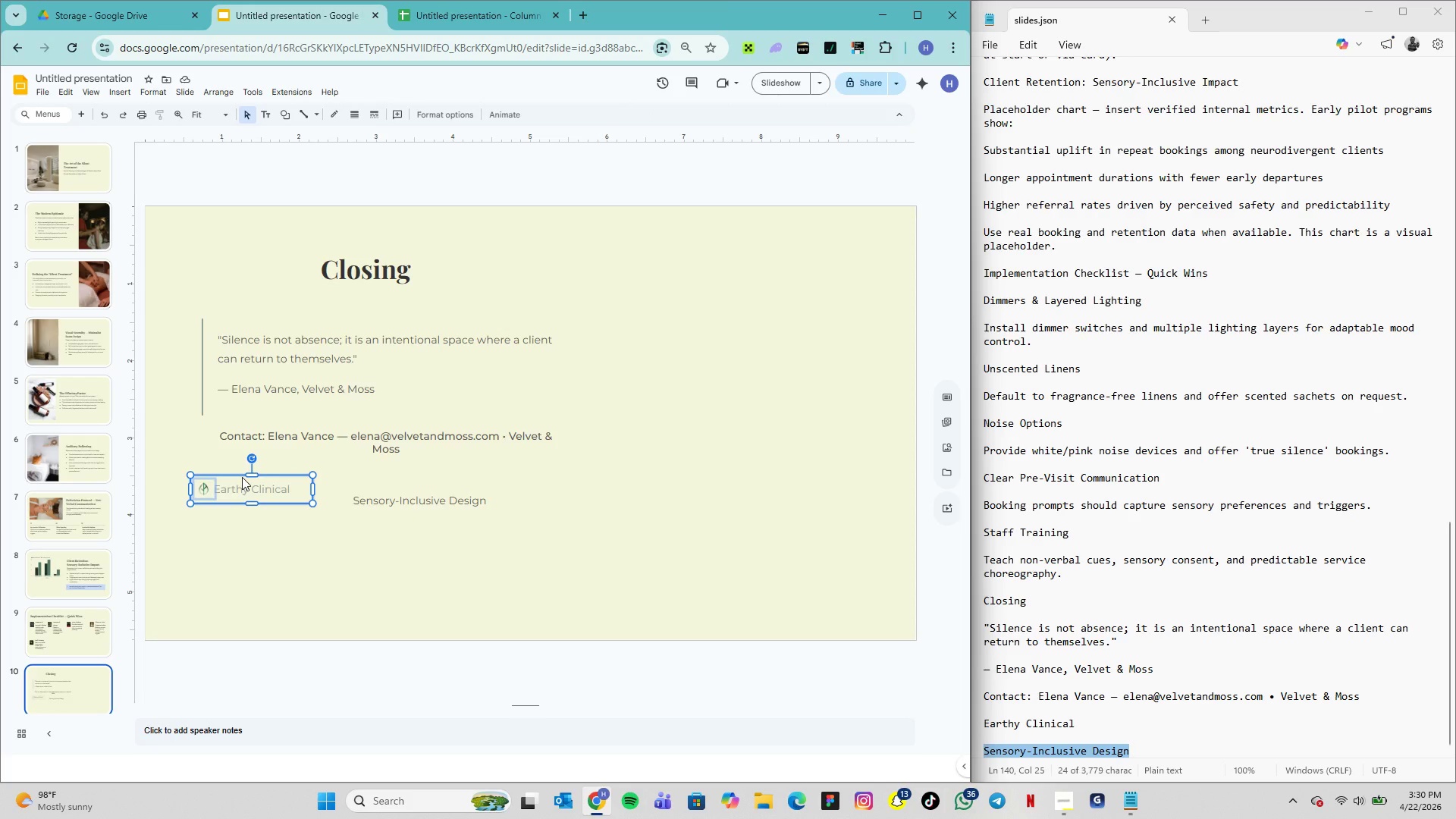 
right_click([242, 477])
 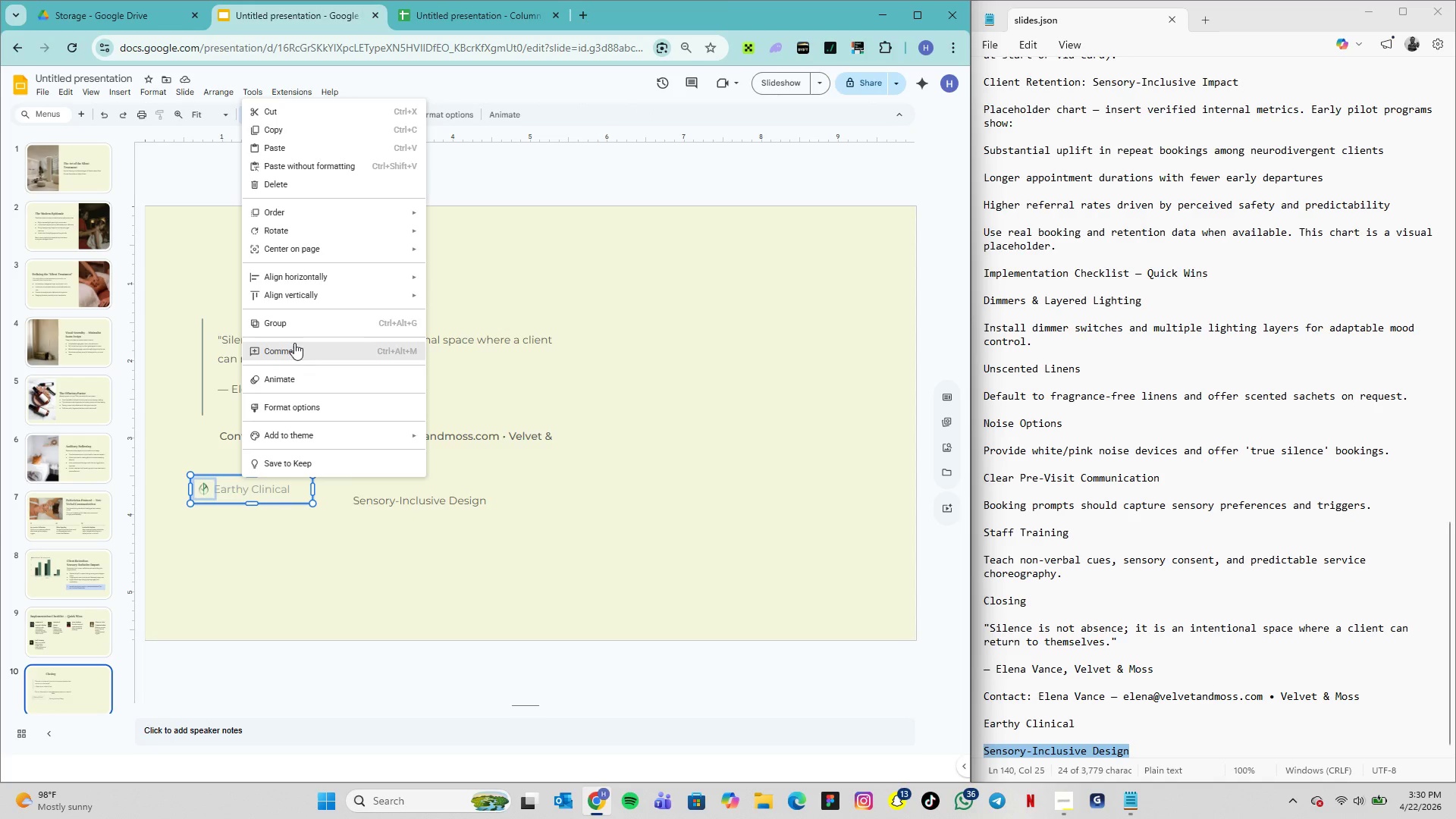 
left_click([300, 323])
 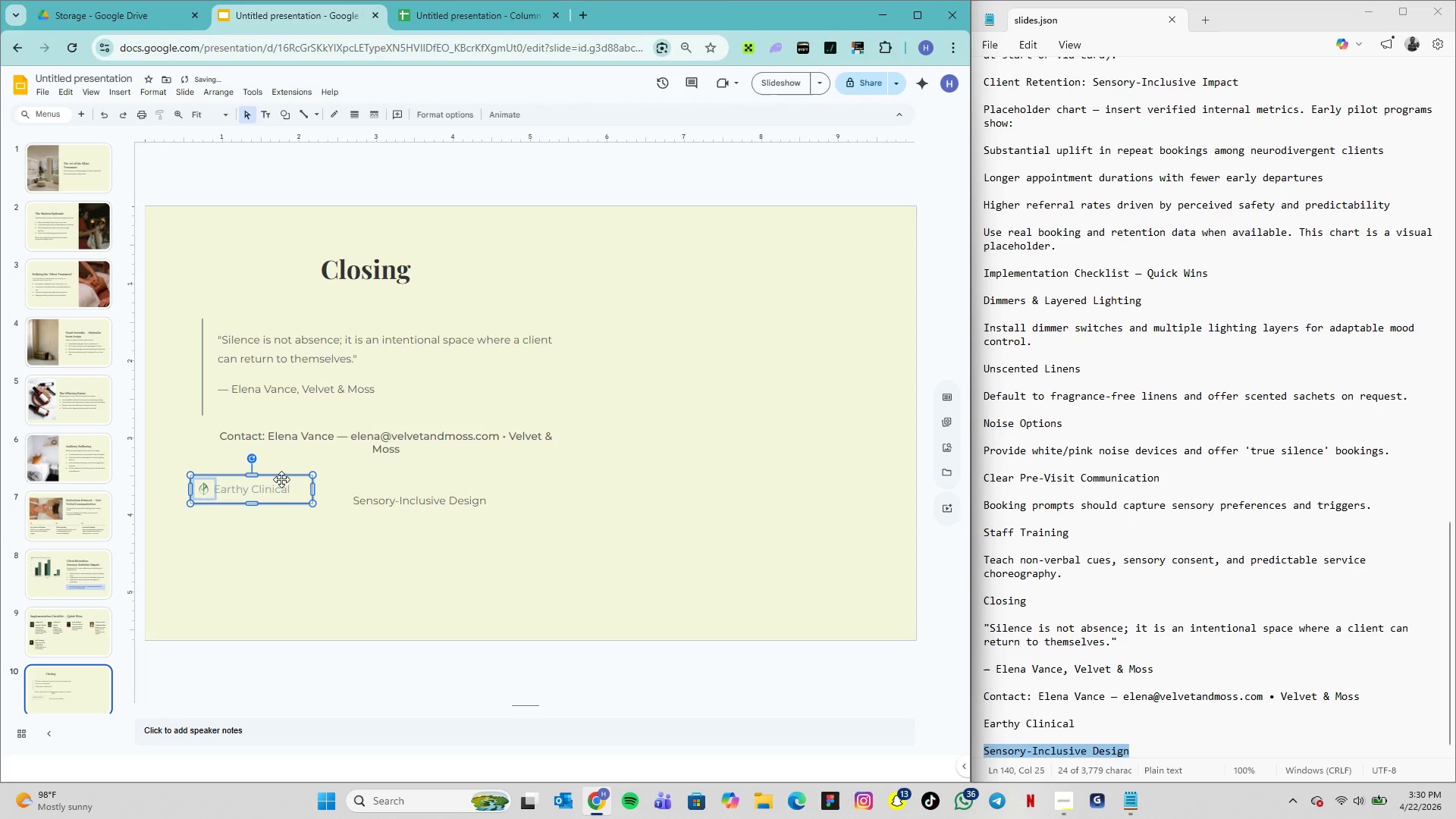 
left_click_drag(start_coordinate=[281, 479], to_coordinate=[295, 479])
 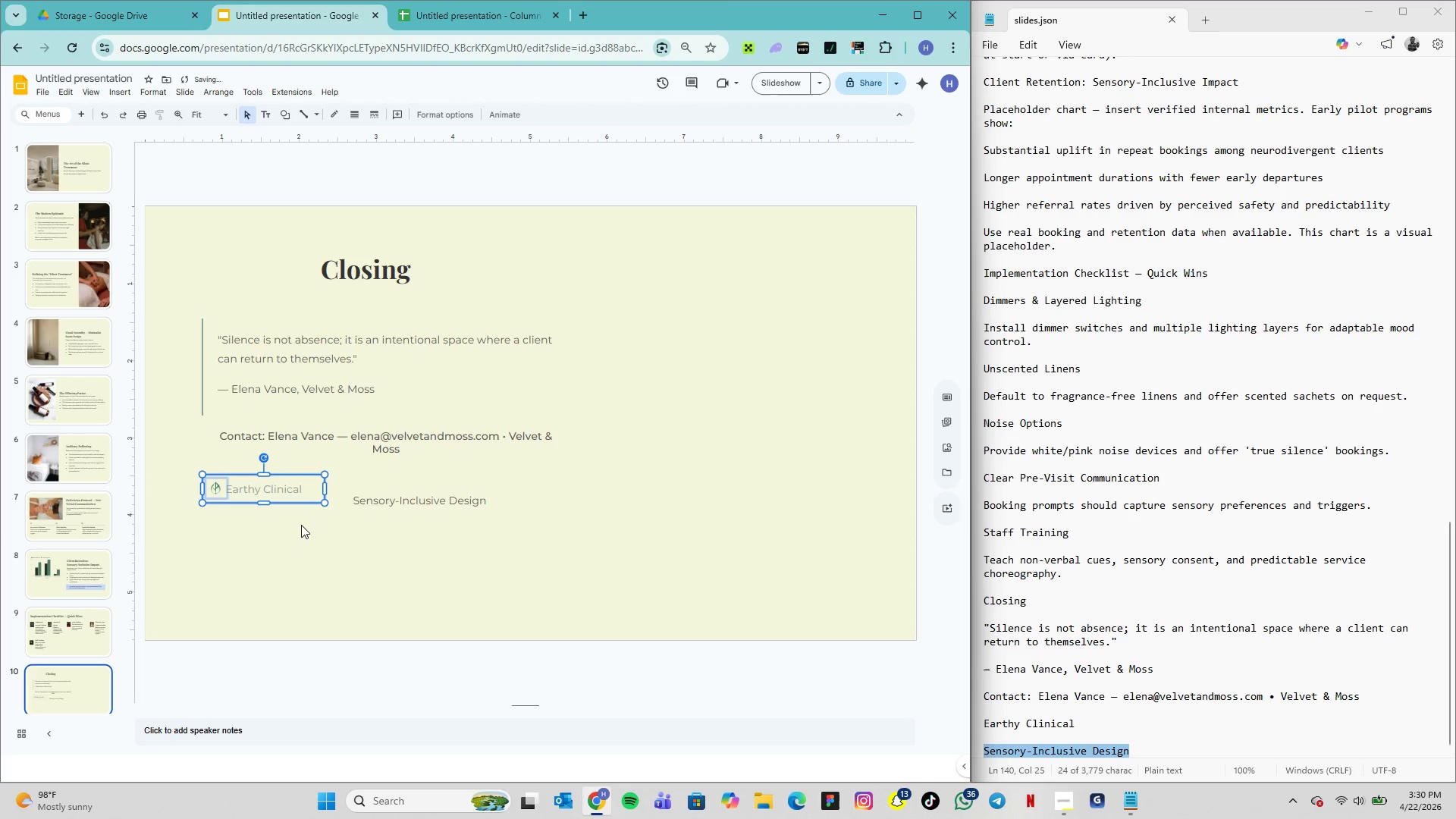 
left_click([301, 525])
 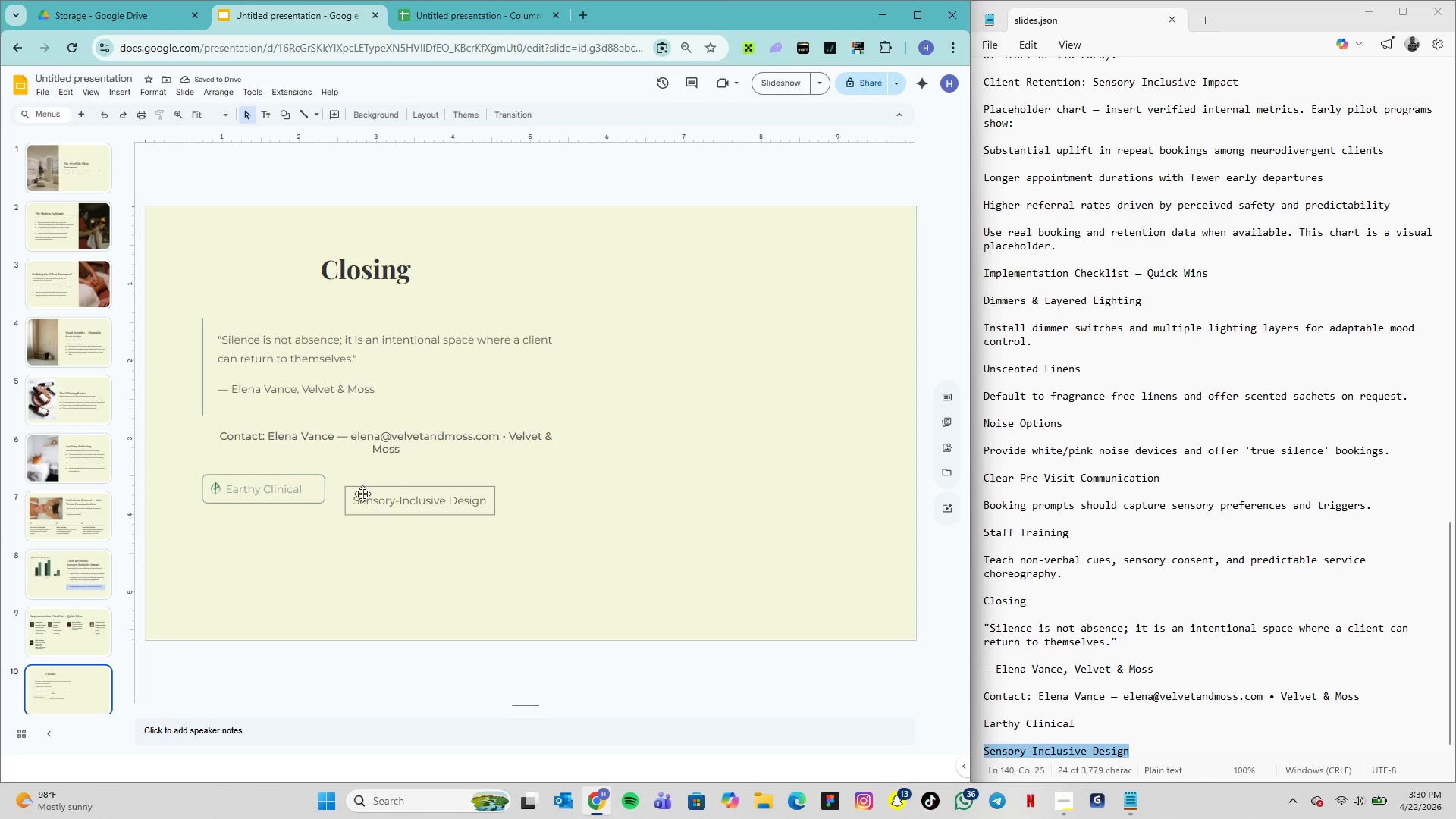 
left_click_drag(start_coordinate=[366, 491], to_coordinate=[347, 480])
 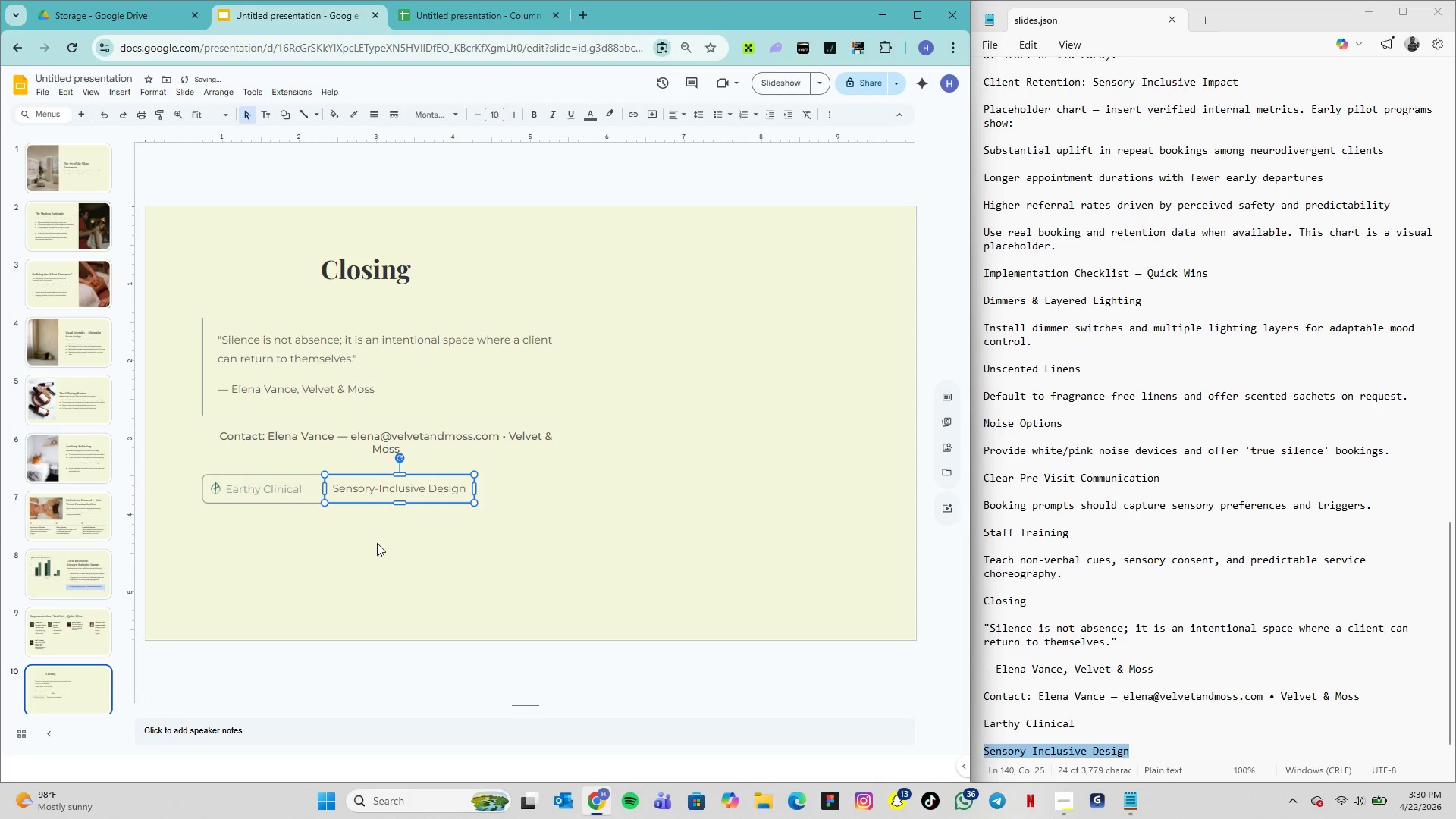 
left_click([376, 538])
 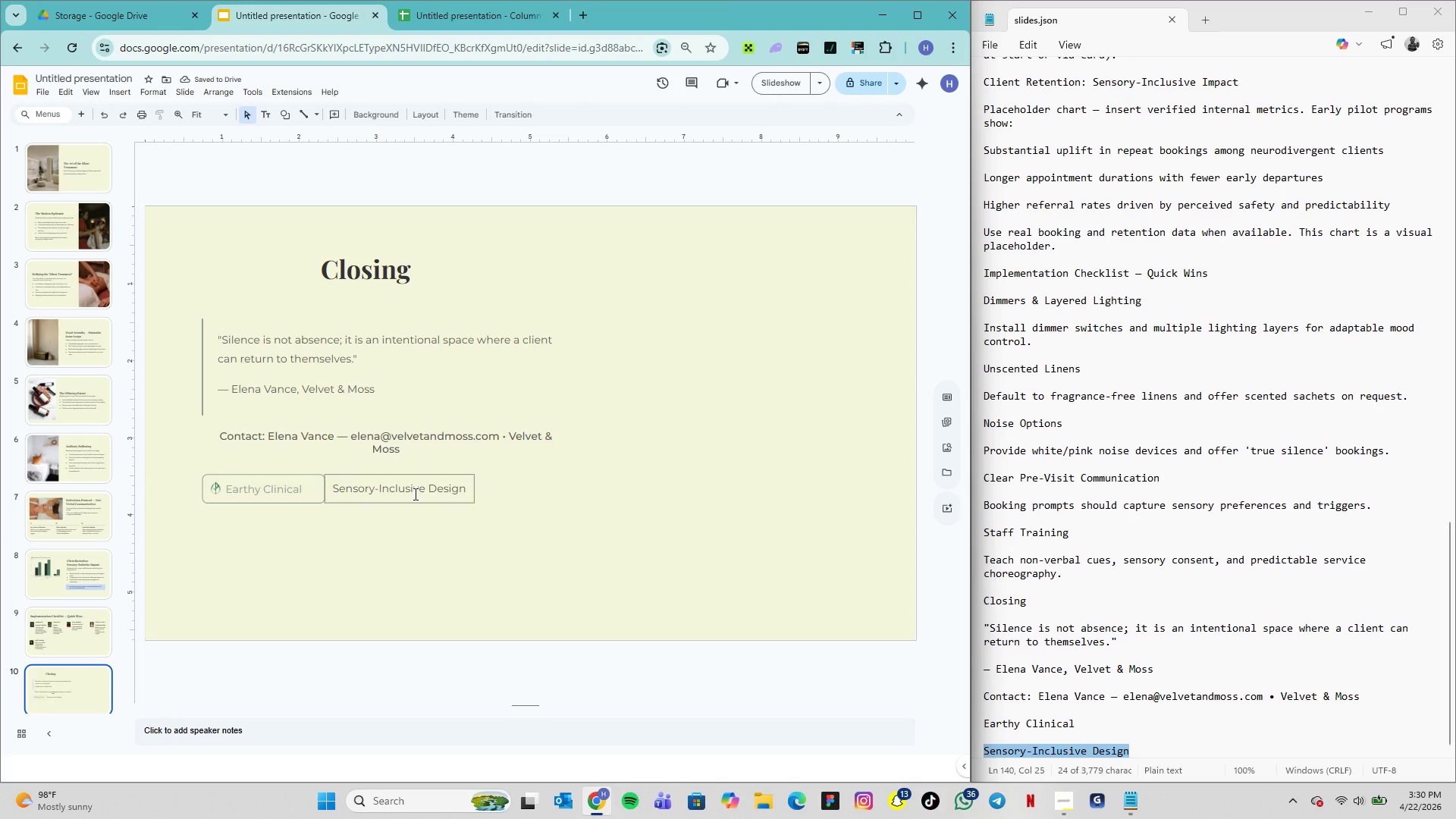 
double_click([414, 494])
 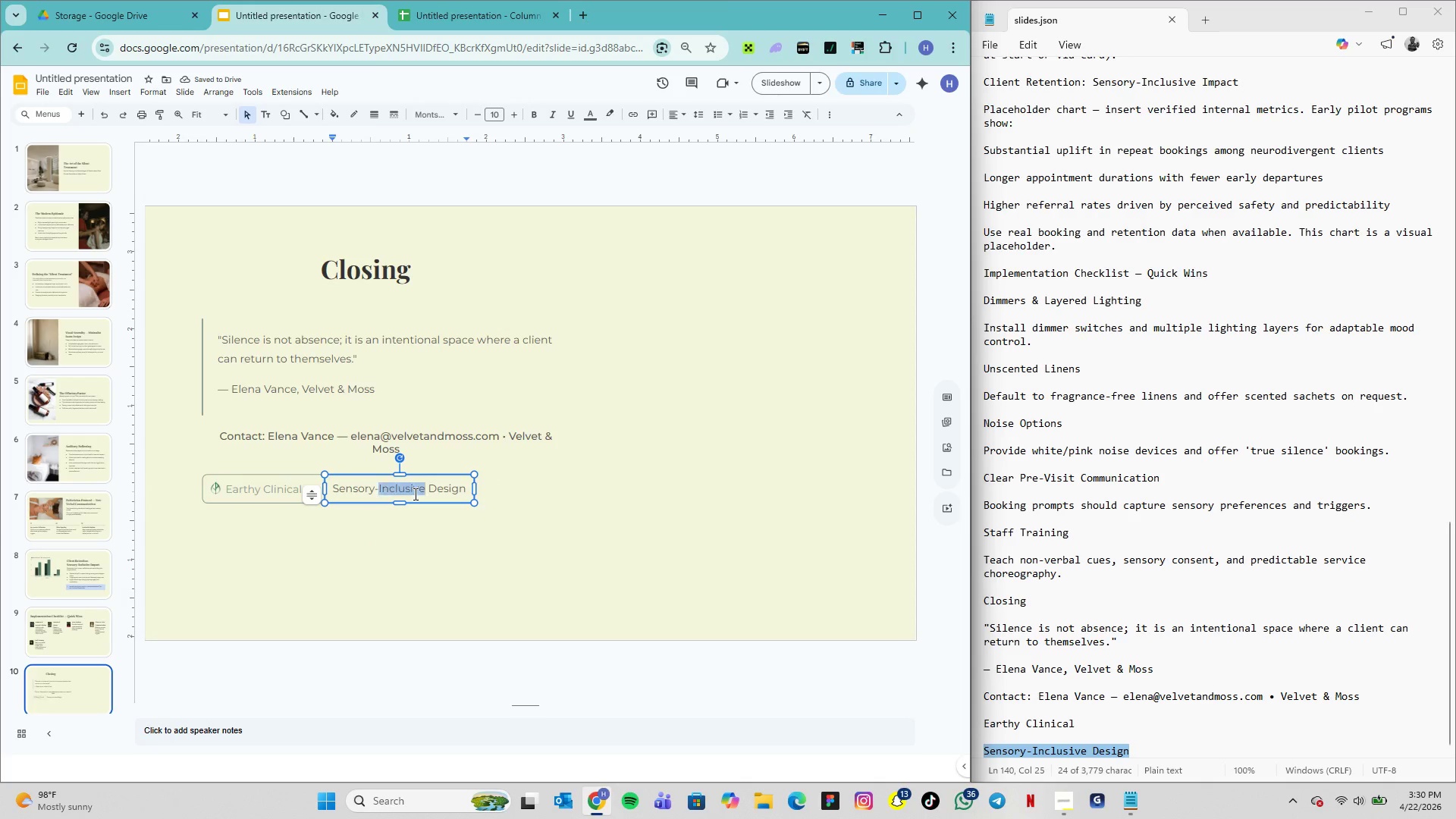 
triple_click([414, 494])
 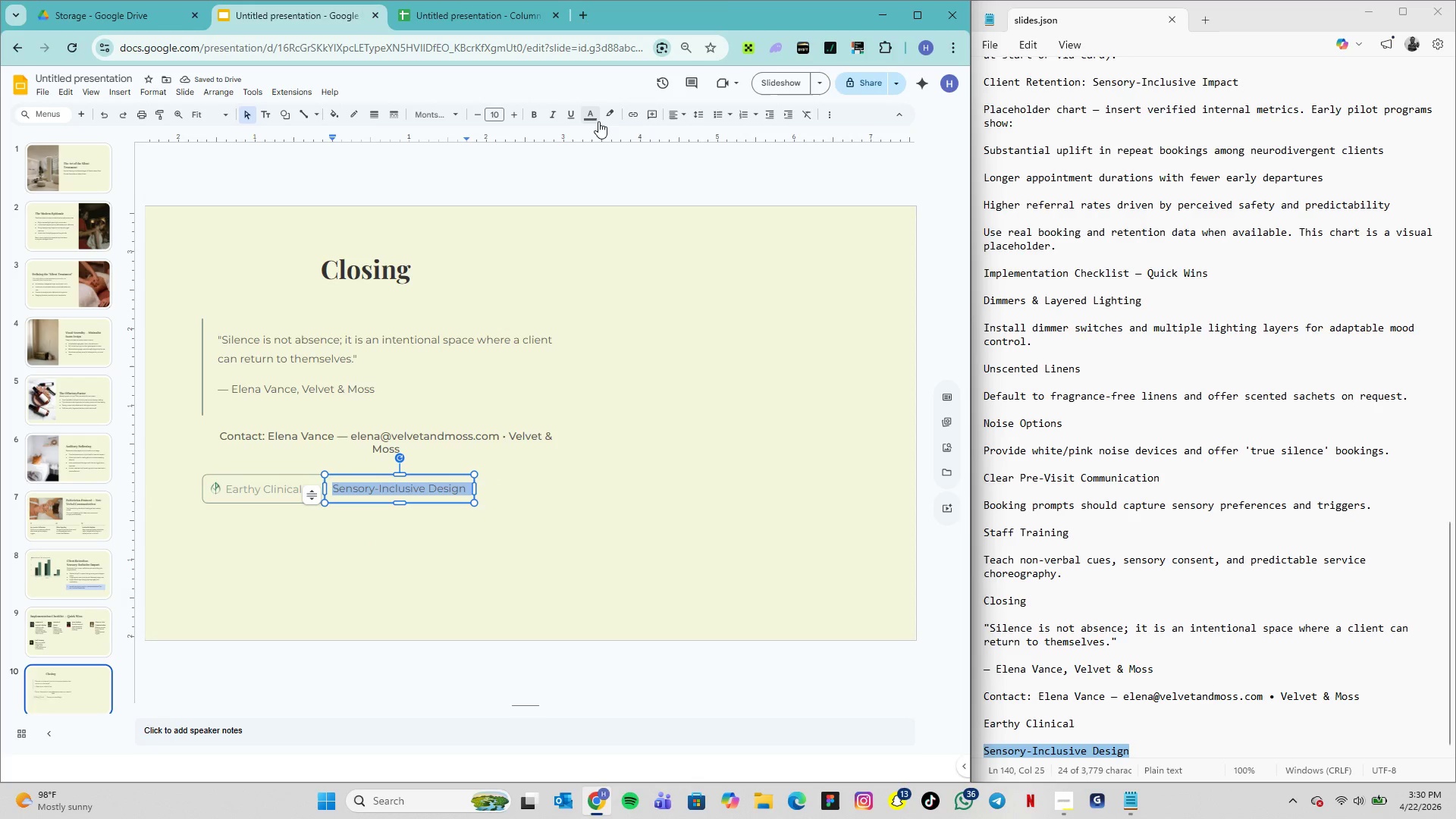 
left_click([598, 121])
 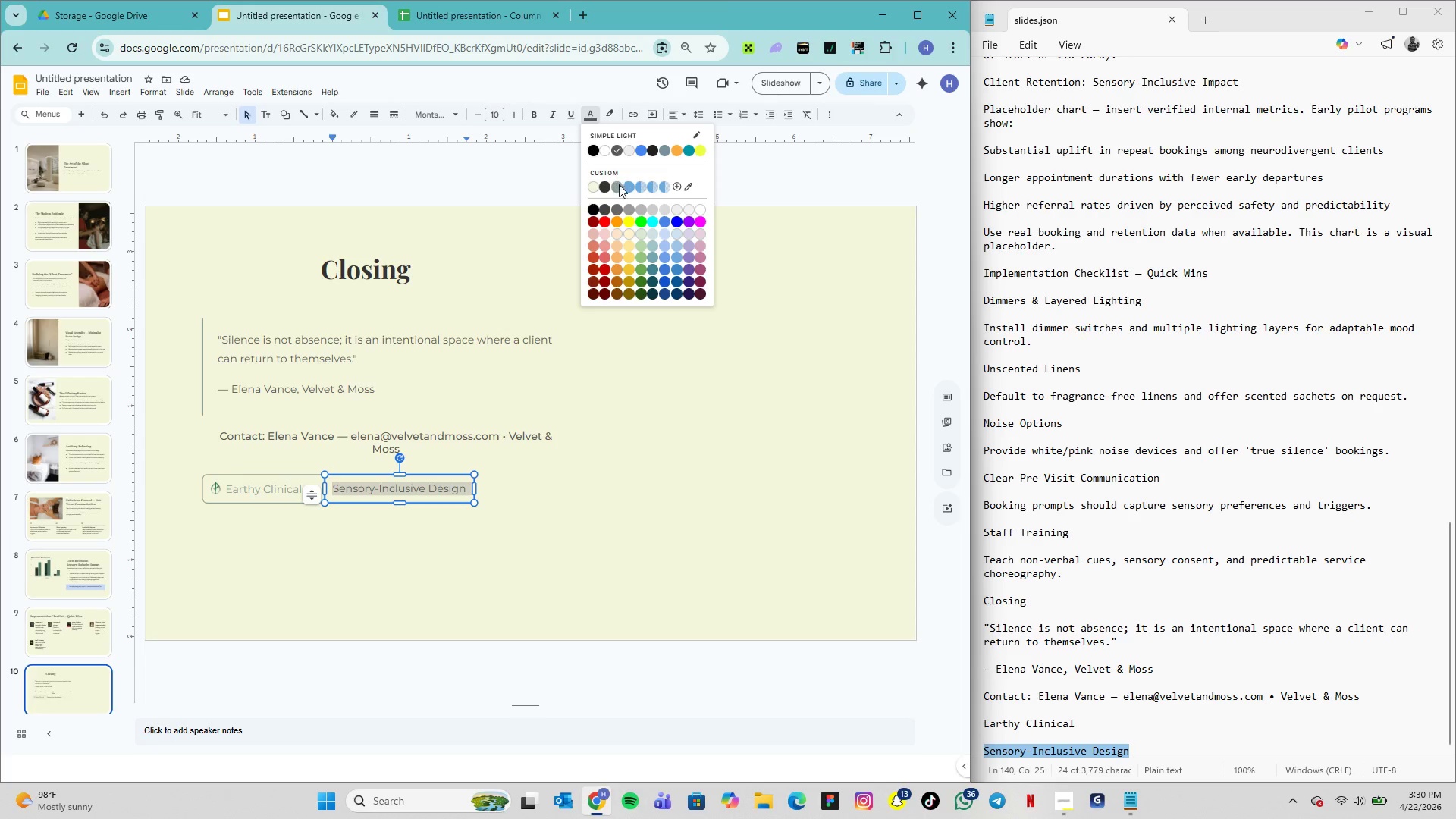 
left_click([618, 190])
 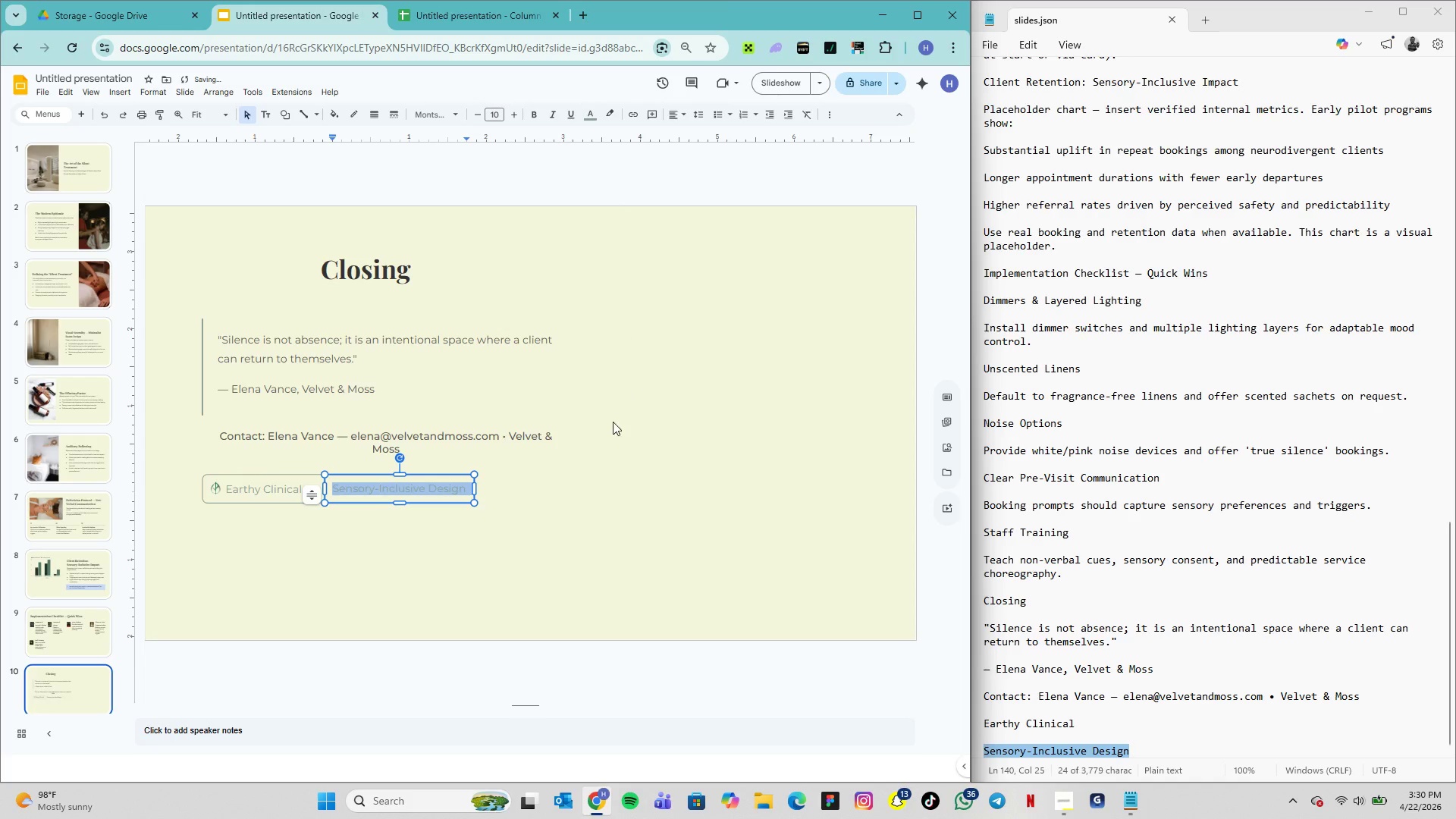 
left_click([604, 460])
 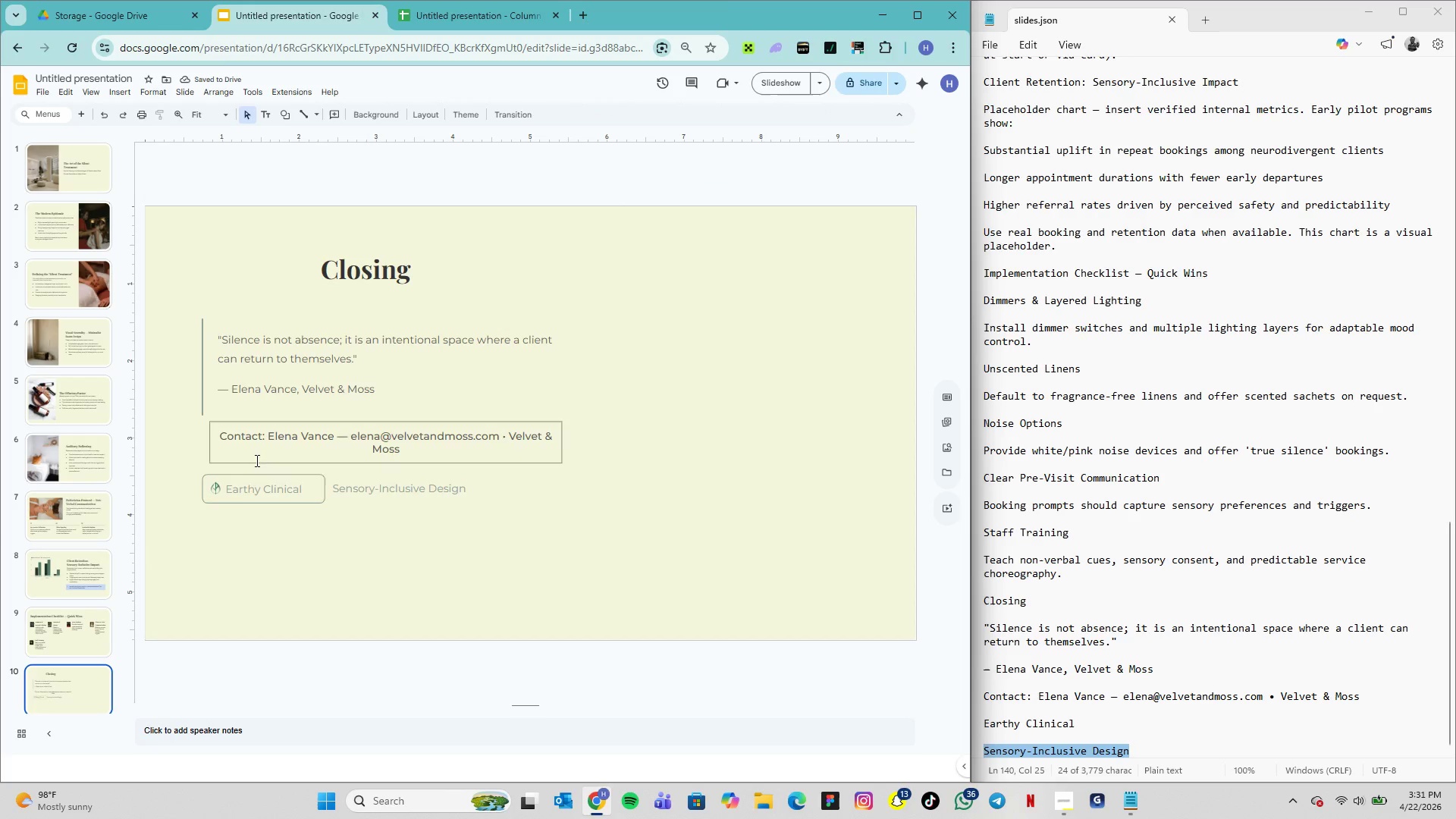 
wait(5.95)
 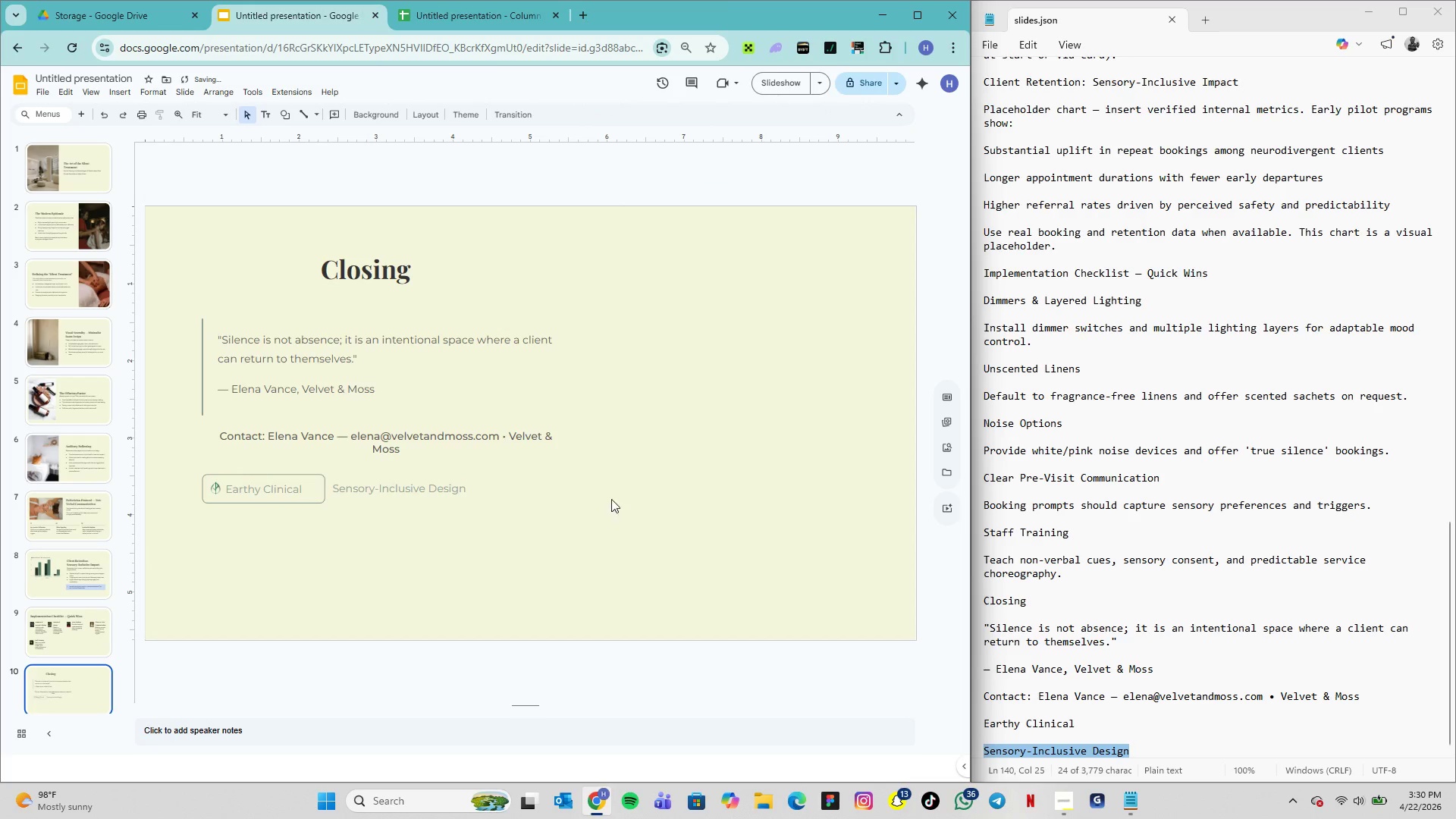 
left_click([217, 479])
 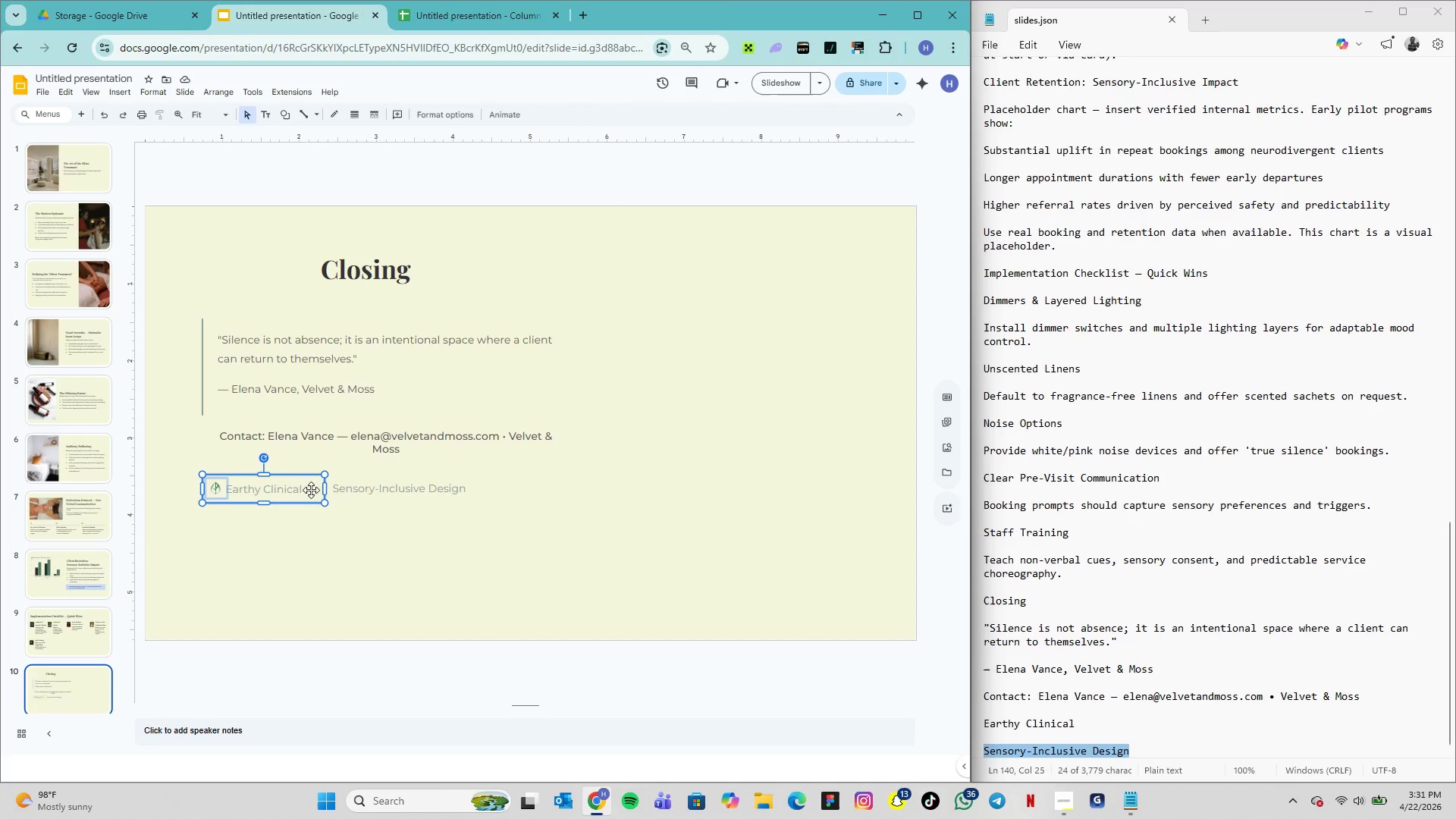 
hold_key(key=ShiftLeft, duration=1.88)
left_click([382, 491])
 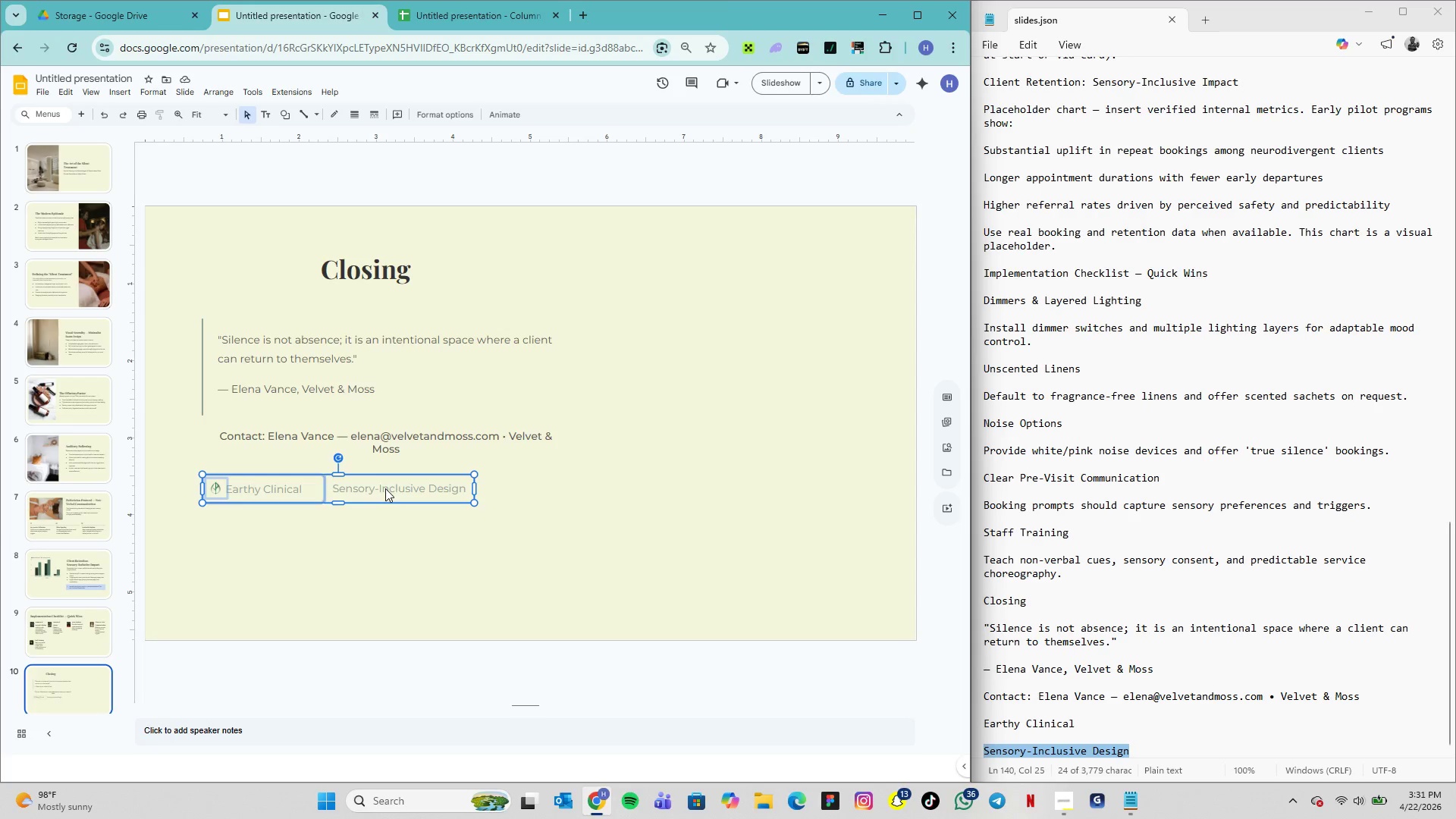 
key(ArrowUp)
 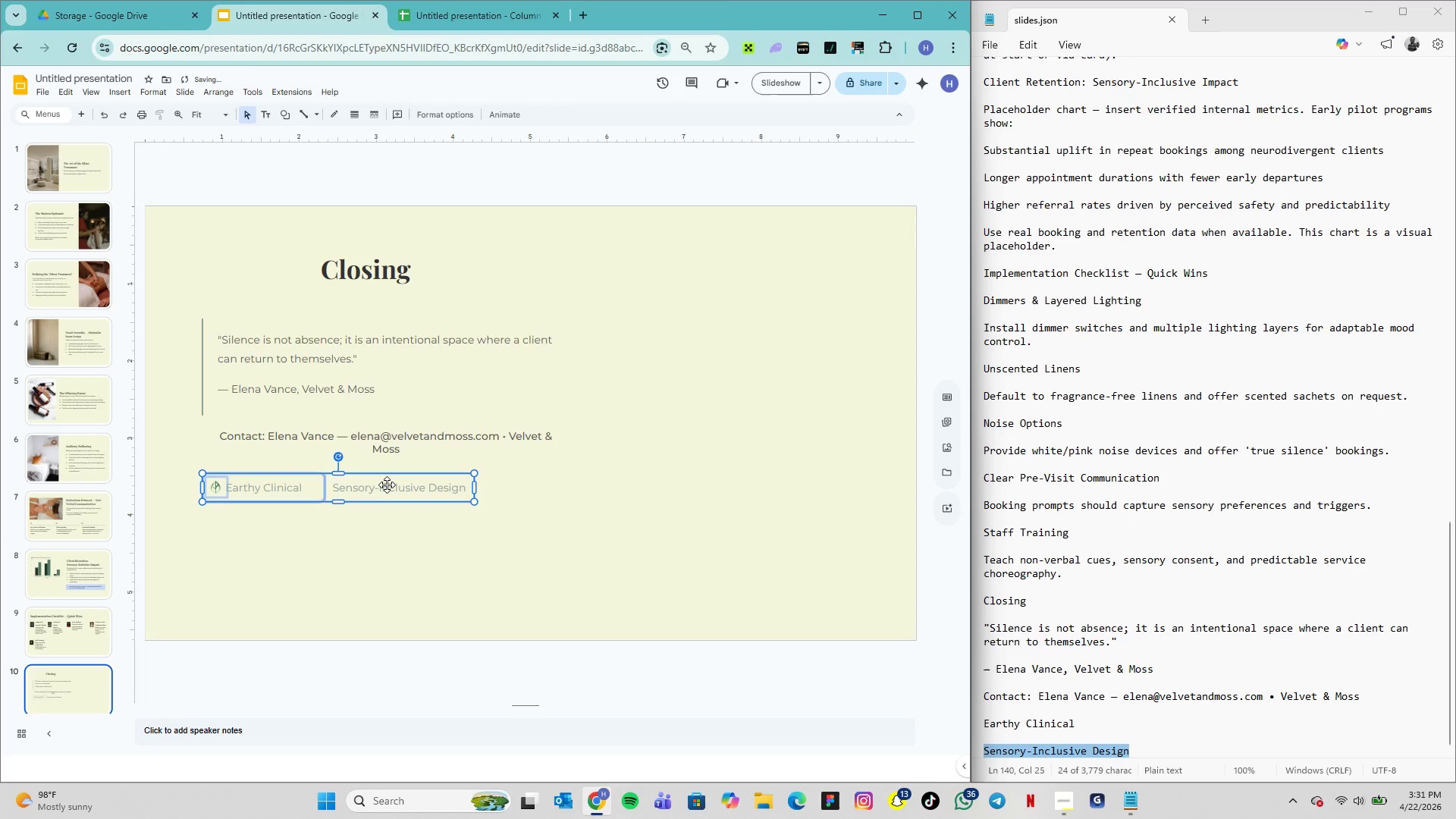 
hold_key(key=ArrowUp, duration=0.5)
 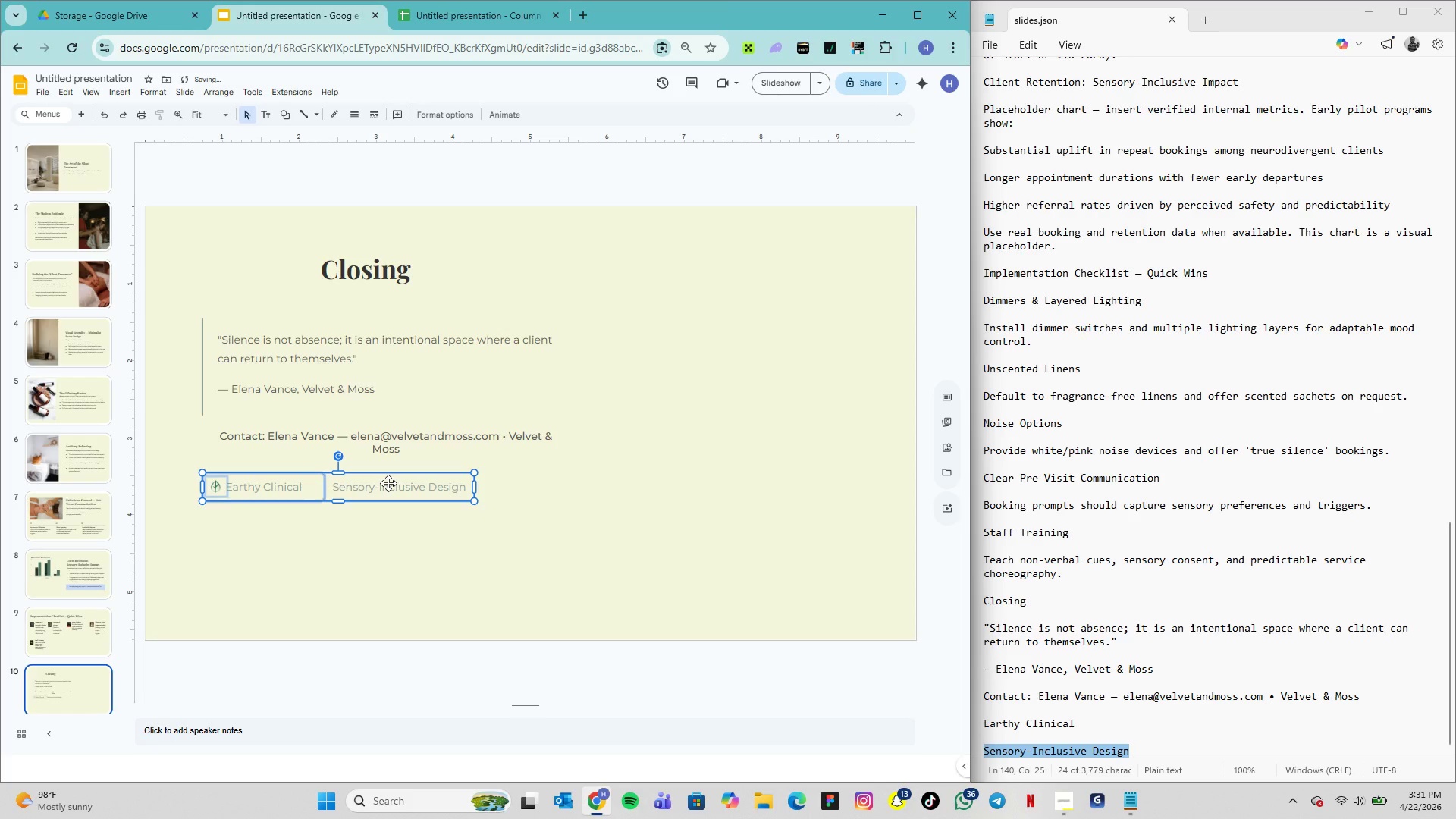 
key(ArrowUp)
 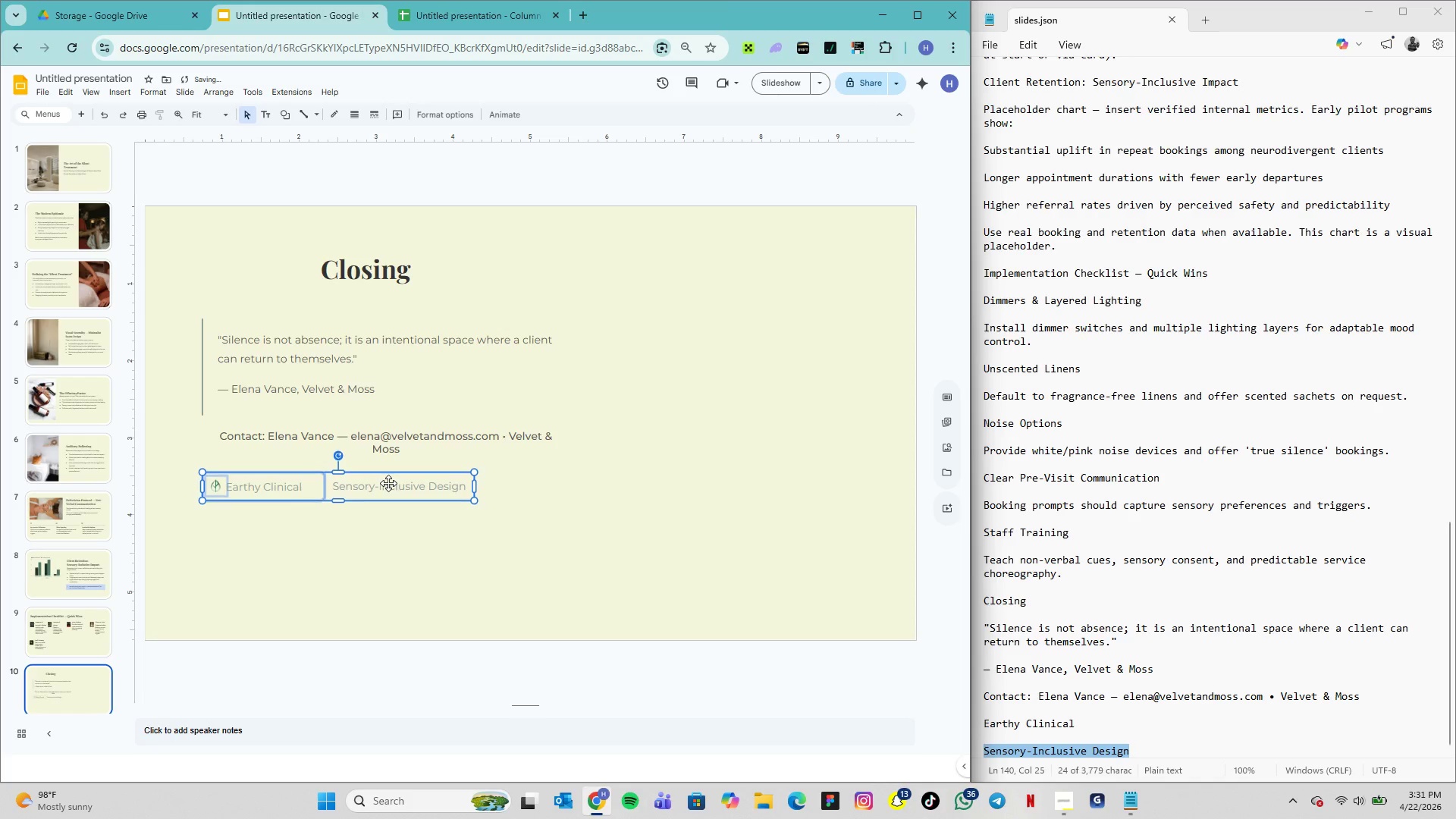 
key(ArrowUp)
 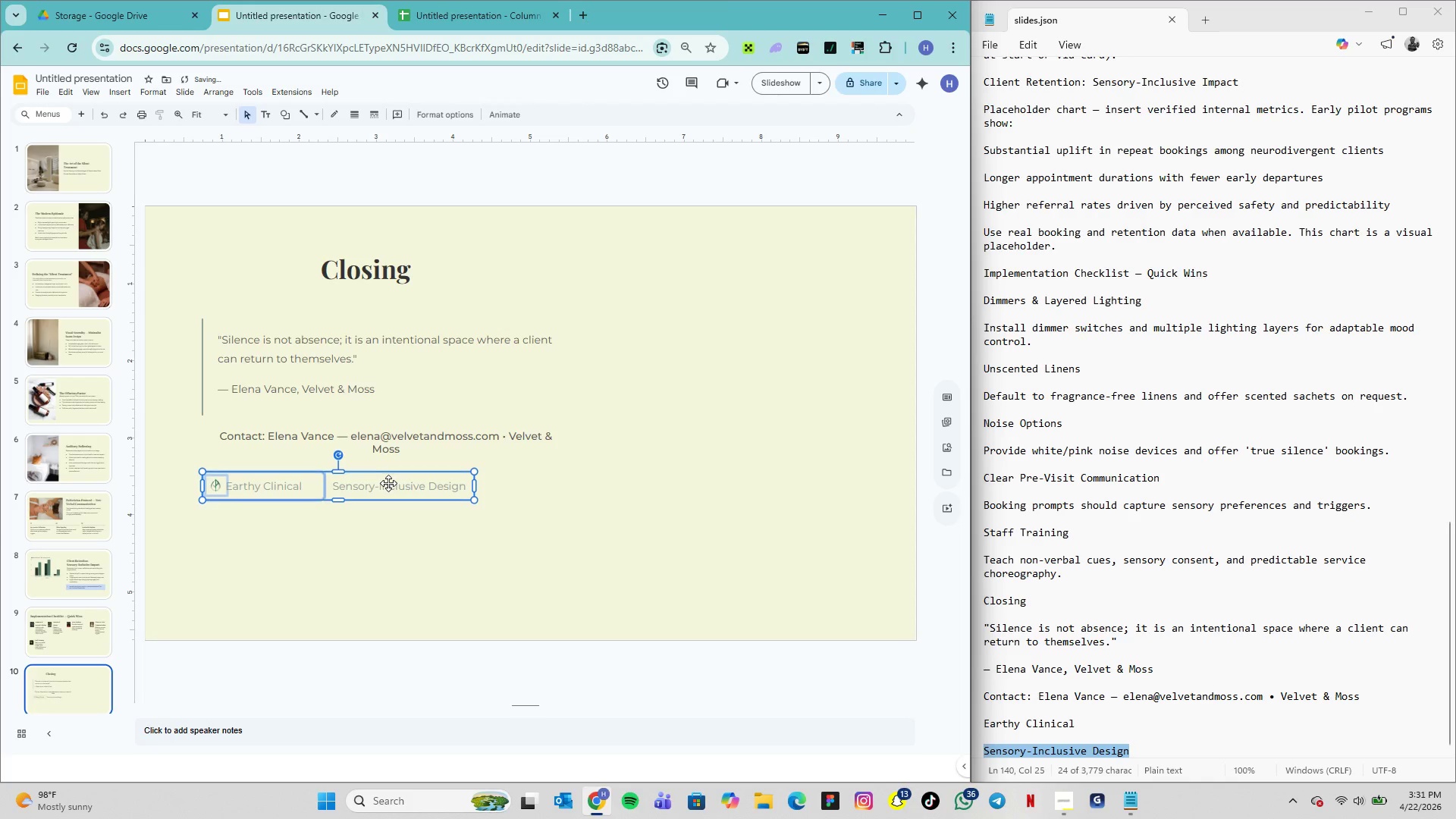 
key(ArrowUp)
 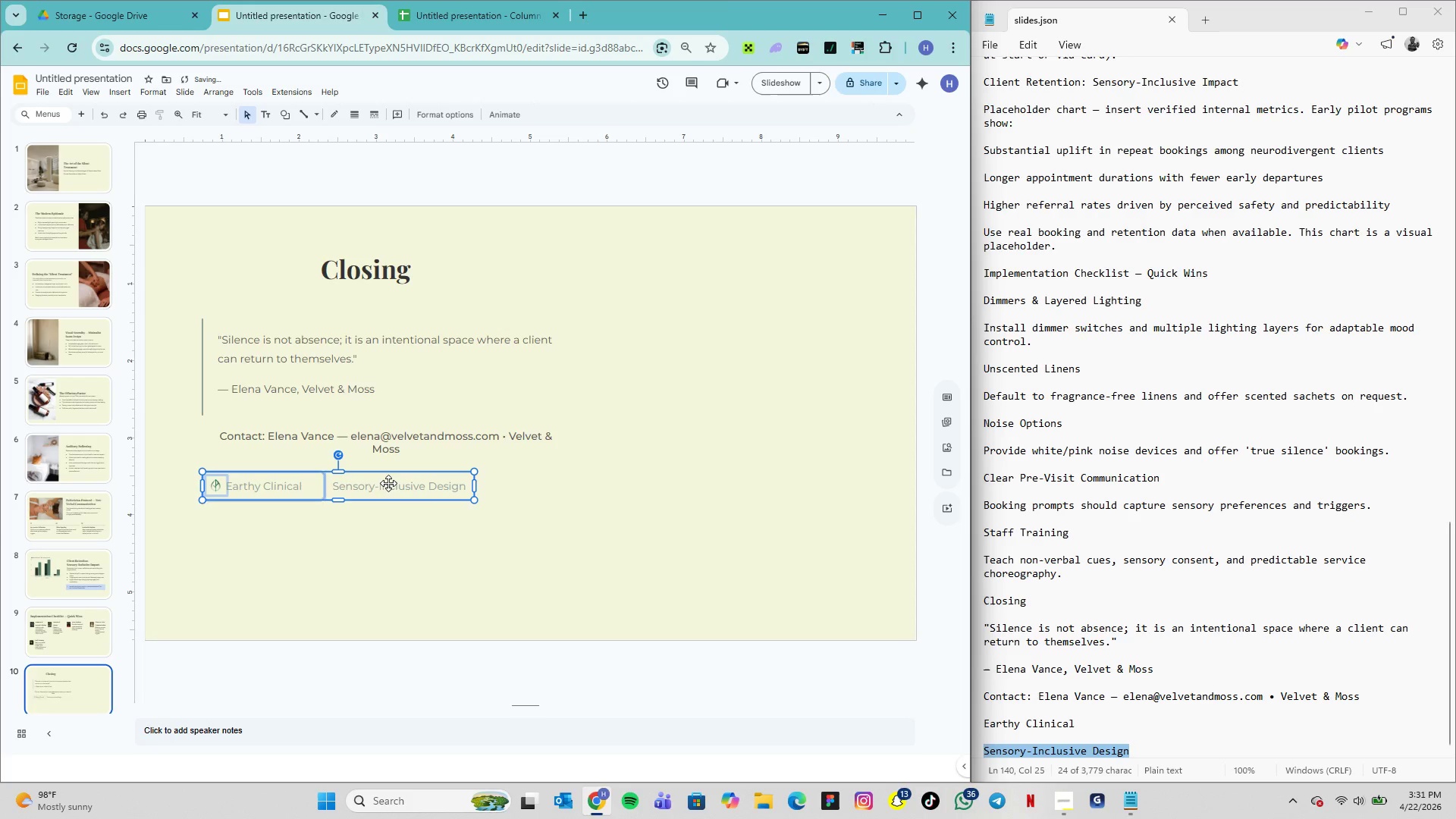 
key(ArrowUp)
 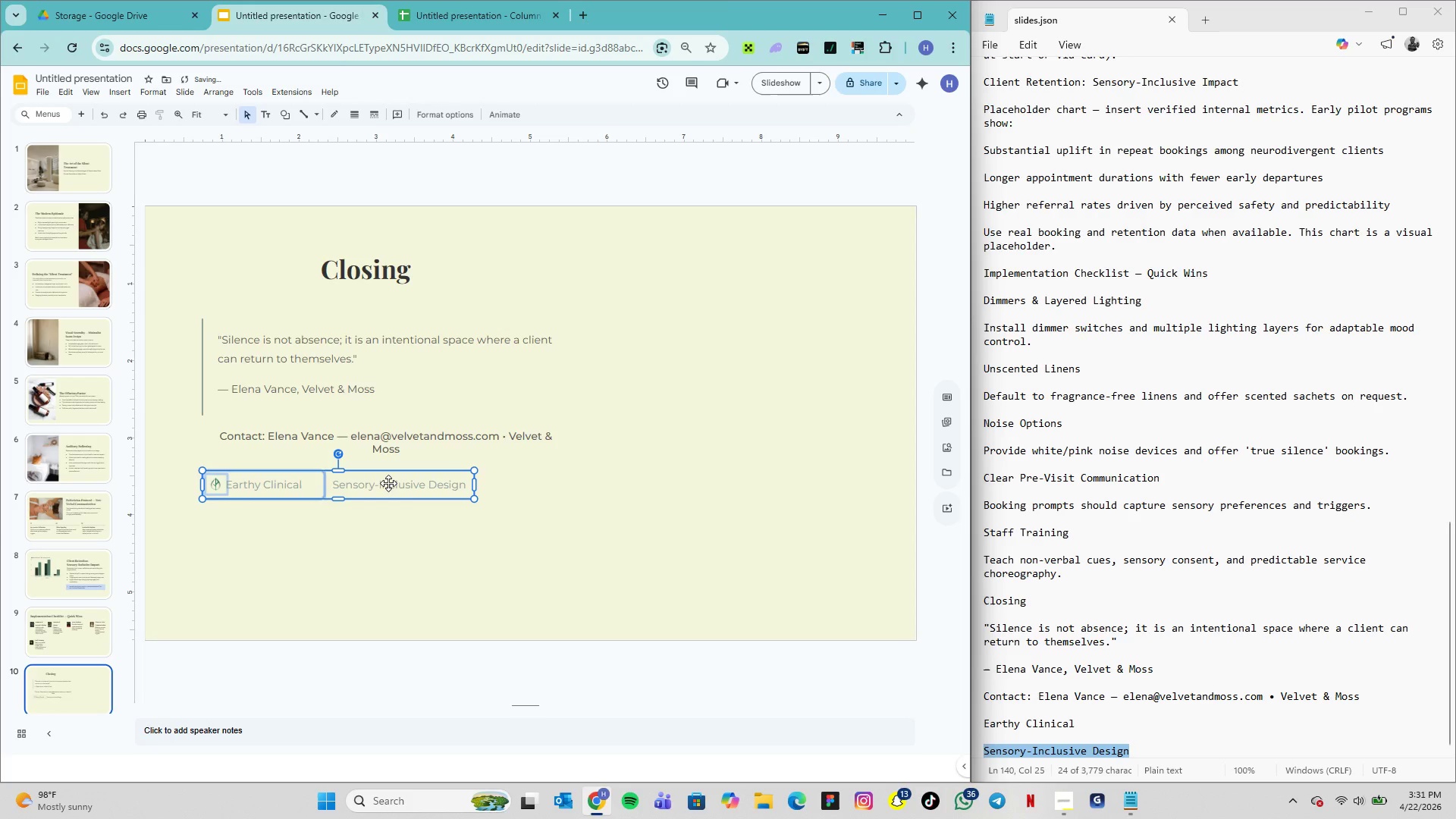 
key(ArrowUp)
 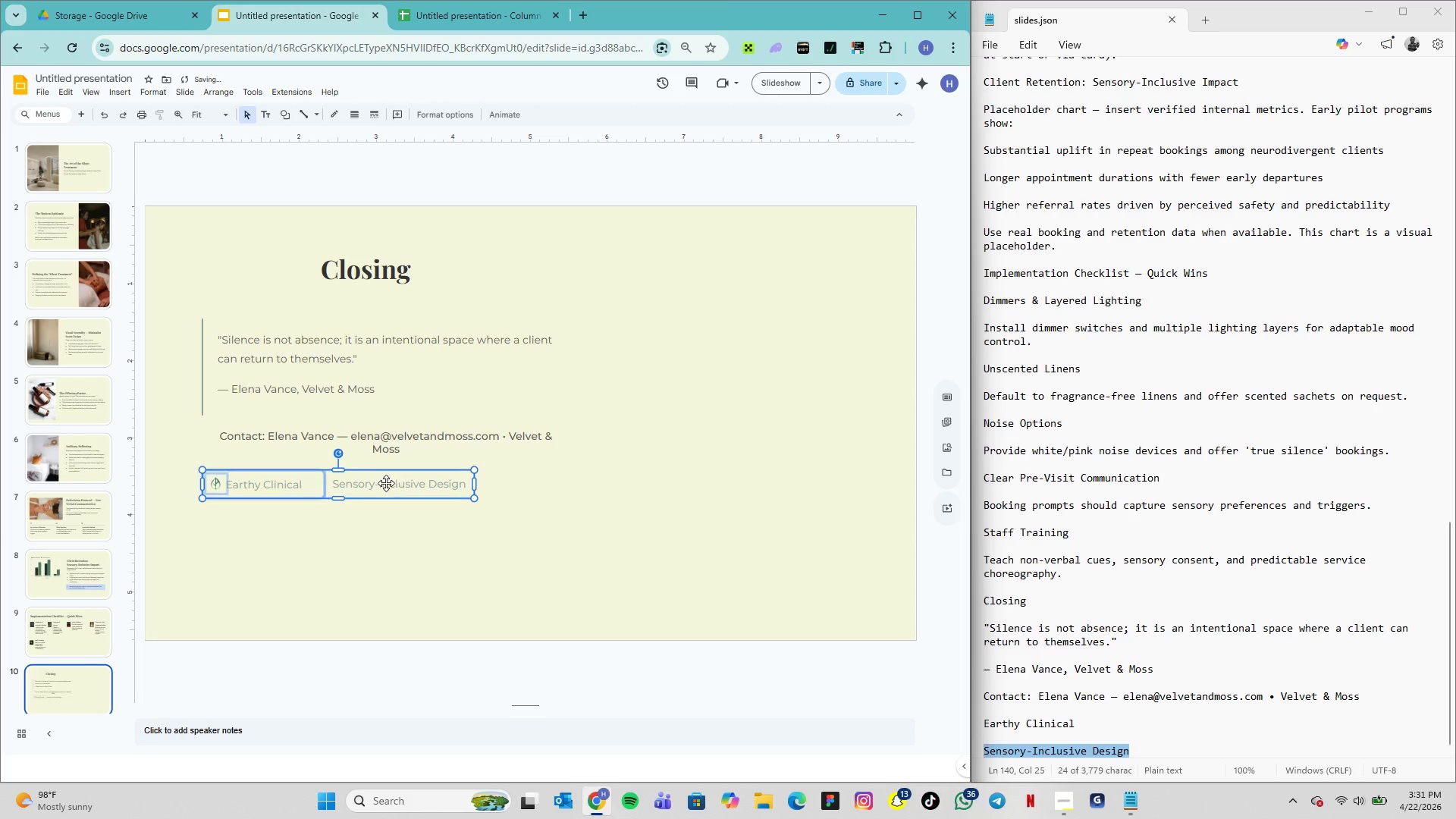 
key(ArrowUp)
 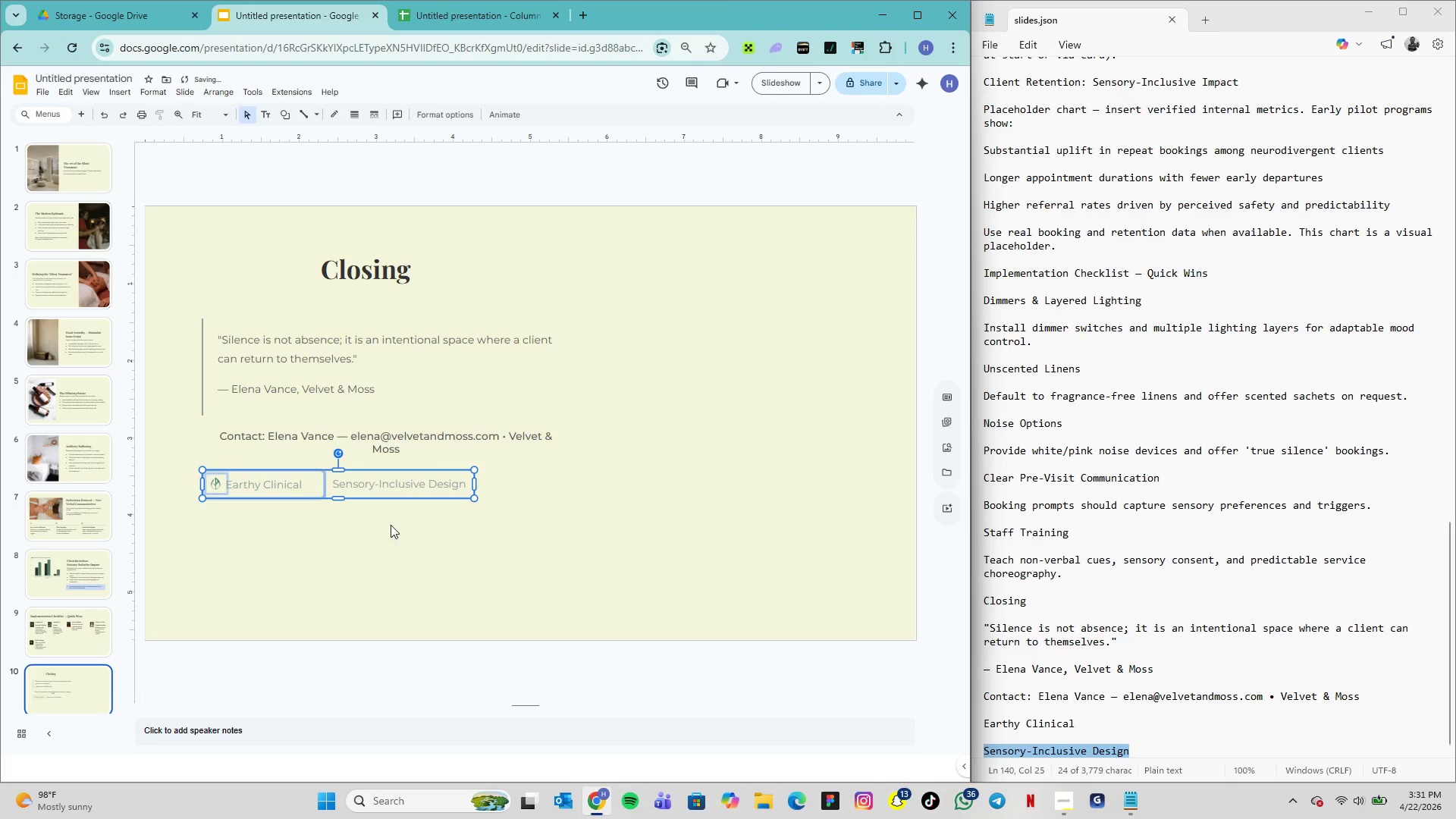 
key(ArrowUp)
 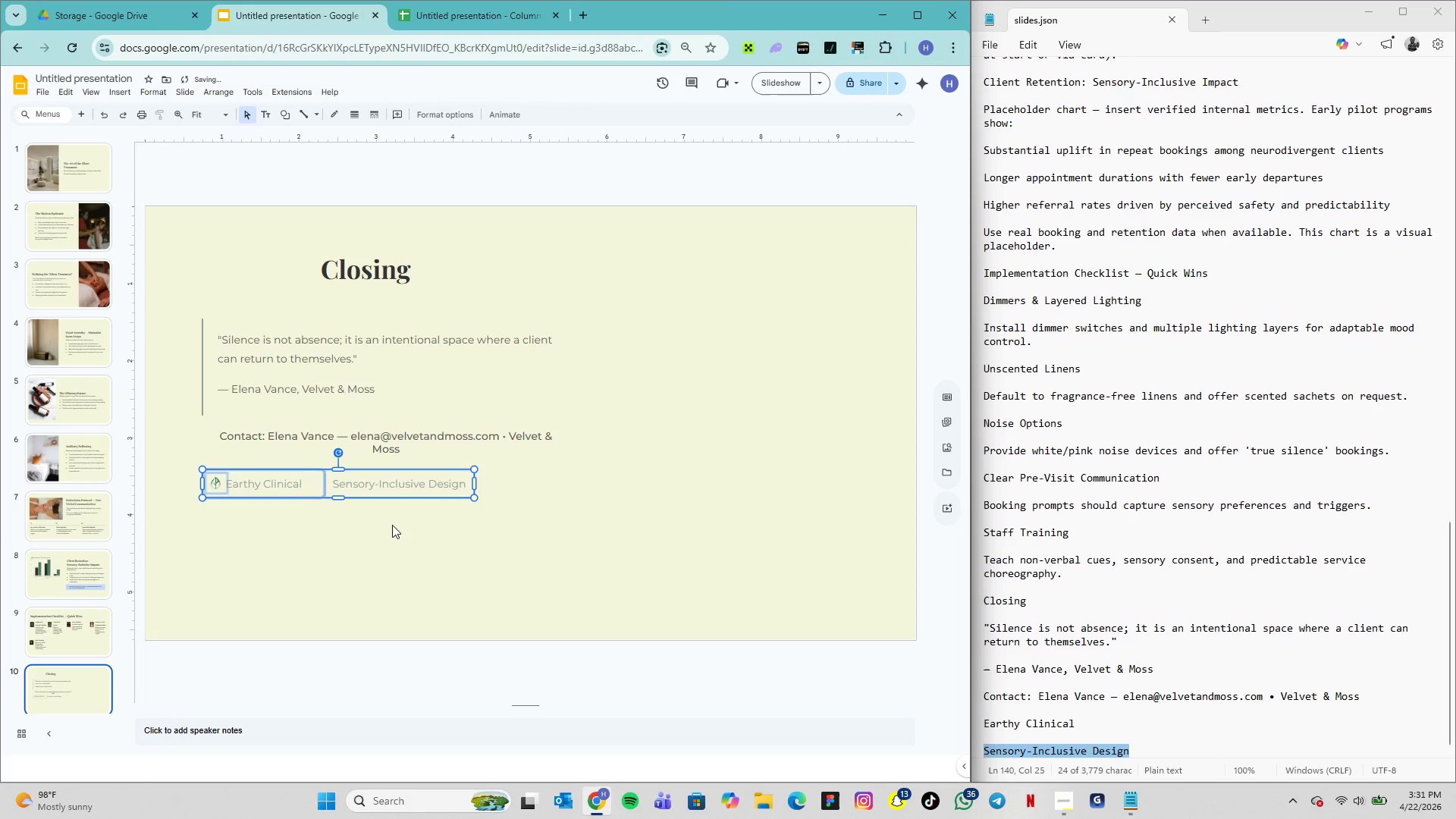 
left_click([392, 525])
 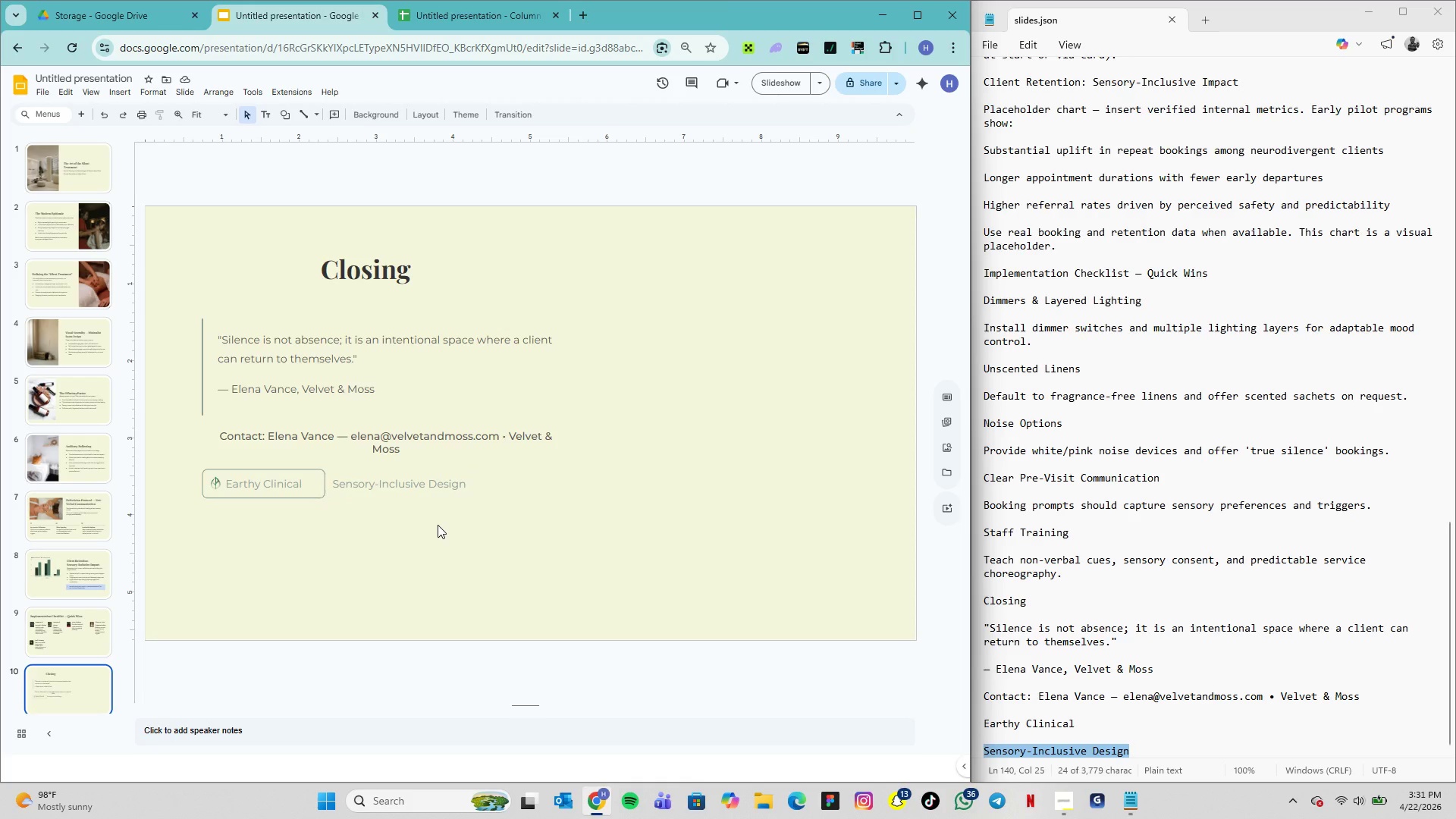 
wait(7.8)
 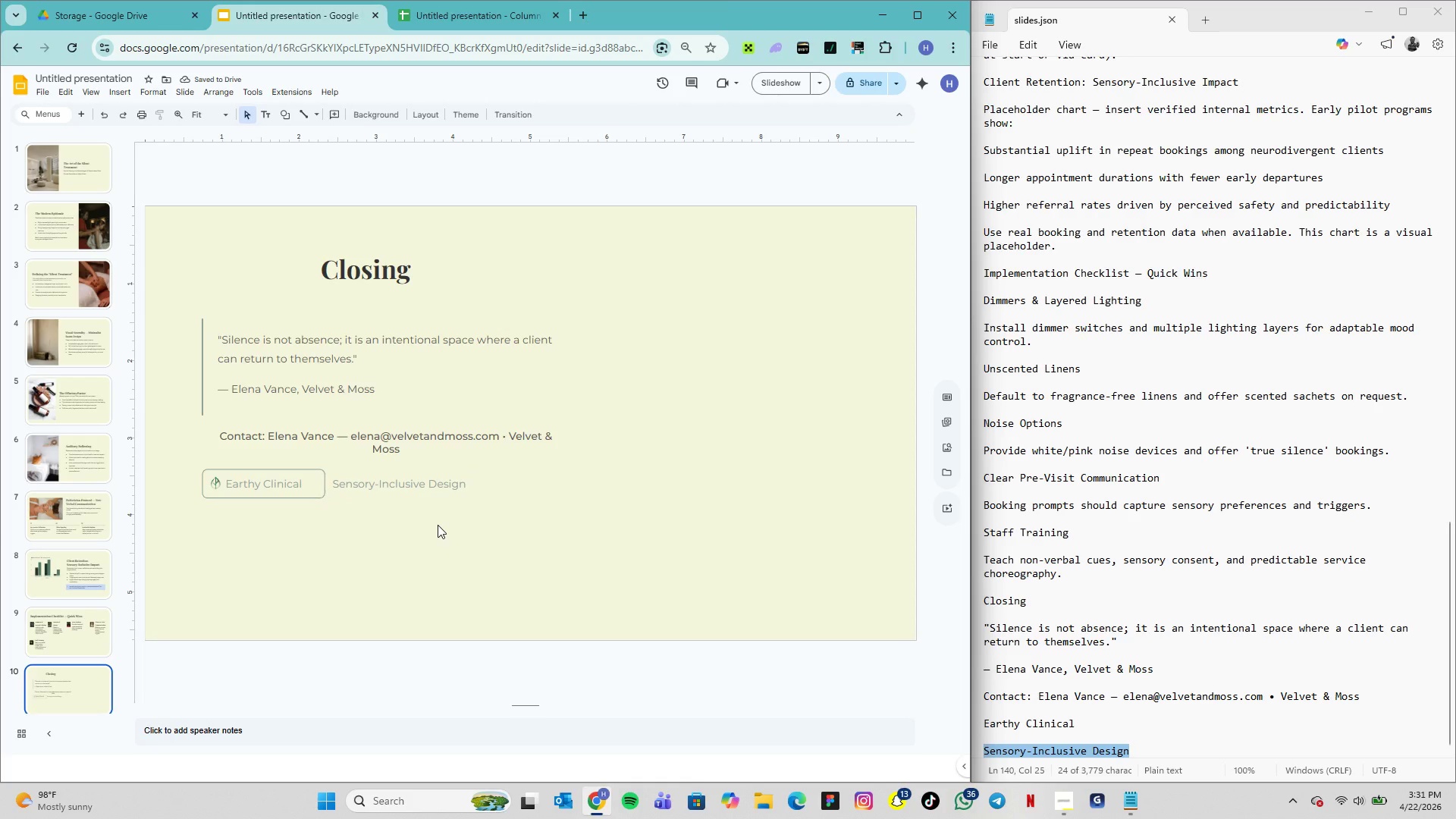 
left_click([284, 499])
 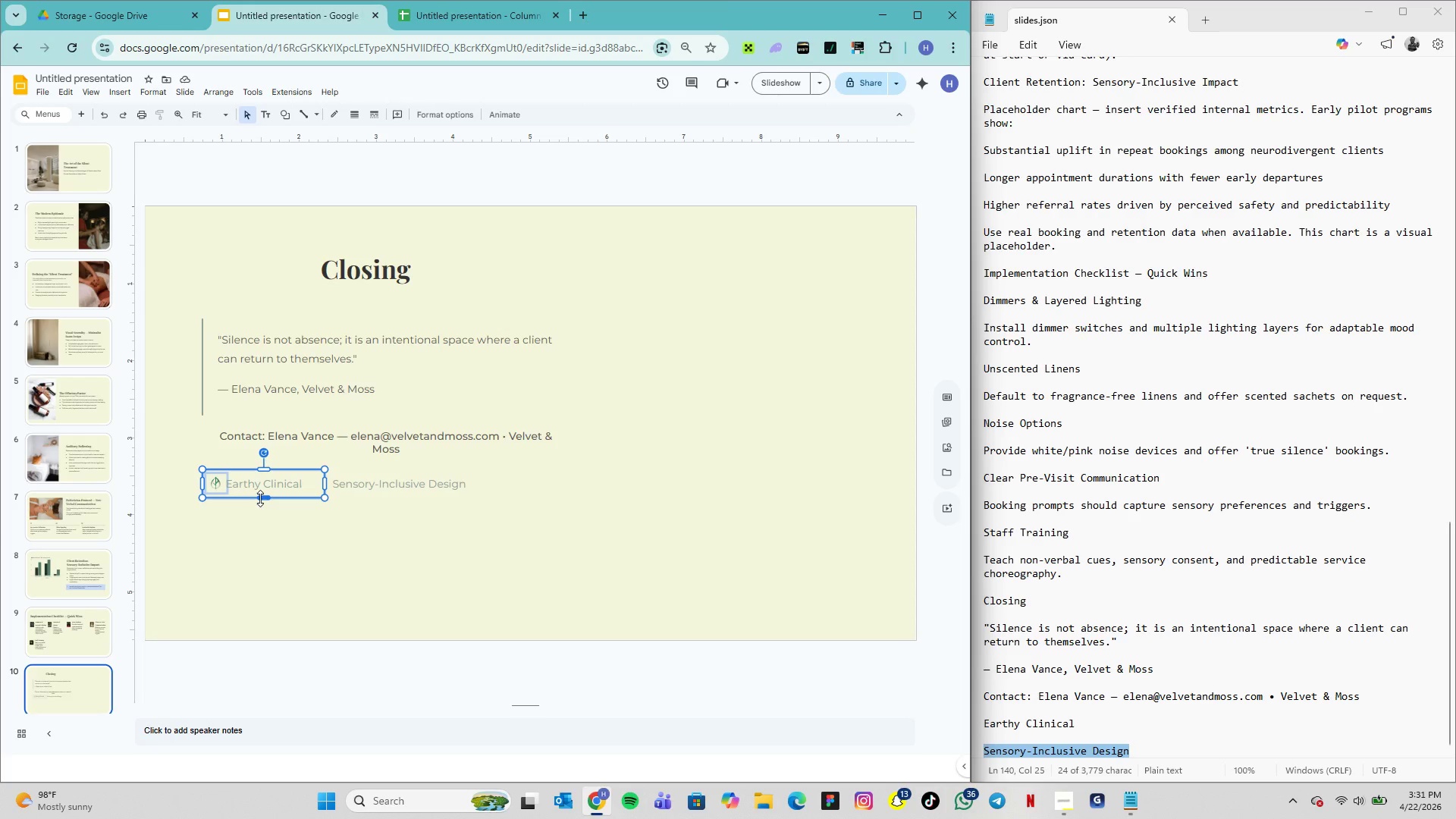 
left_click_drag(start_coordinate=[260, 498], to_coordinate=[261, 494])
 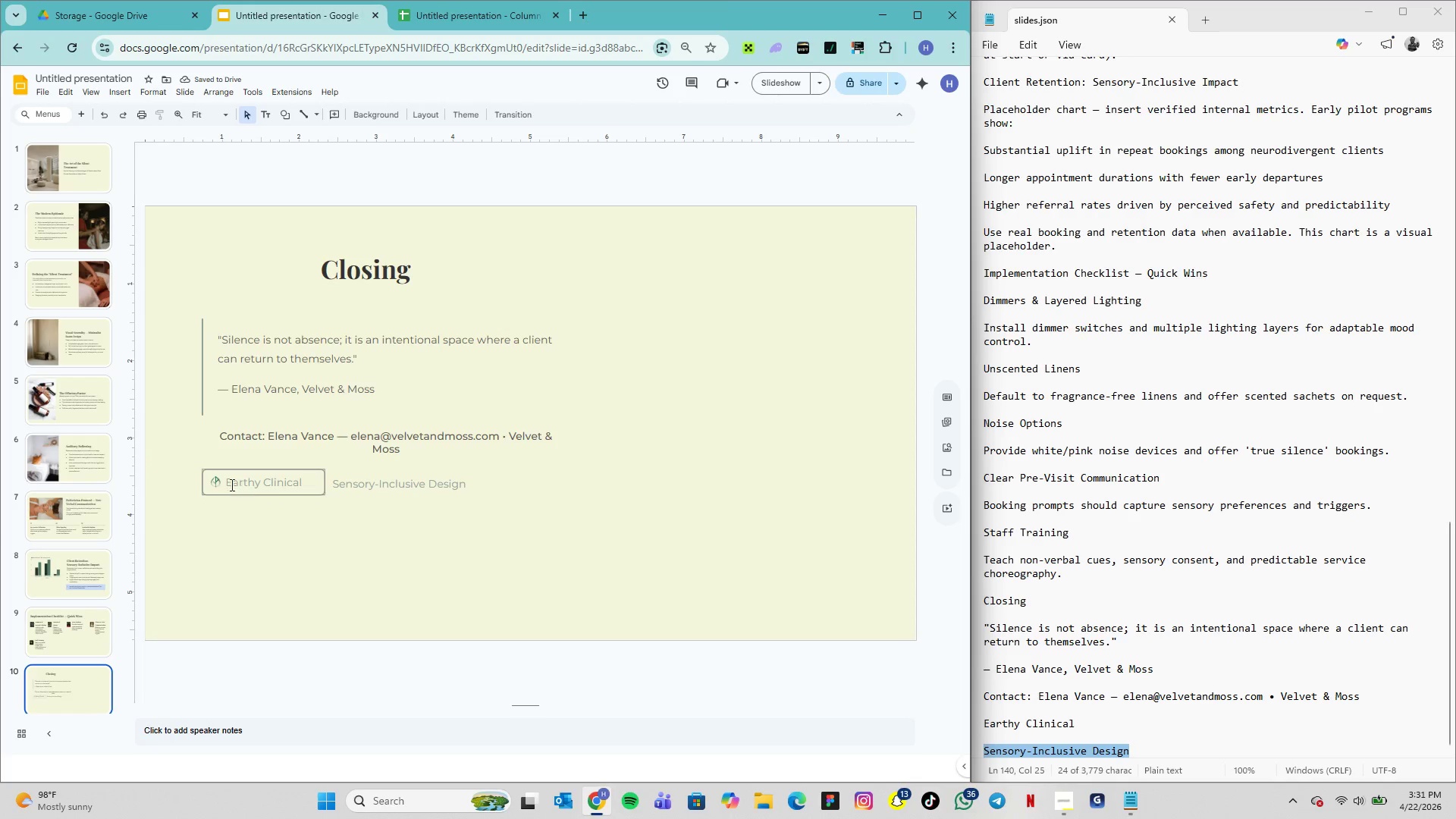 
left_click([220, 482])
 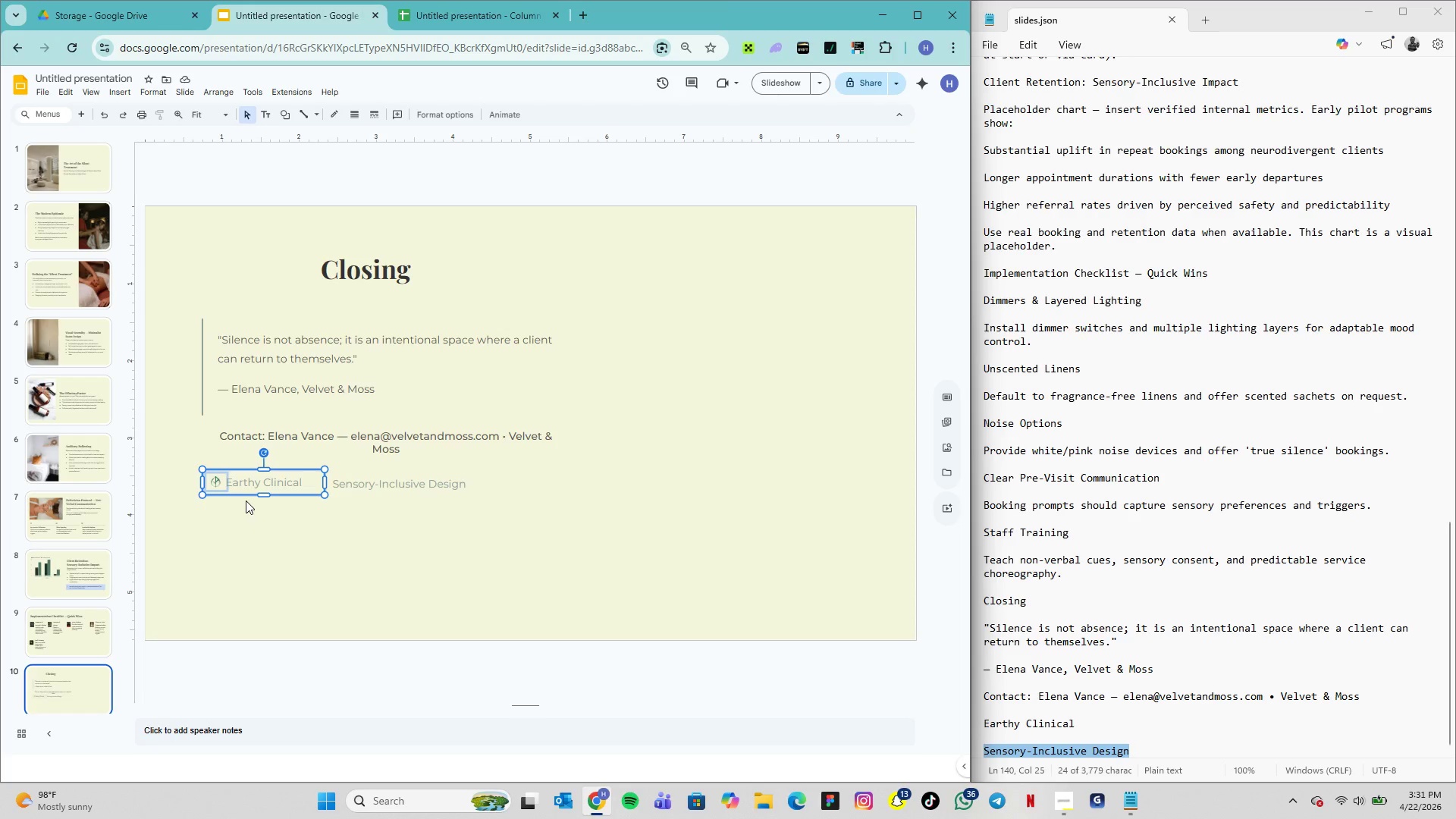 
left_click([223, 485])
 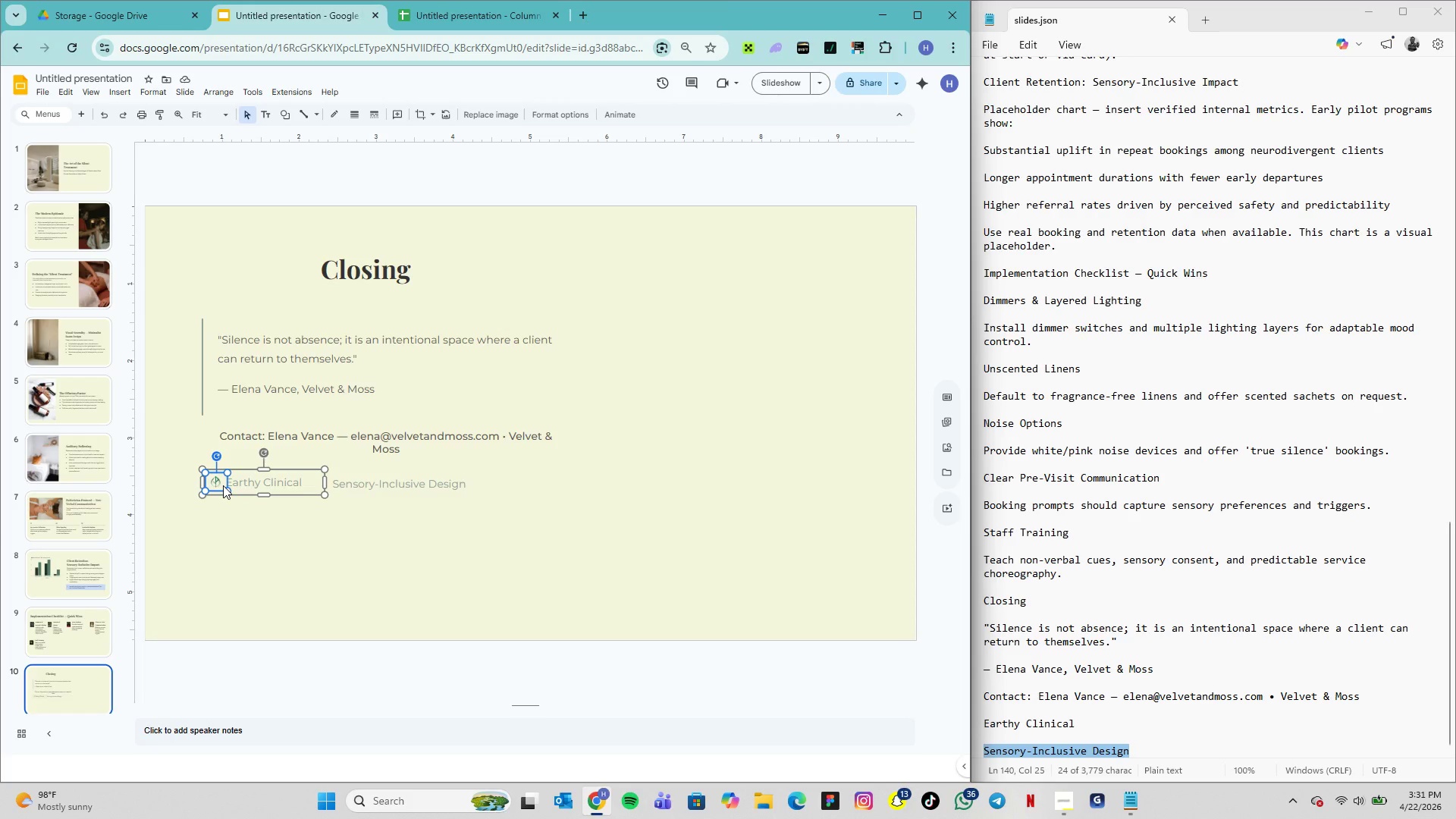 
key(ArrowDown)
 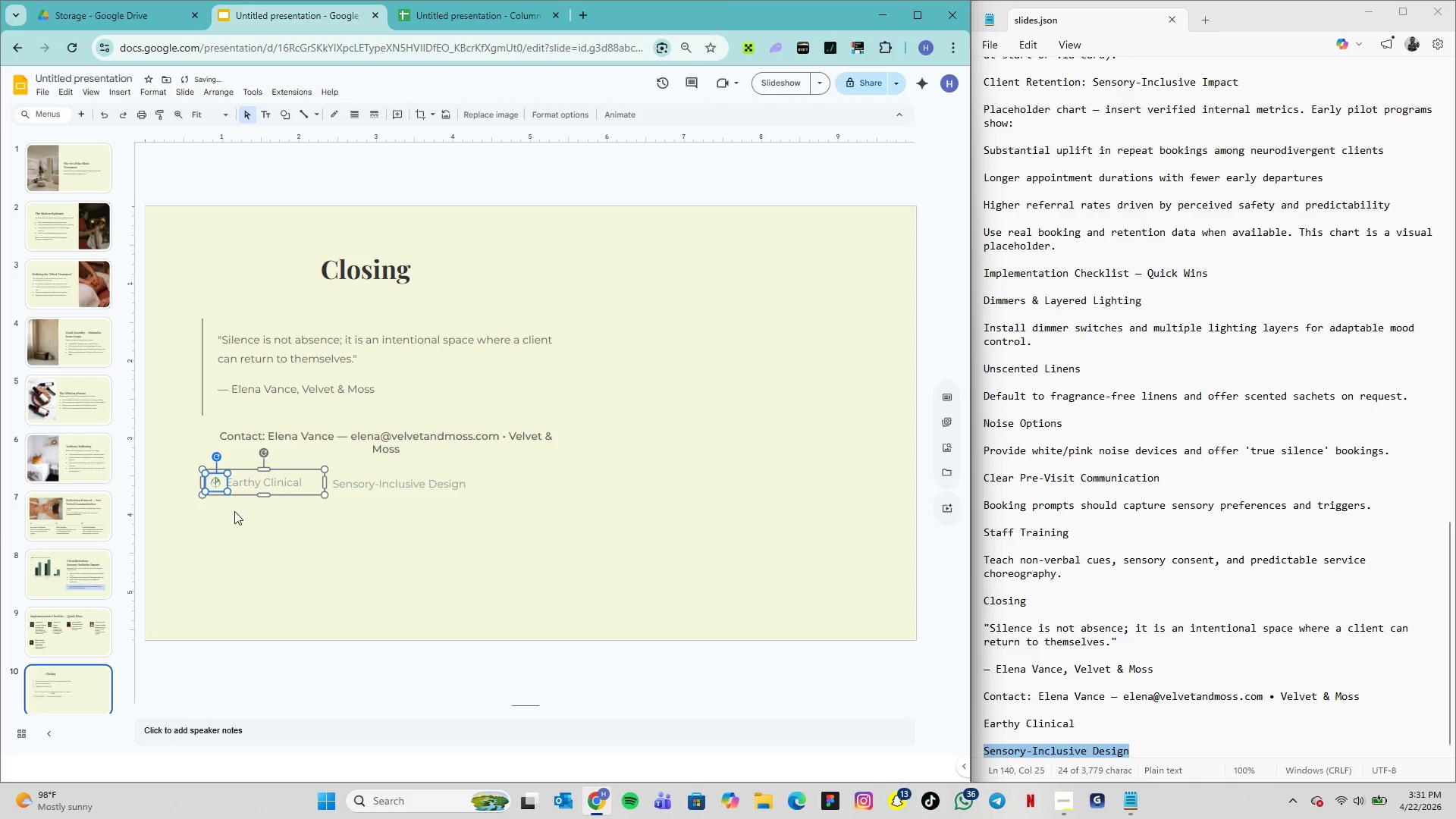 
left_click([234, 512])
 